 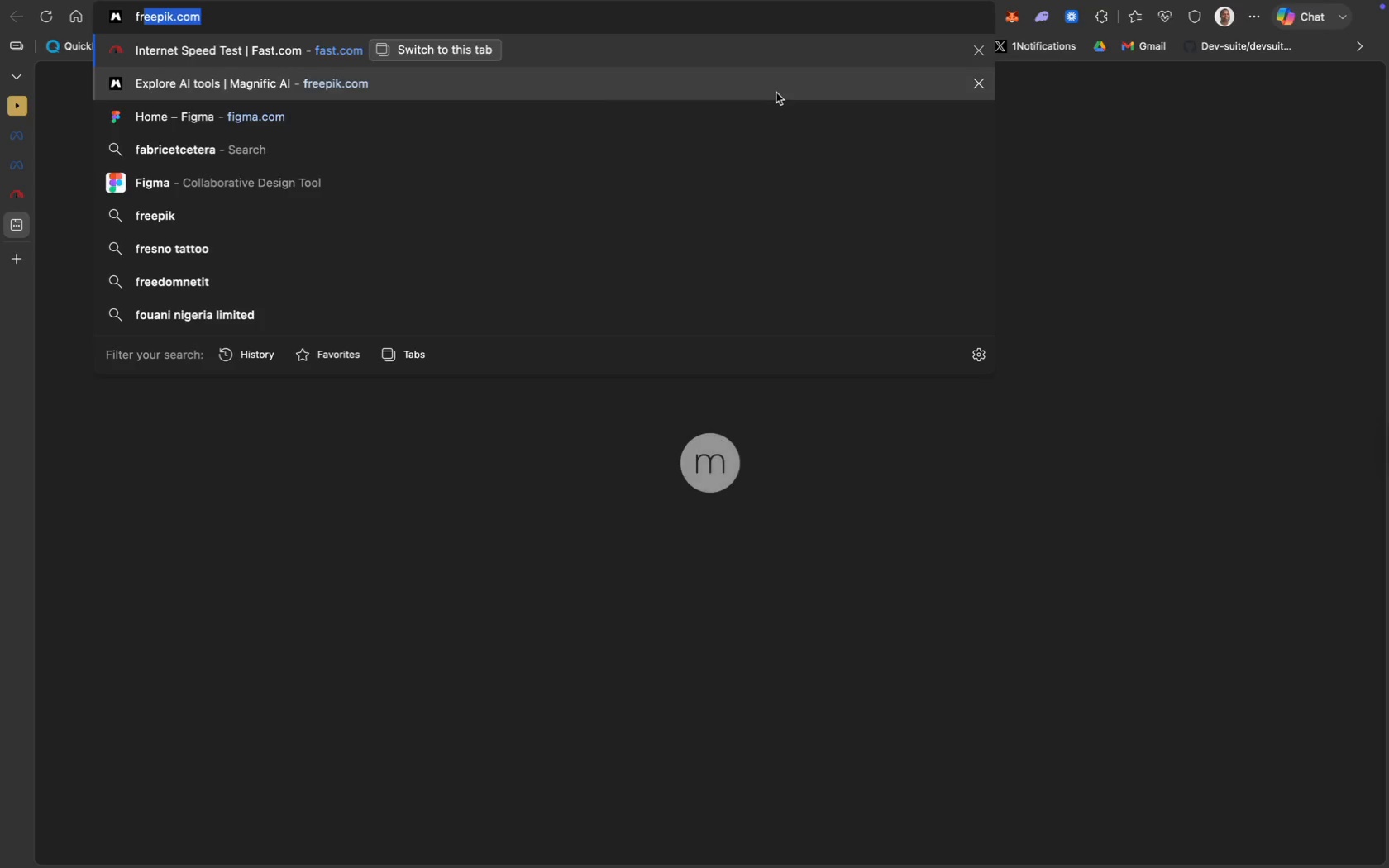 
key(Meta+A)
 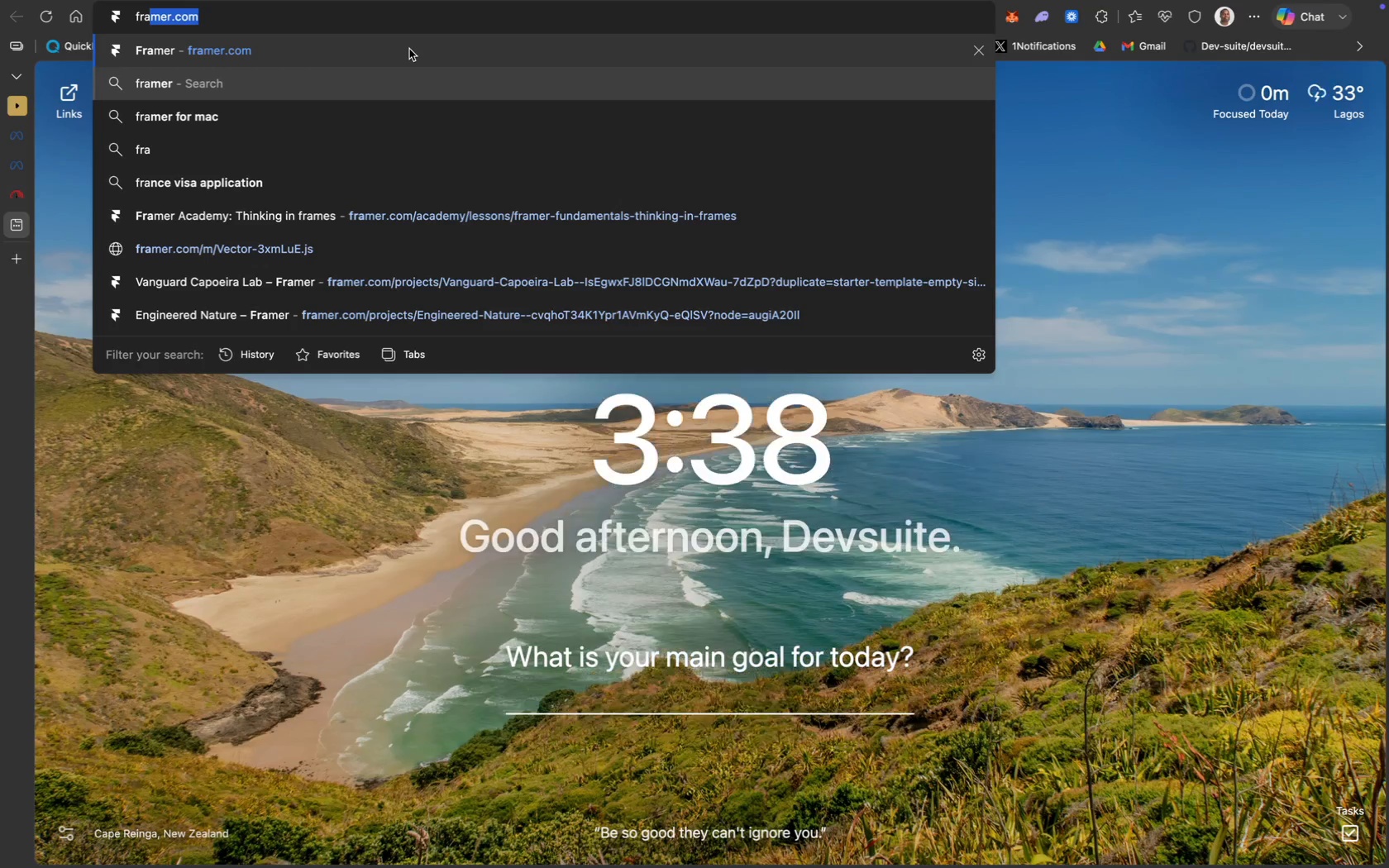 
key(Meta+C)
 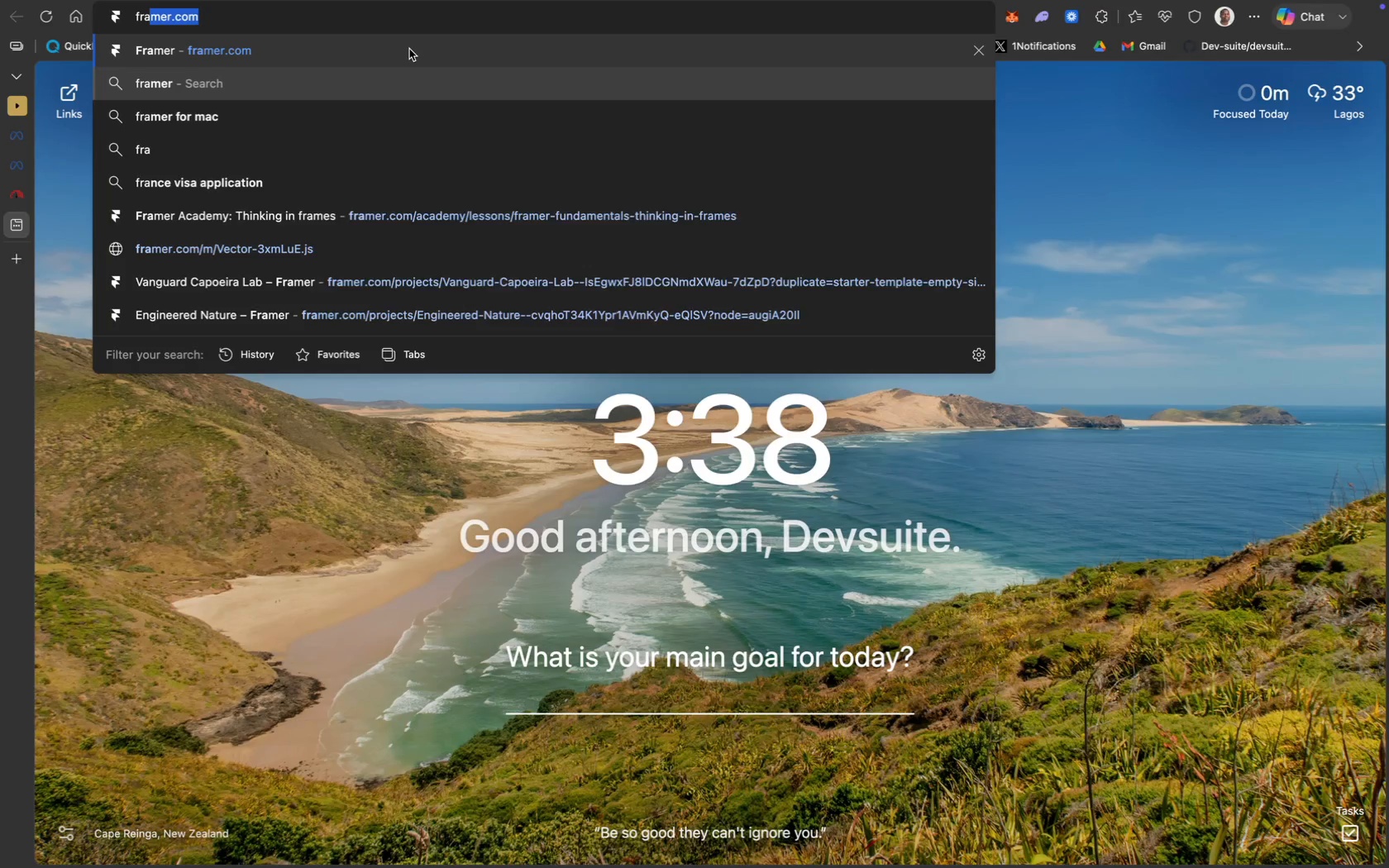 
key(Meta+C)
 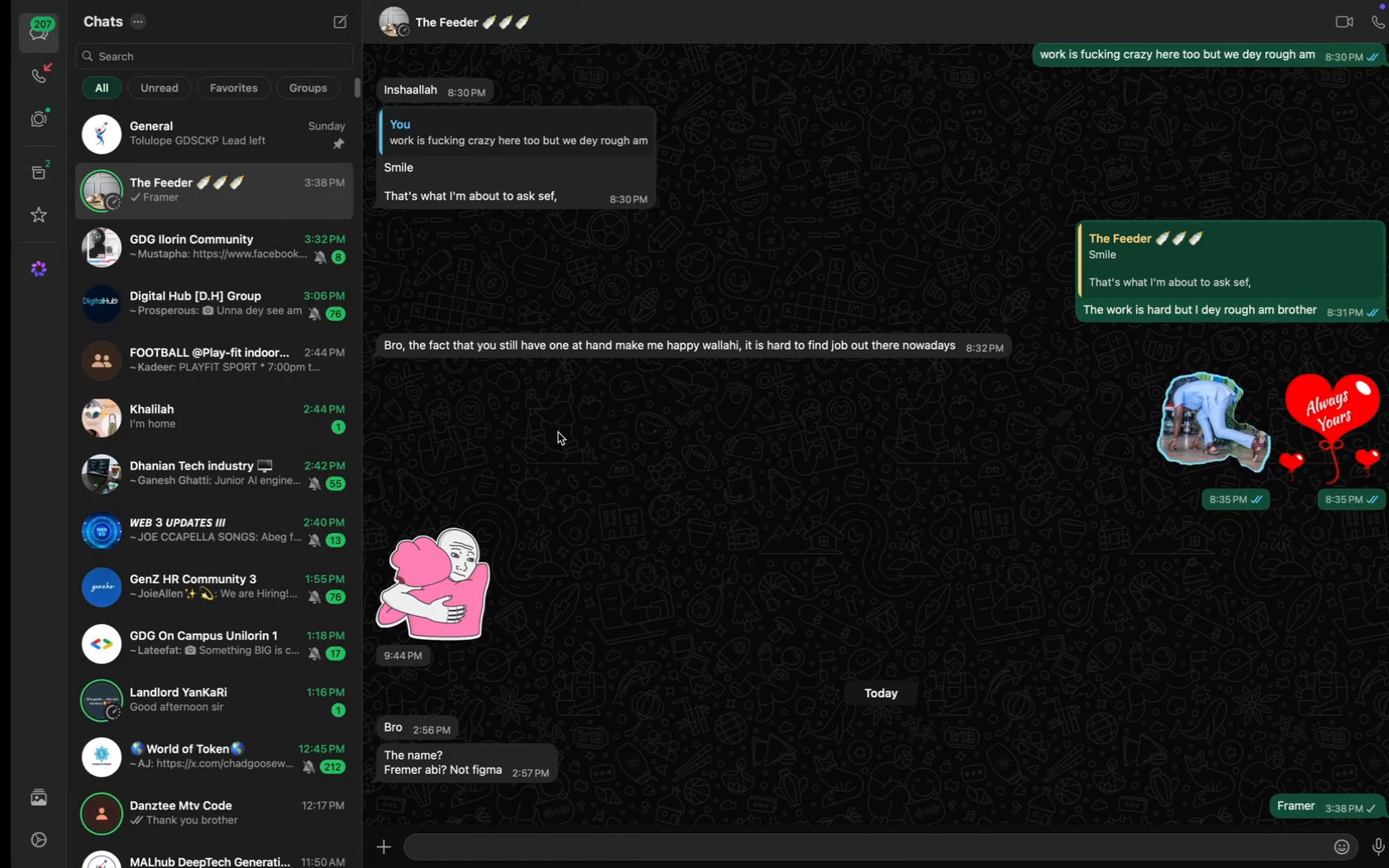 
key(Meta+V)
 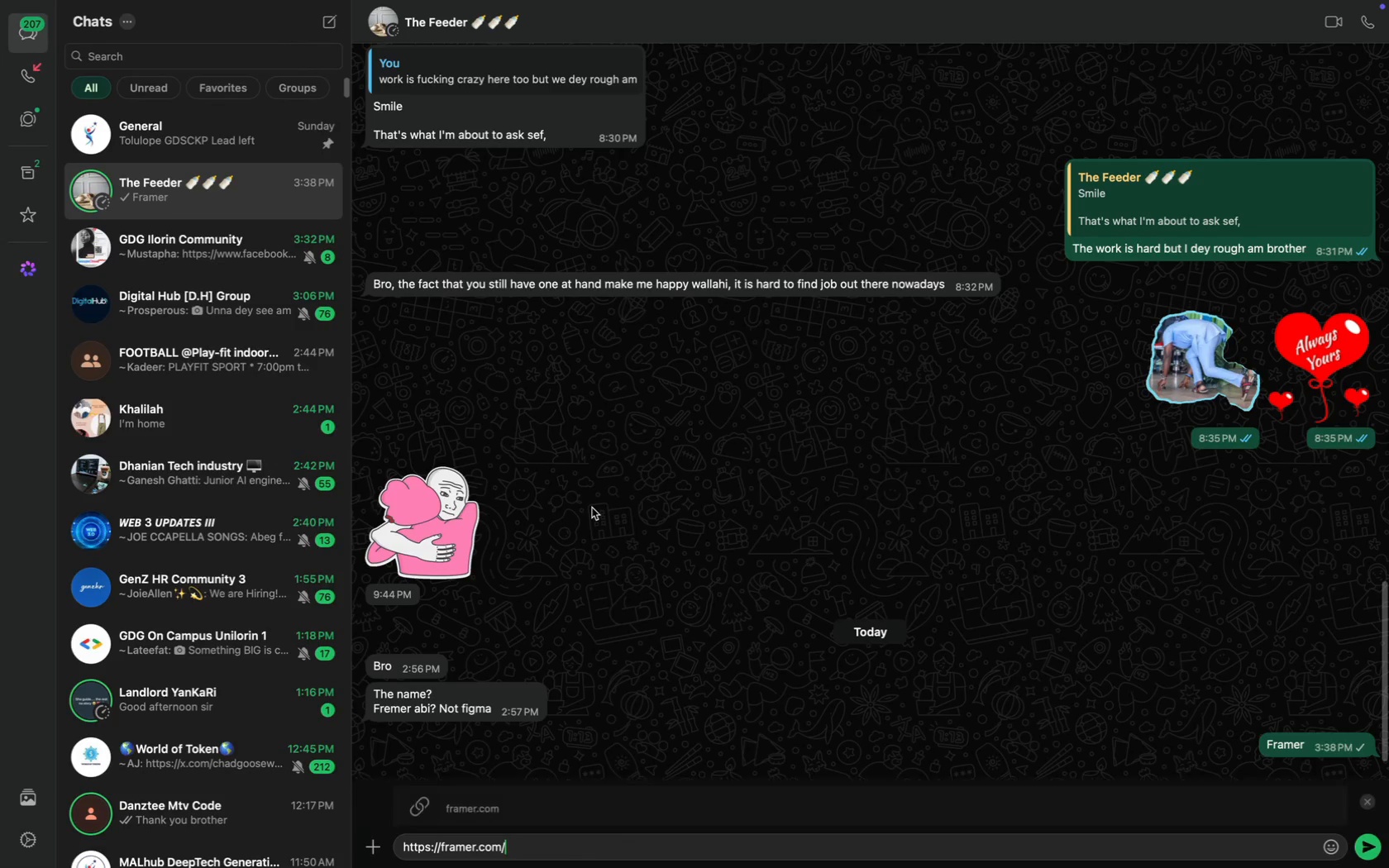 
key(Enter)
 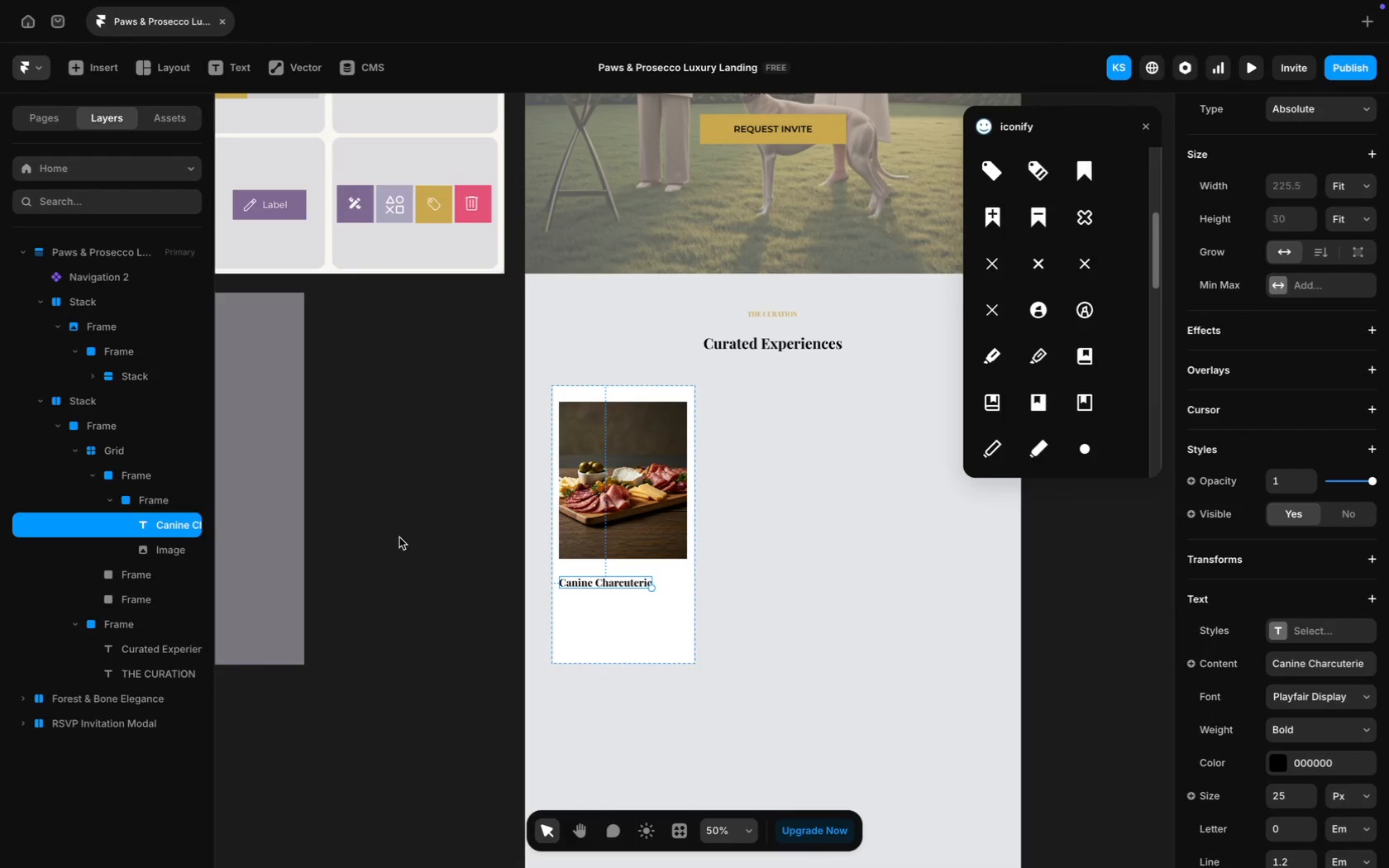 
wait(5.52)
 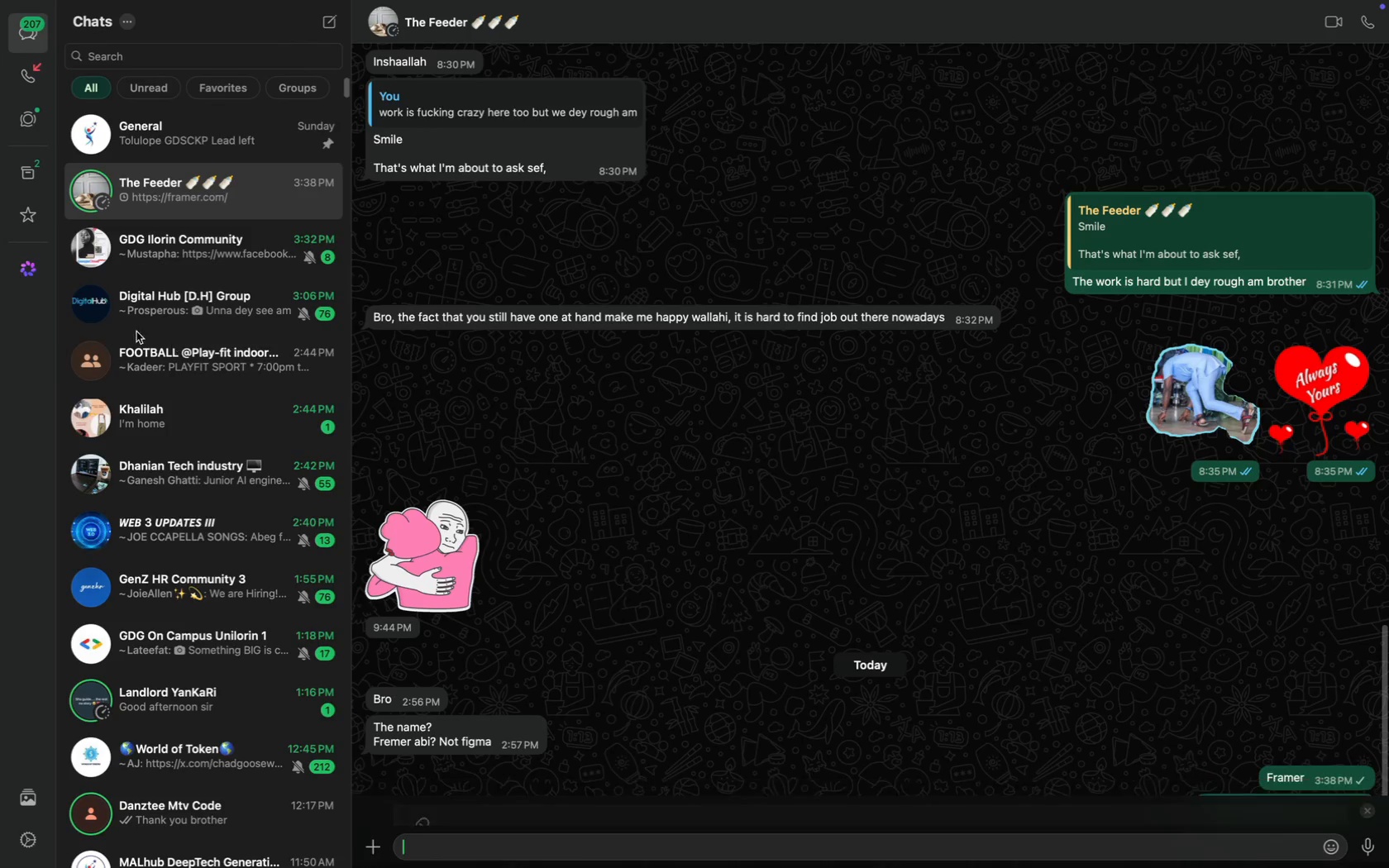 
left_click([638, 748])
 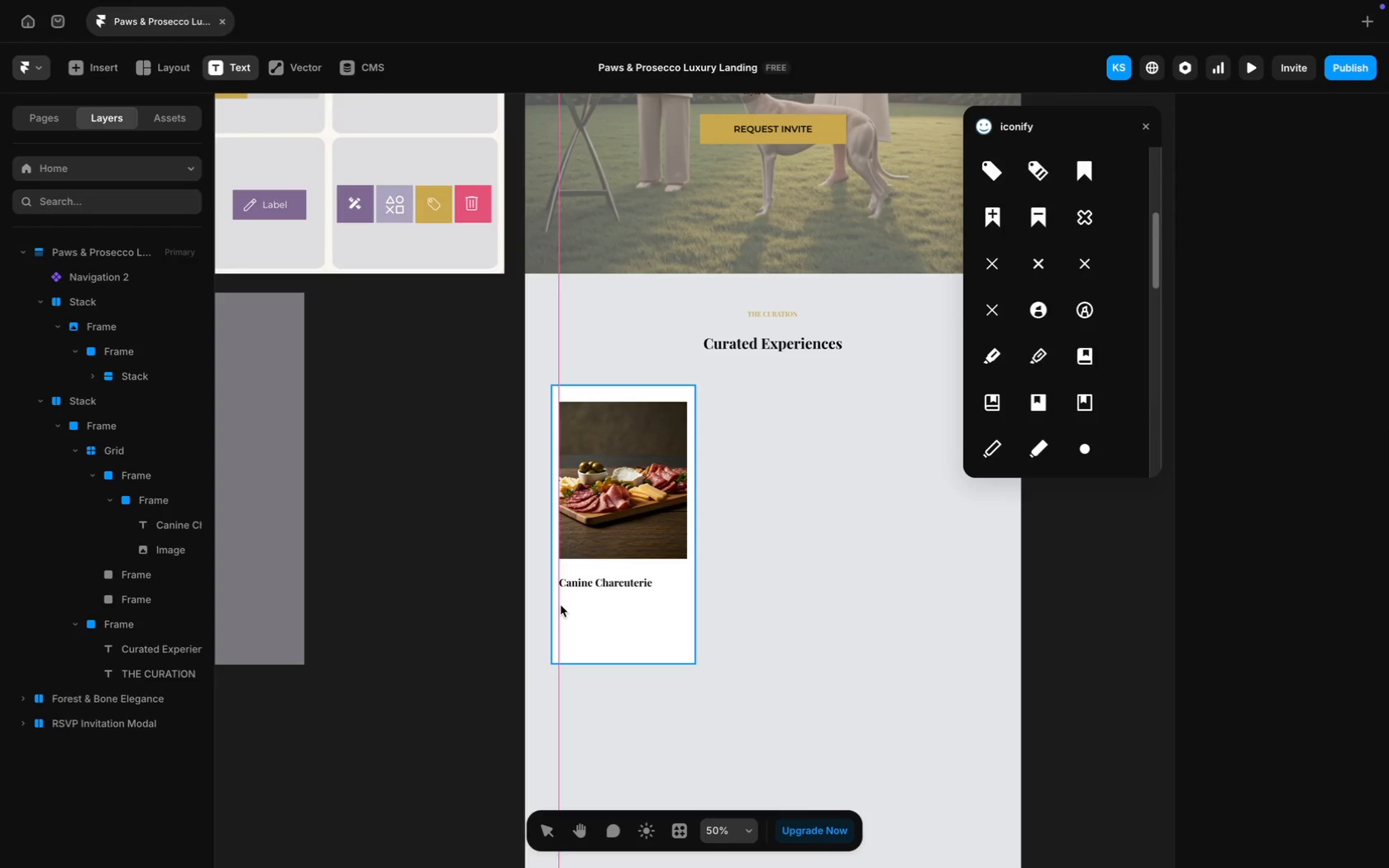 
left_click([558, 598])
 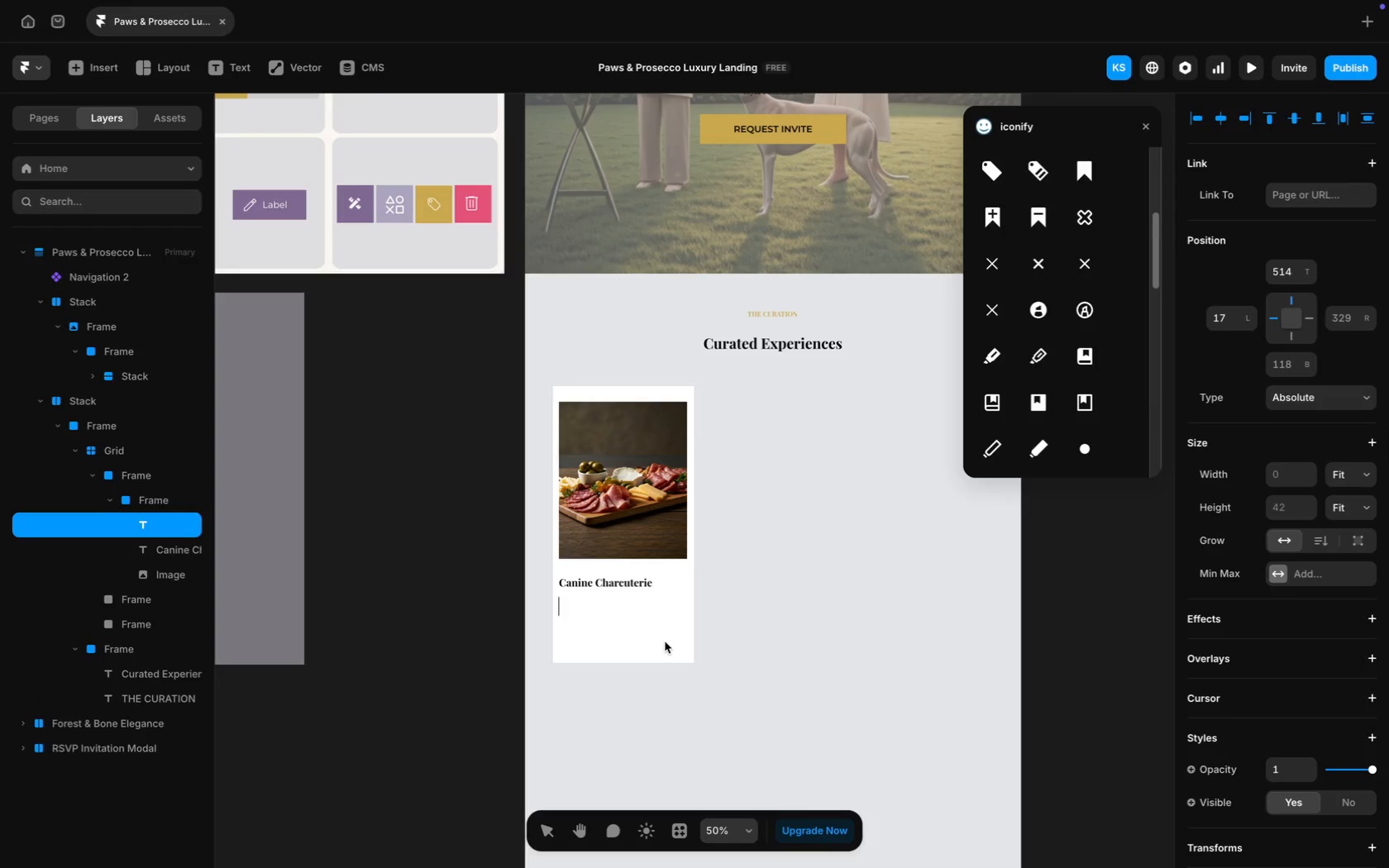 
type(Artisanal)
 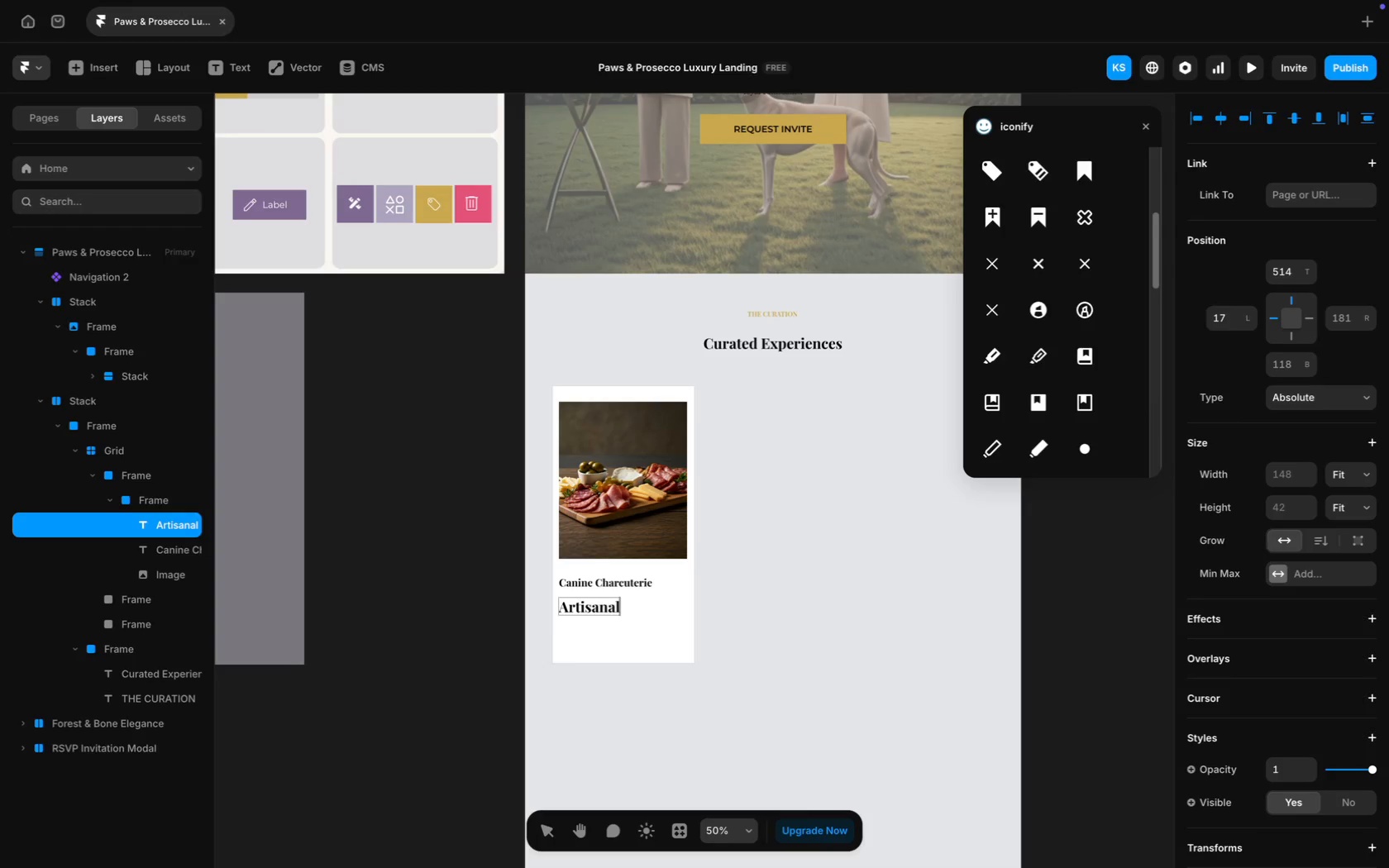 
key(Meta+CommandLeft)
 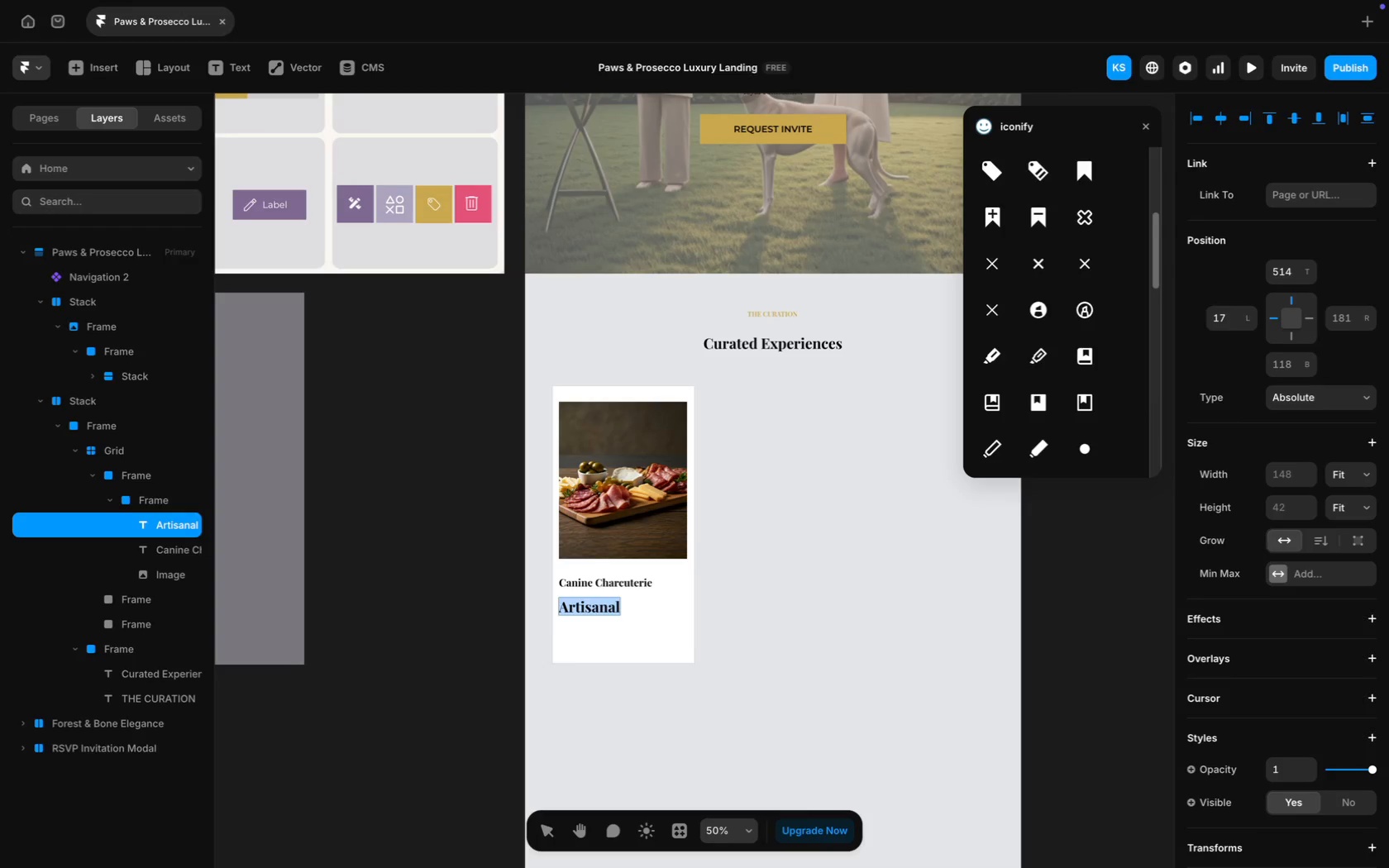 
key(Meta+A)
 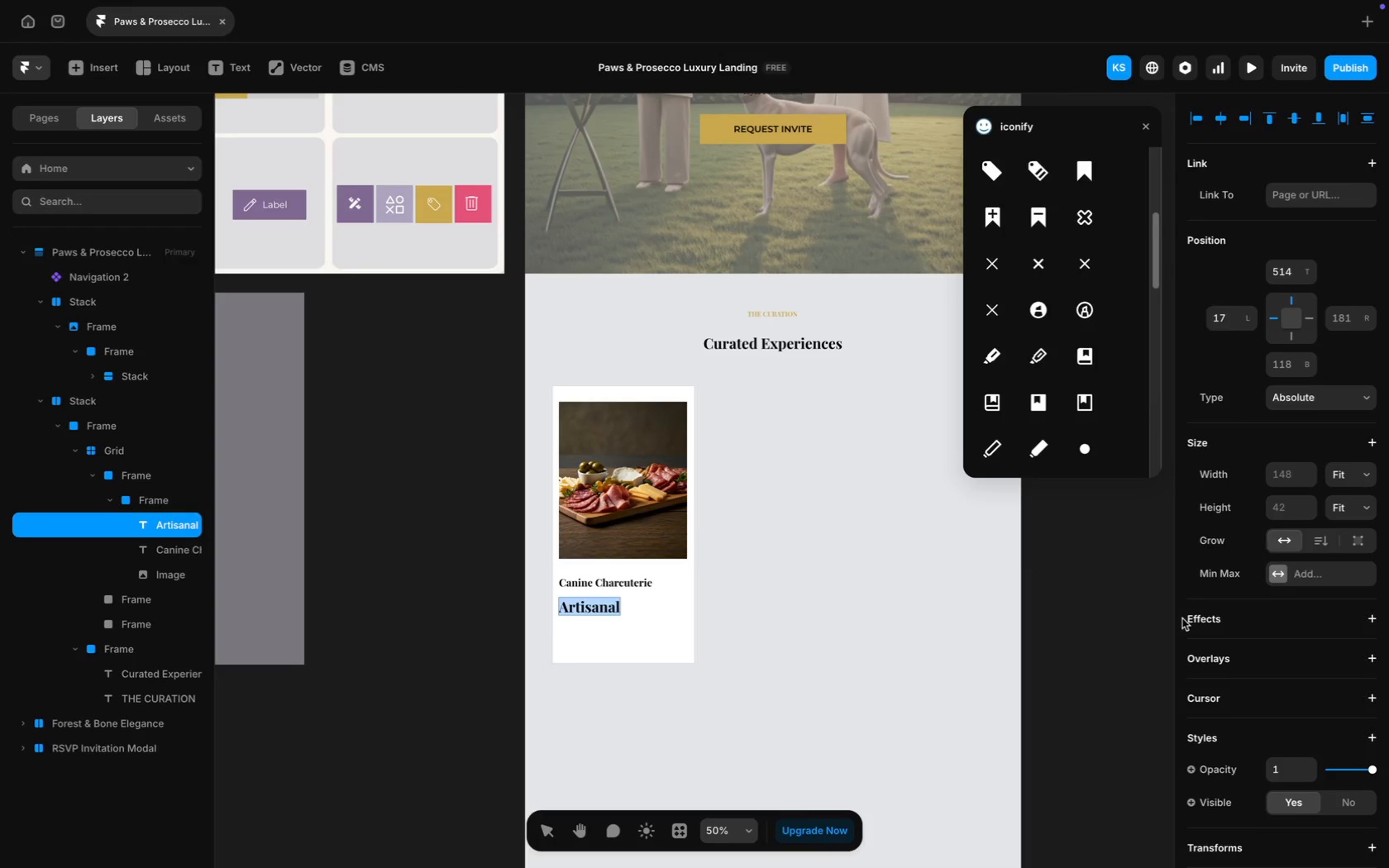 
scroll: coordinate [1234, 653], scroll_direction: down, amount: 60.0
 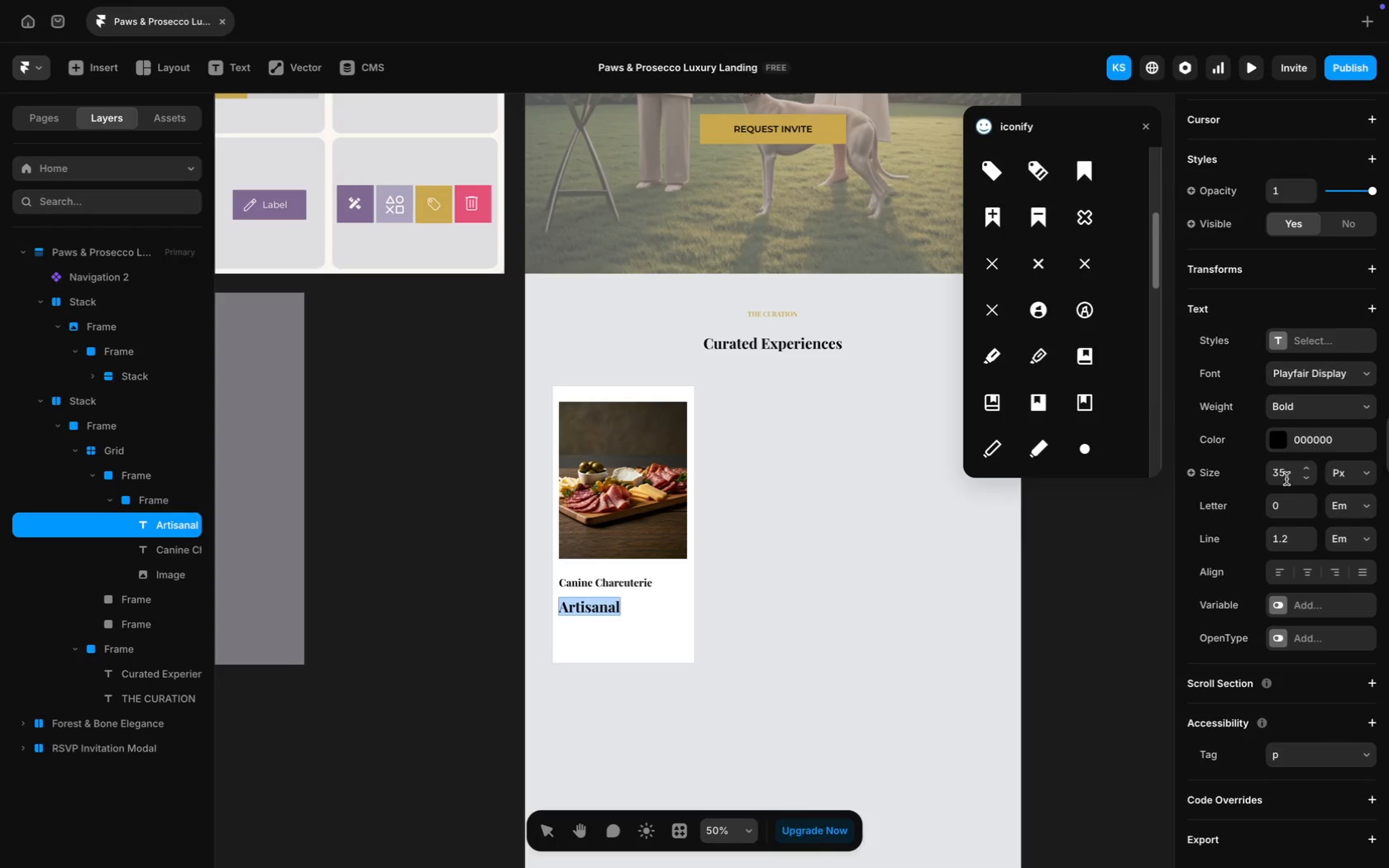 
left_click([1286, 476])
 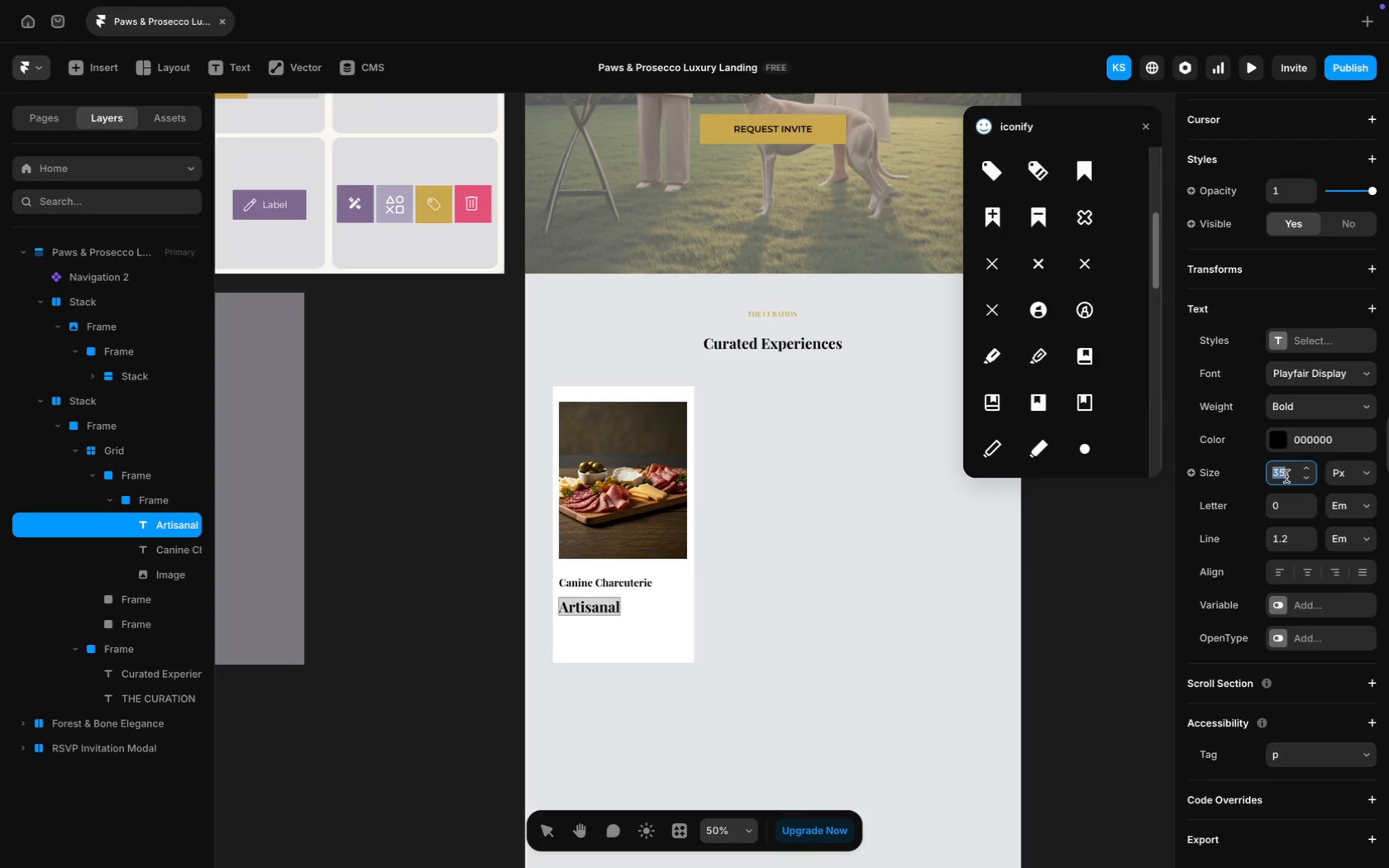 
type(14)
 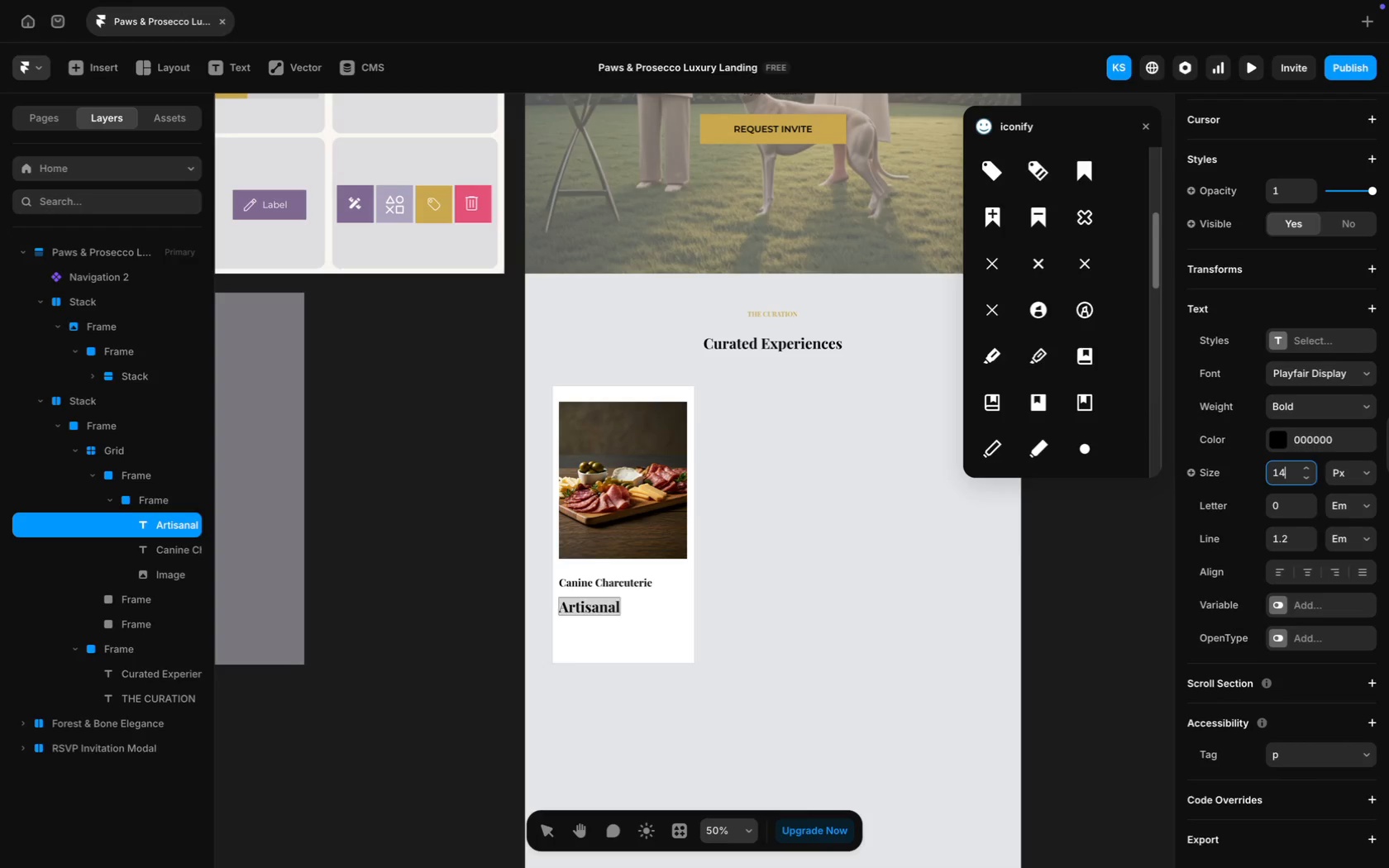 
key(Enter)
 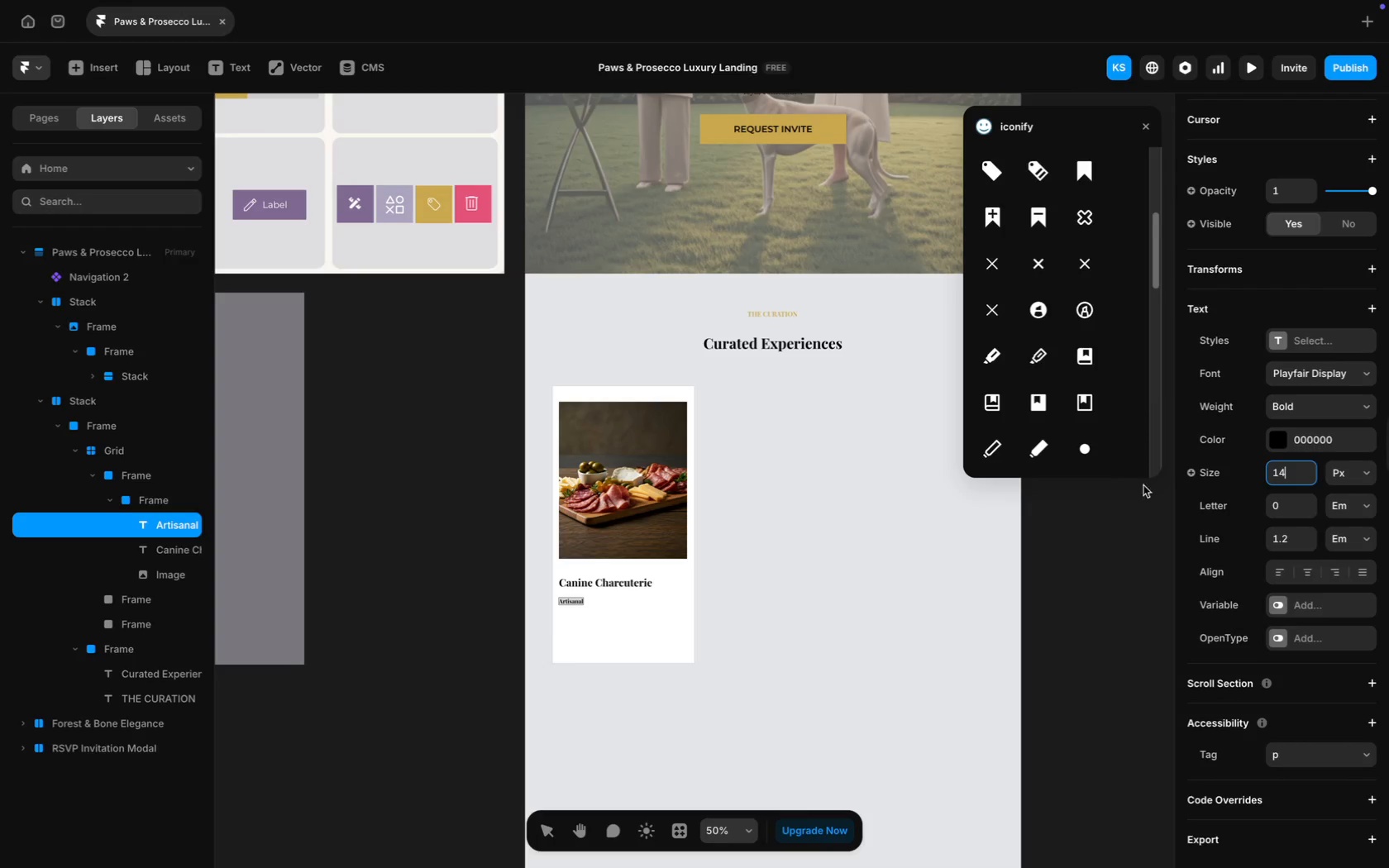 
key(Meta+A)
 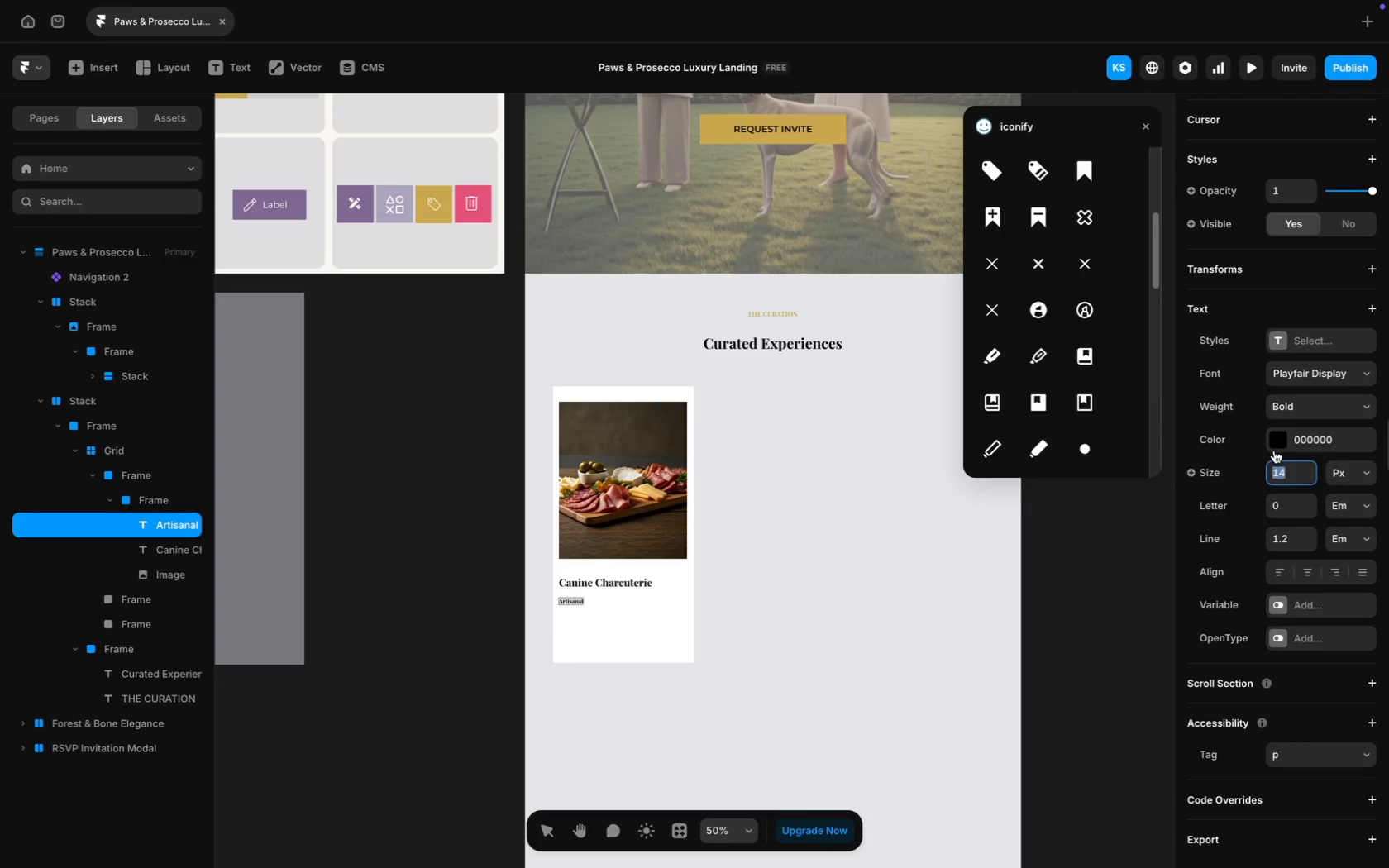 
type(16)
 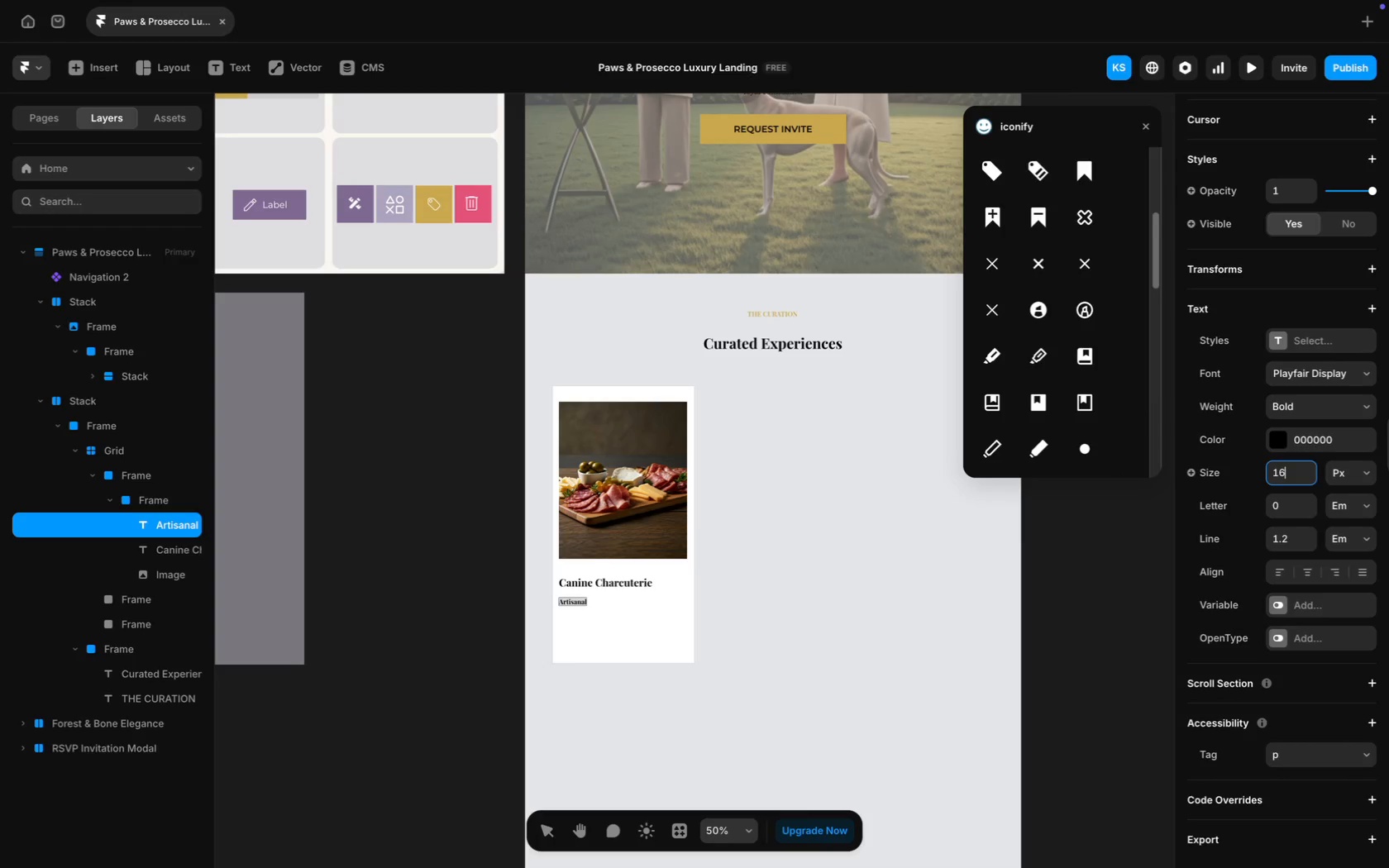 
key(Enter)
 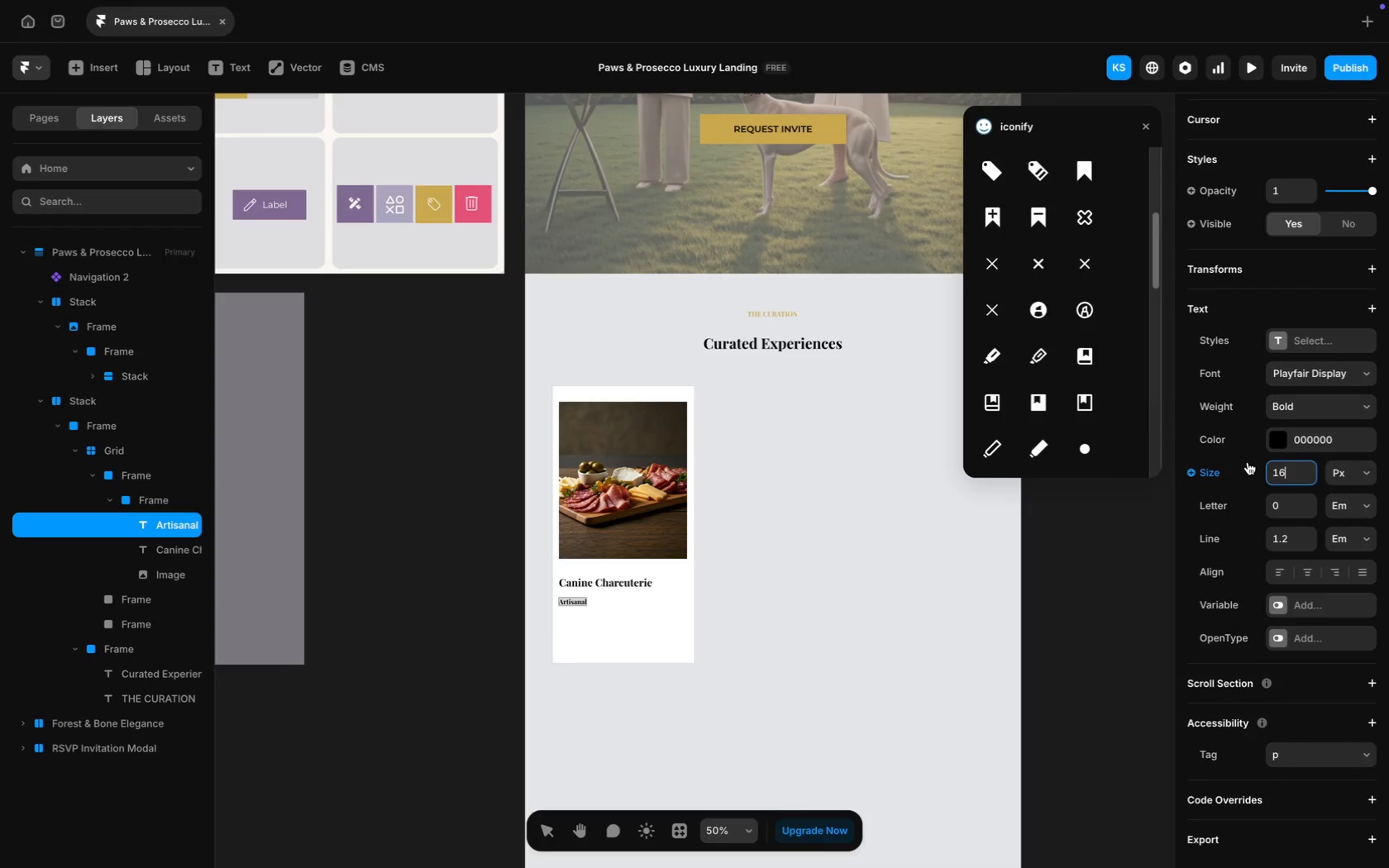 
left_click([1320, 446])
 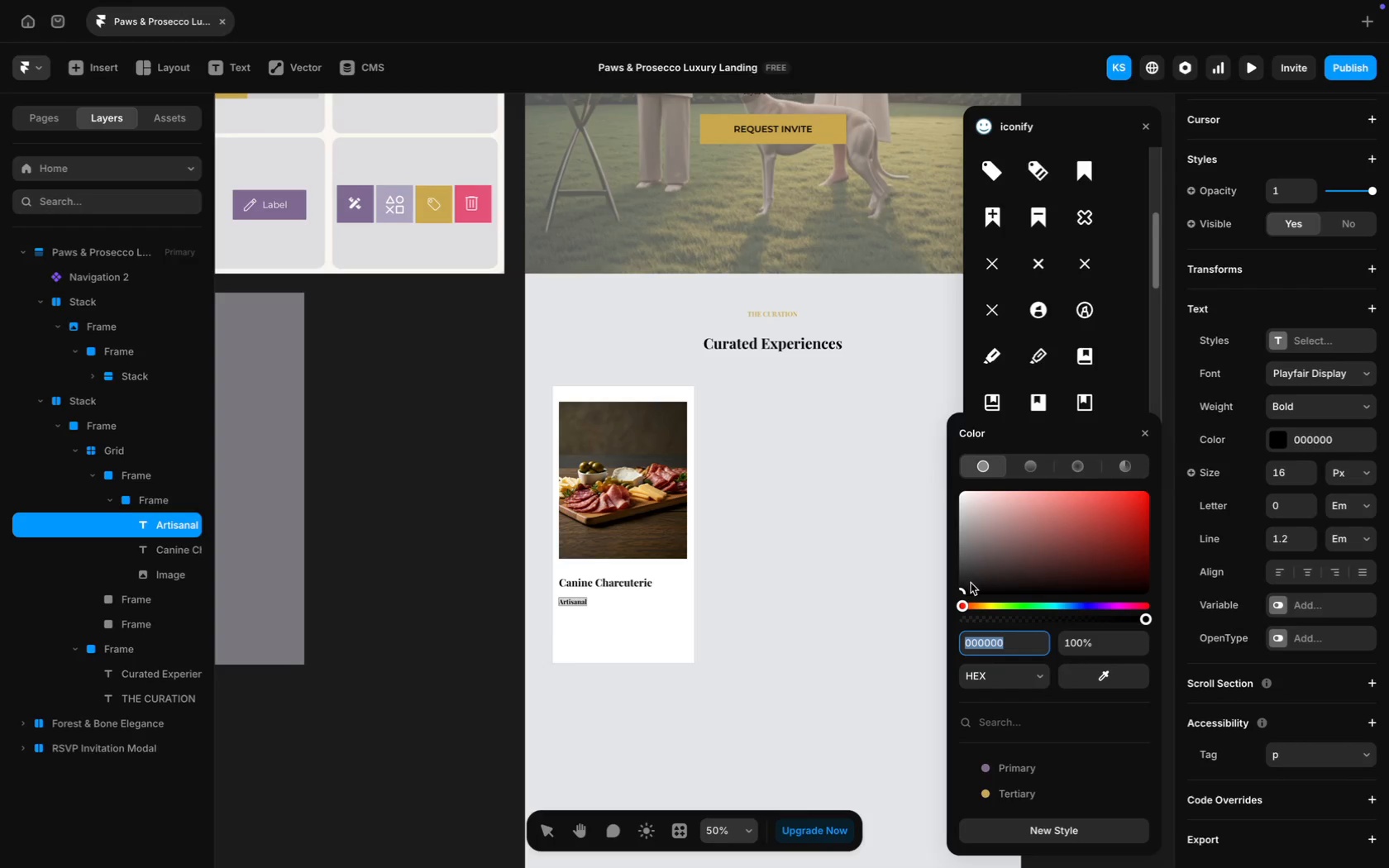 
left_click([963, 576])
 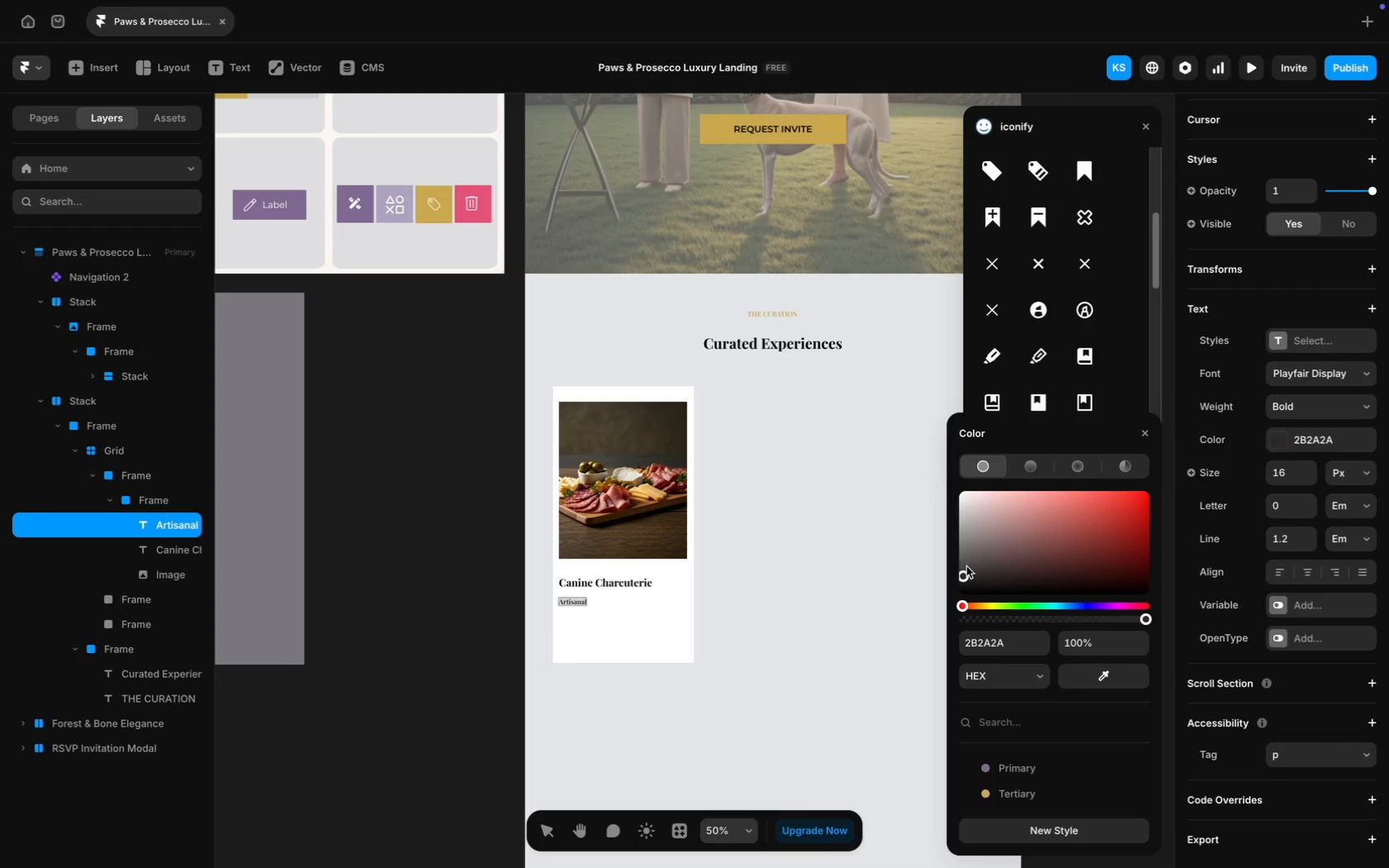 
left_click([966, 566])
 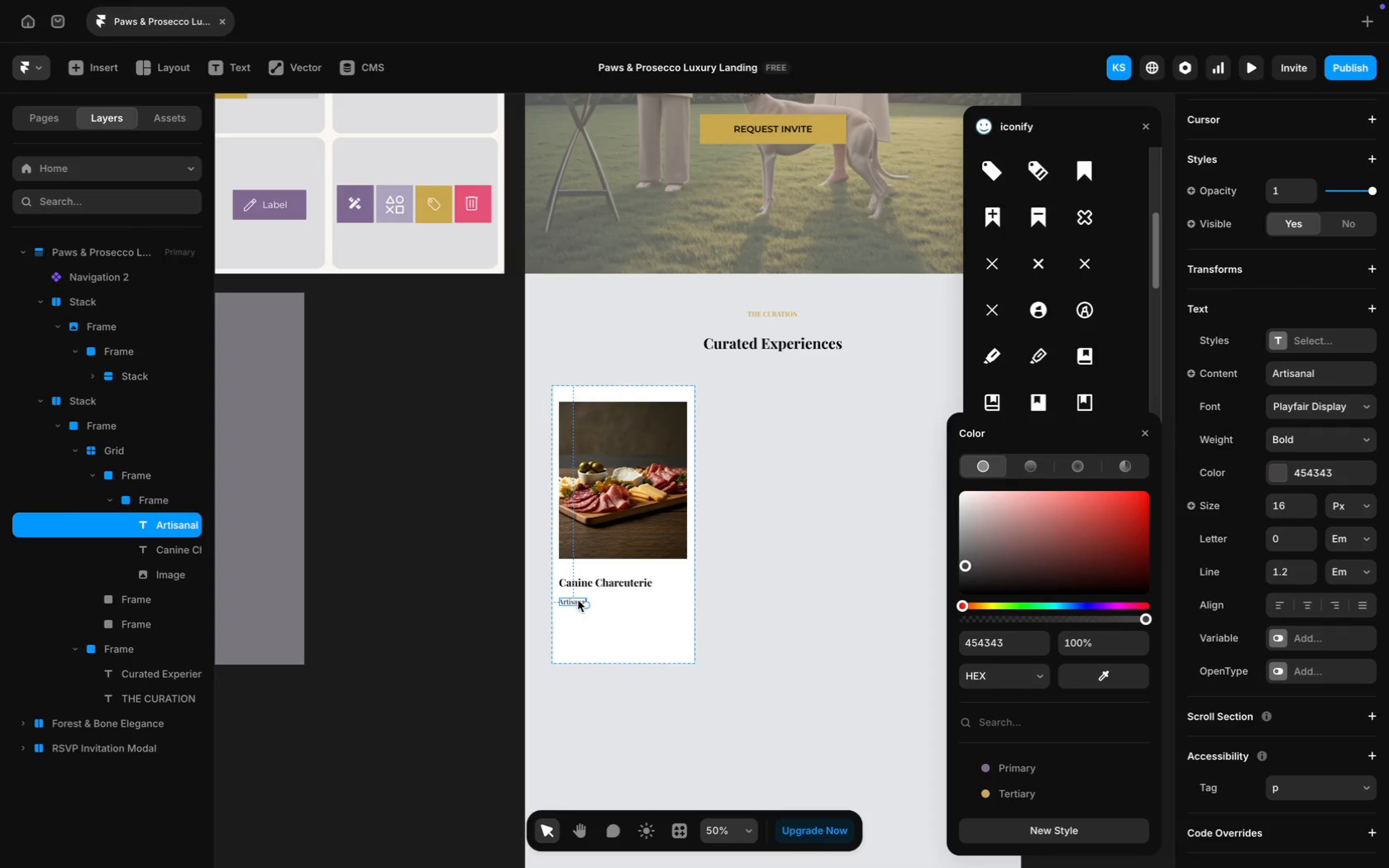 
double_click([579, 599])
 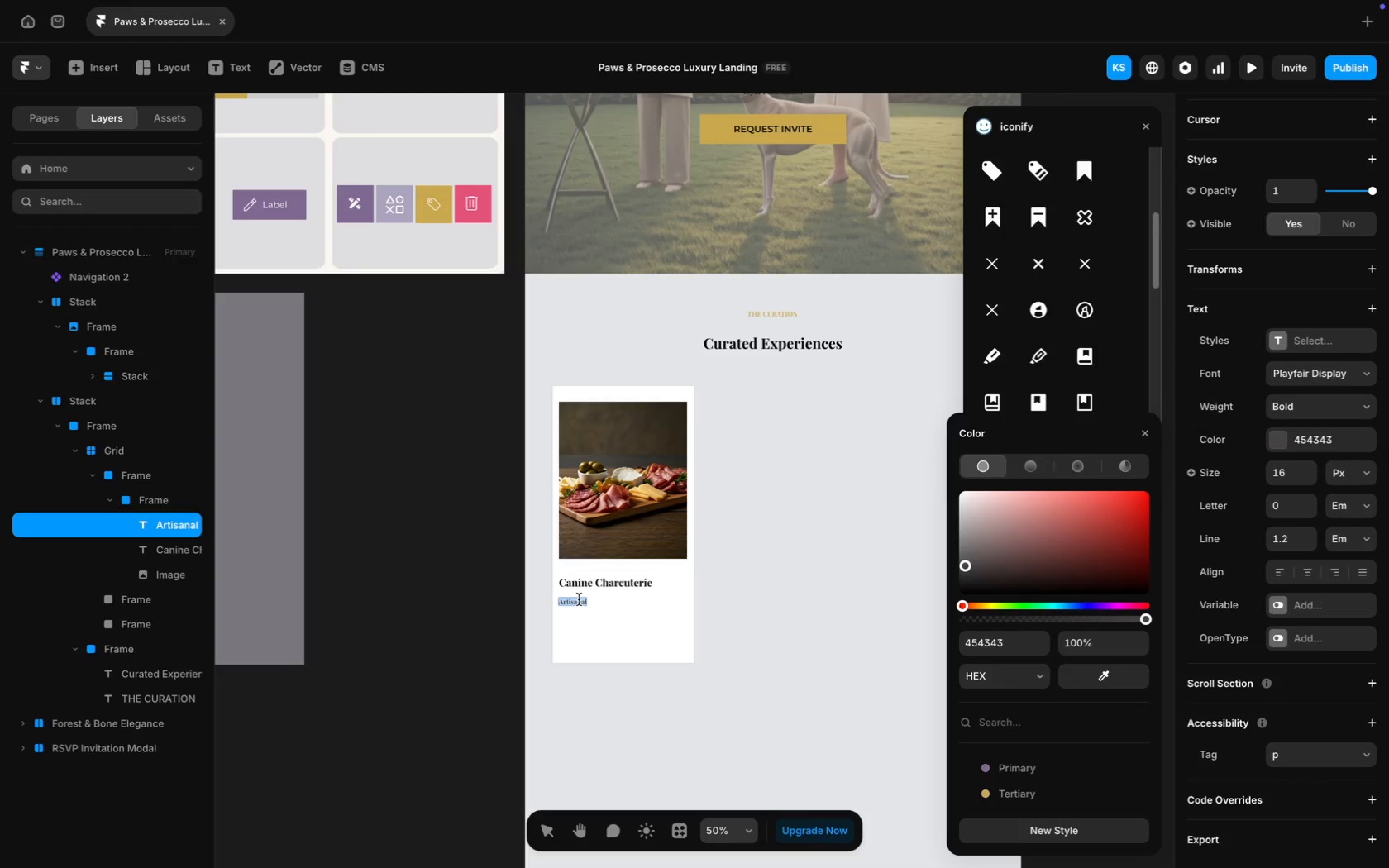 
left_click([579, 599])
 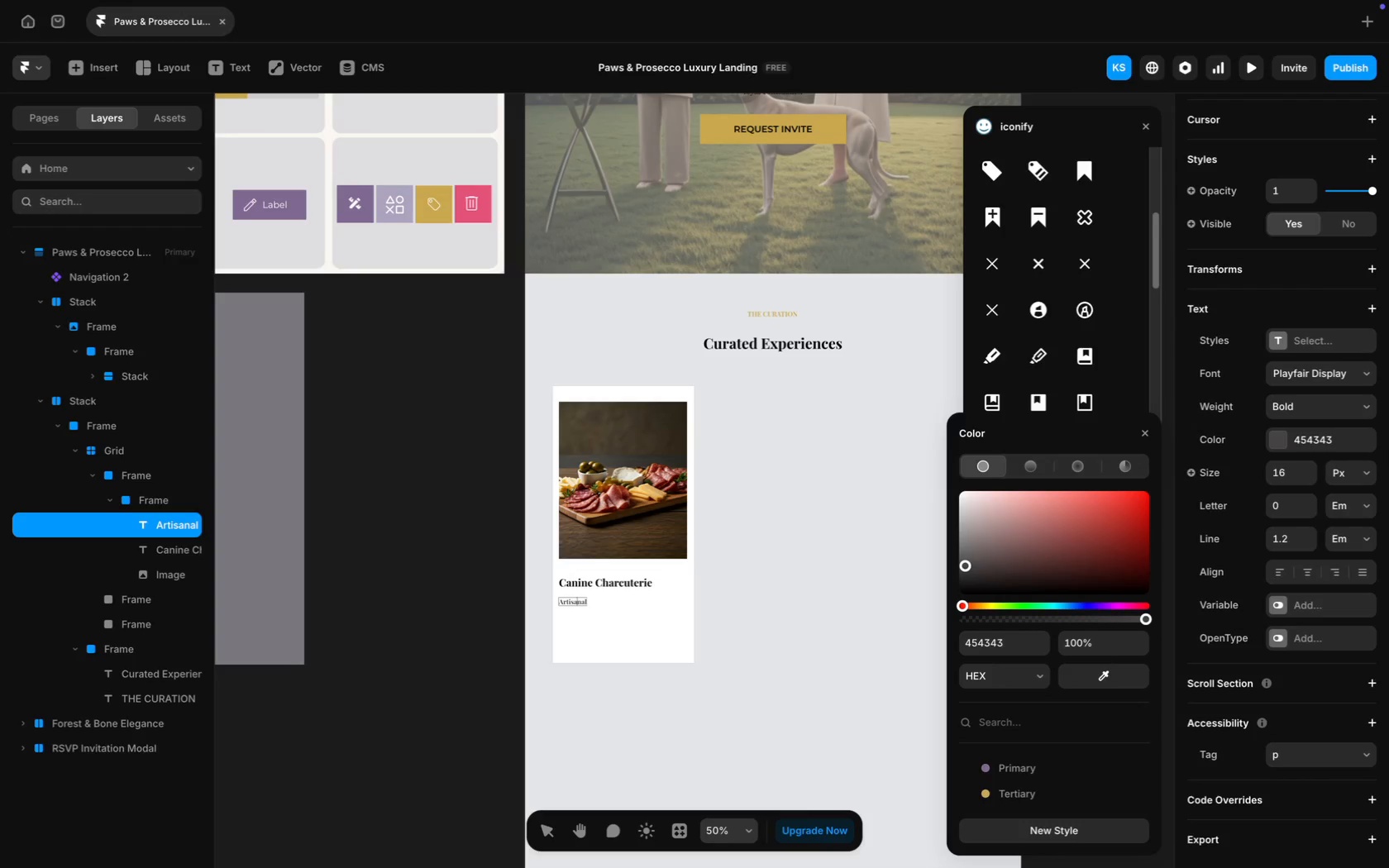 
key(ArrowRight)
 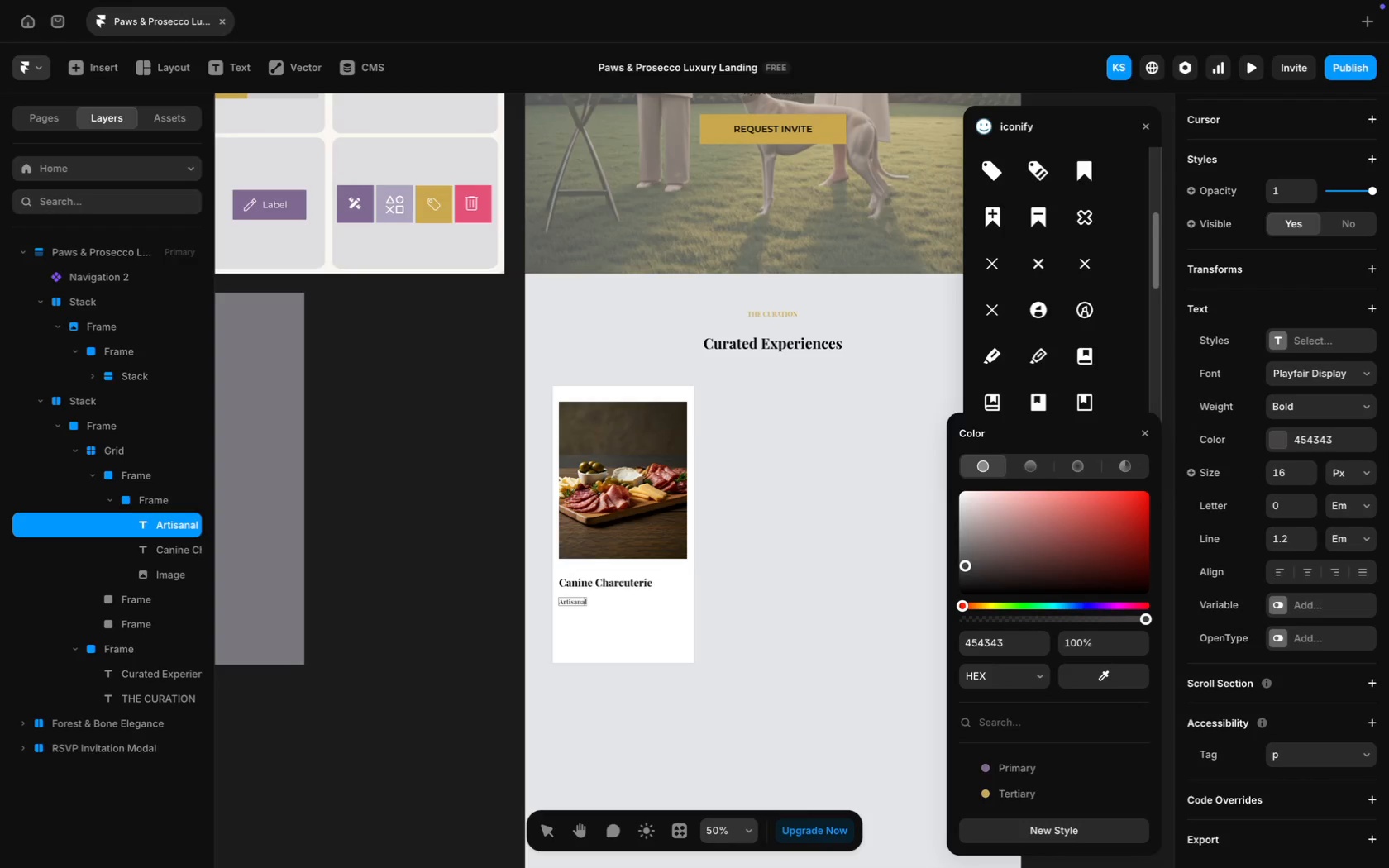 
key(ArrowRight)
 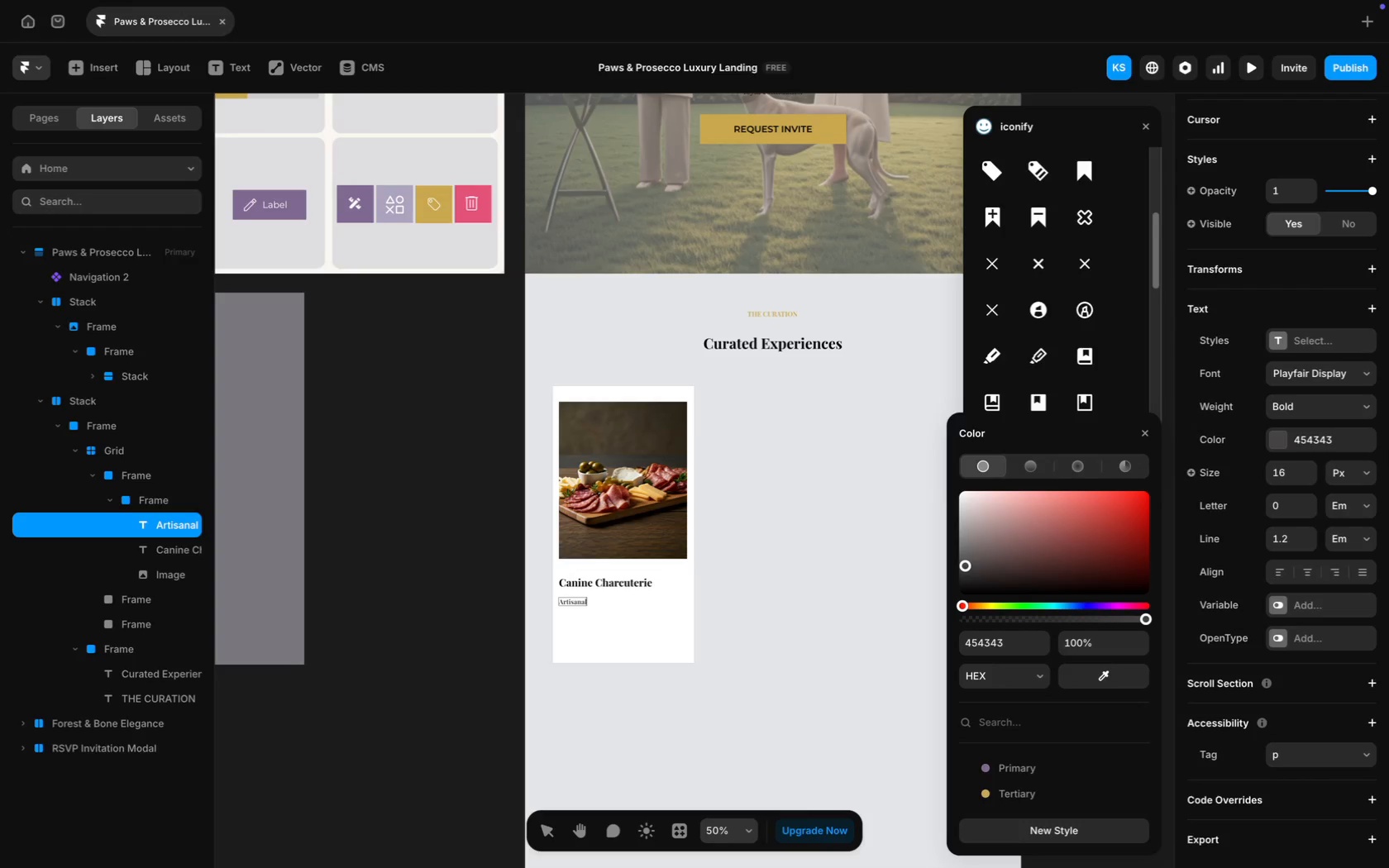 
key(ArrowRight)
 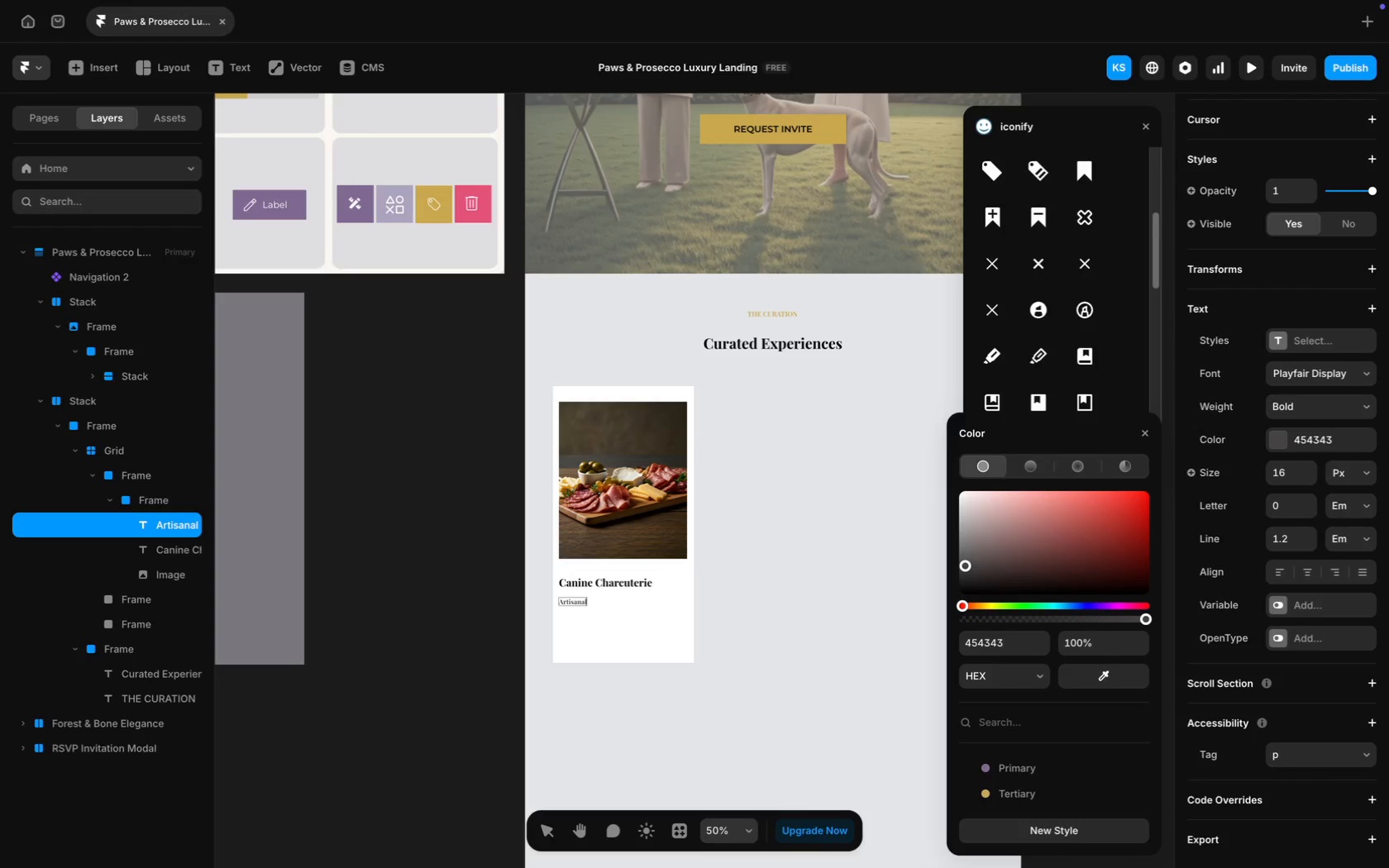 
key(Space)
 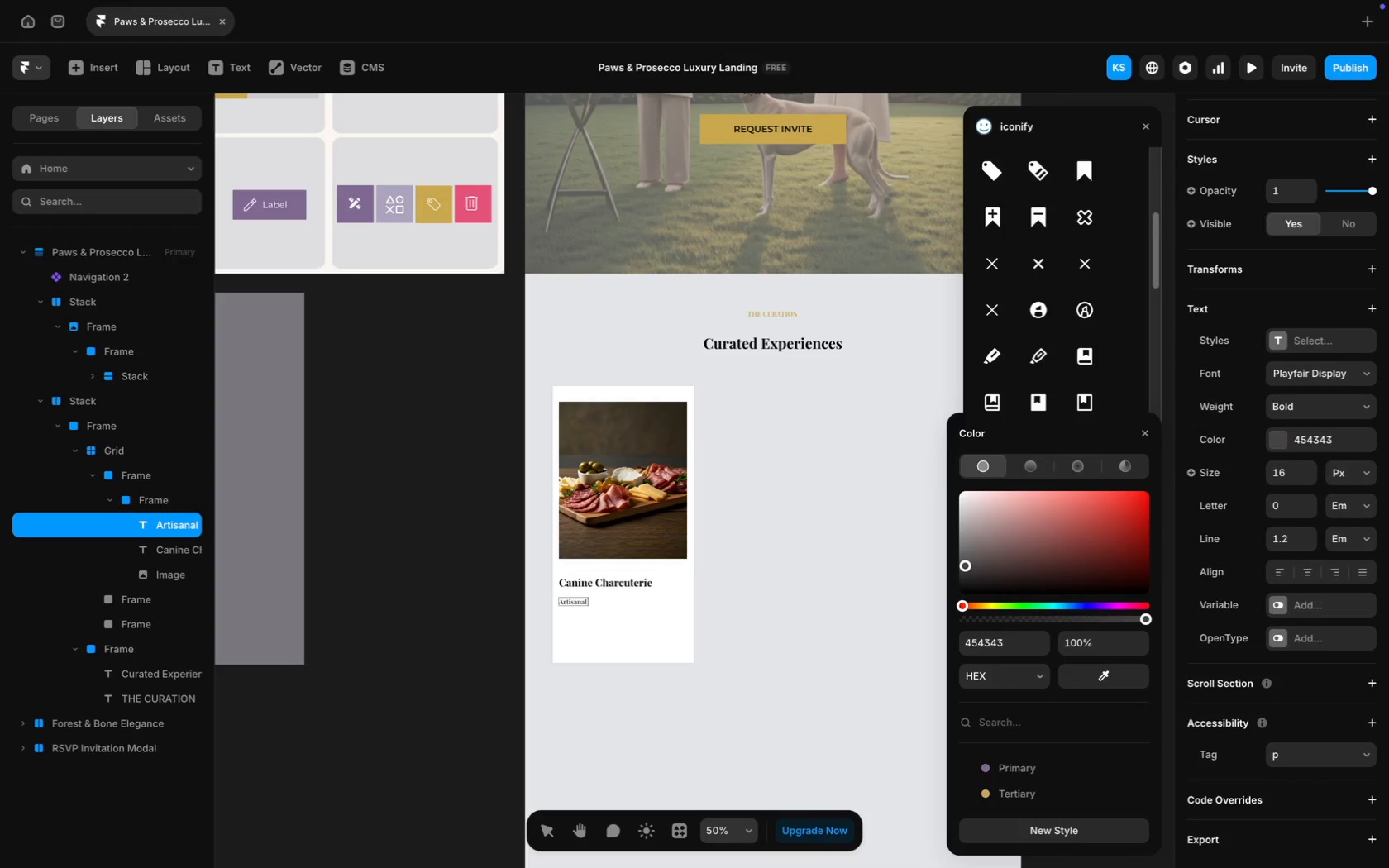 
key(Backspace)
 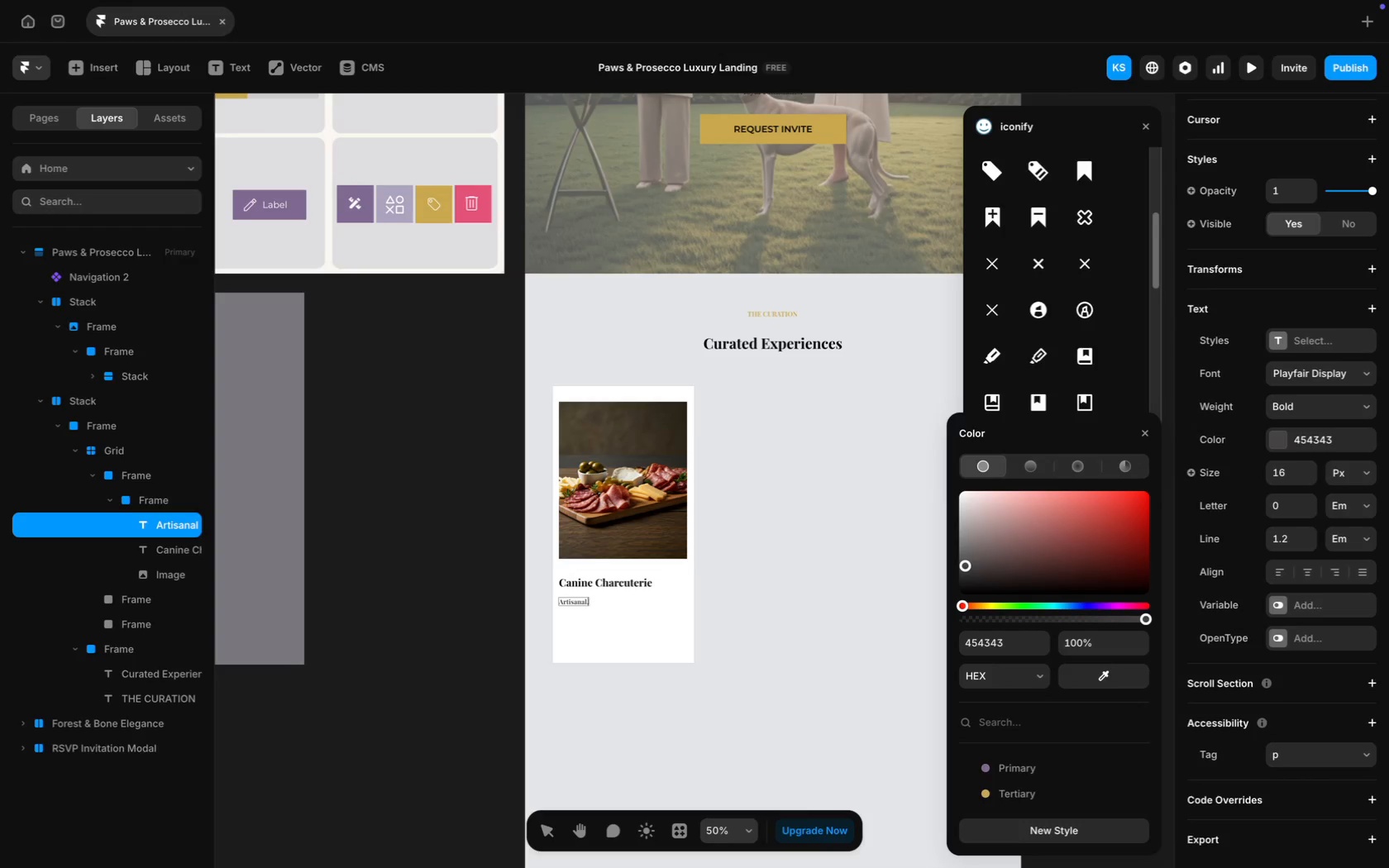 
key(Comma)
 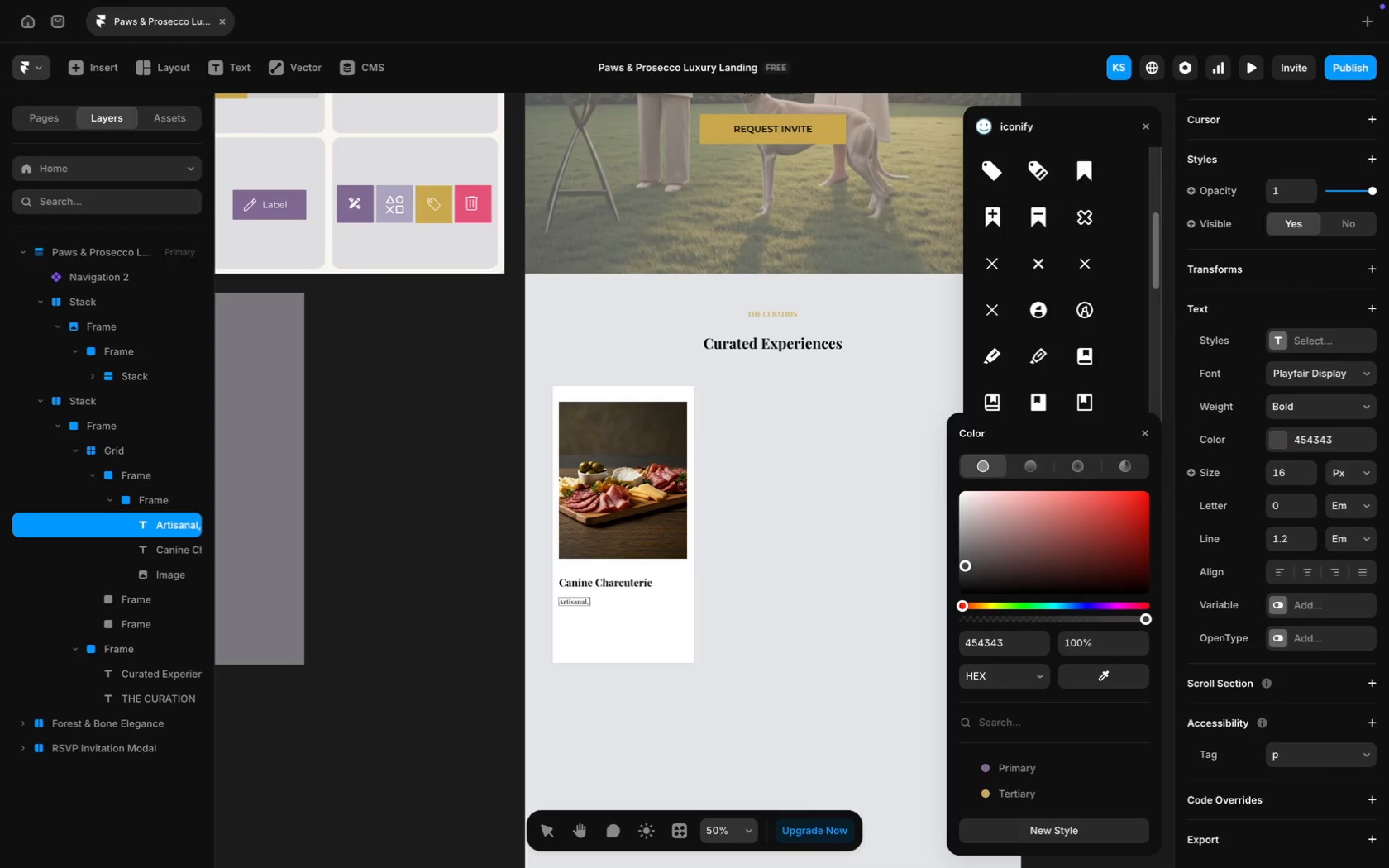 
key(Space)
 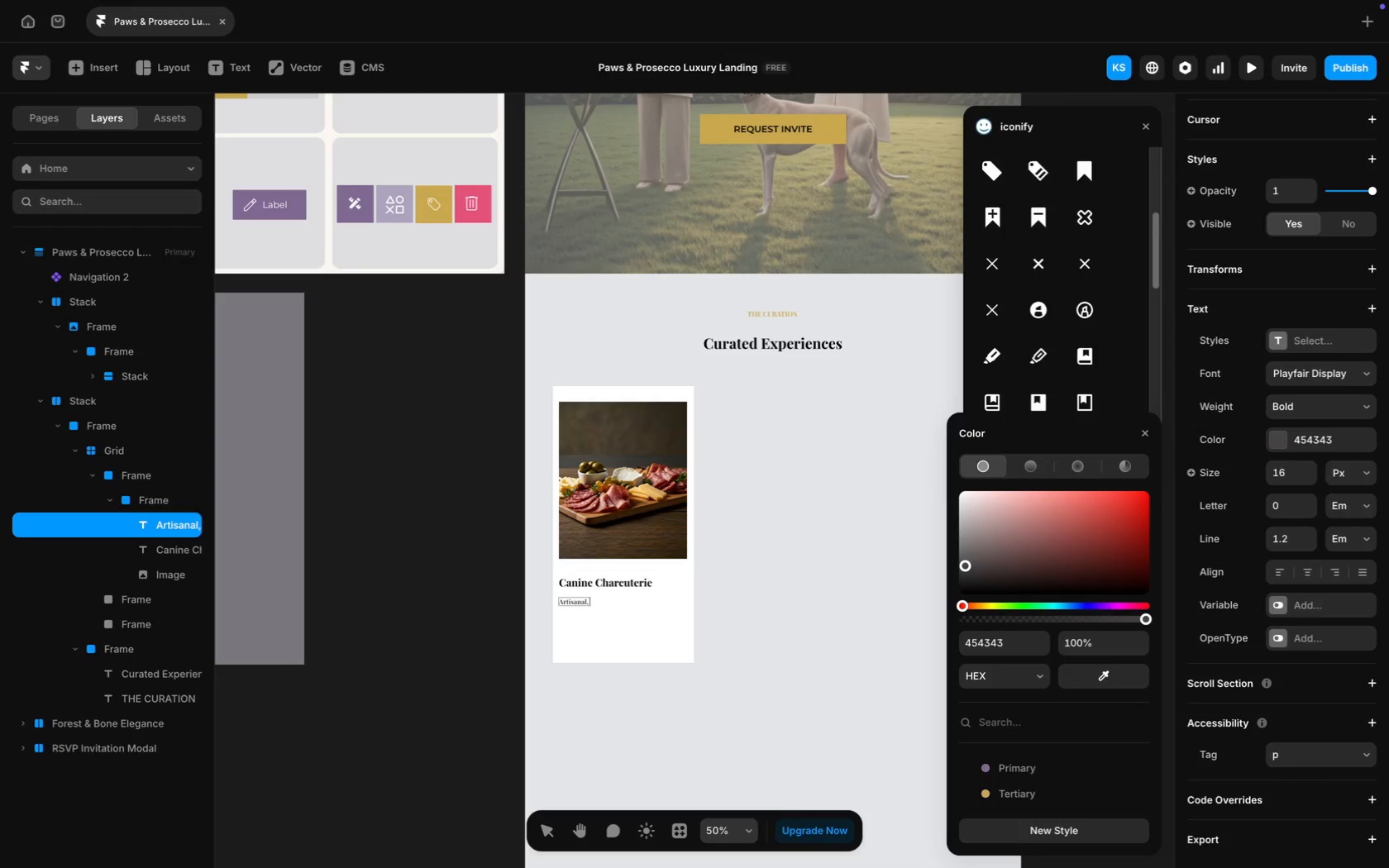 
type(wet-appro)
 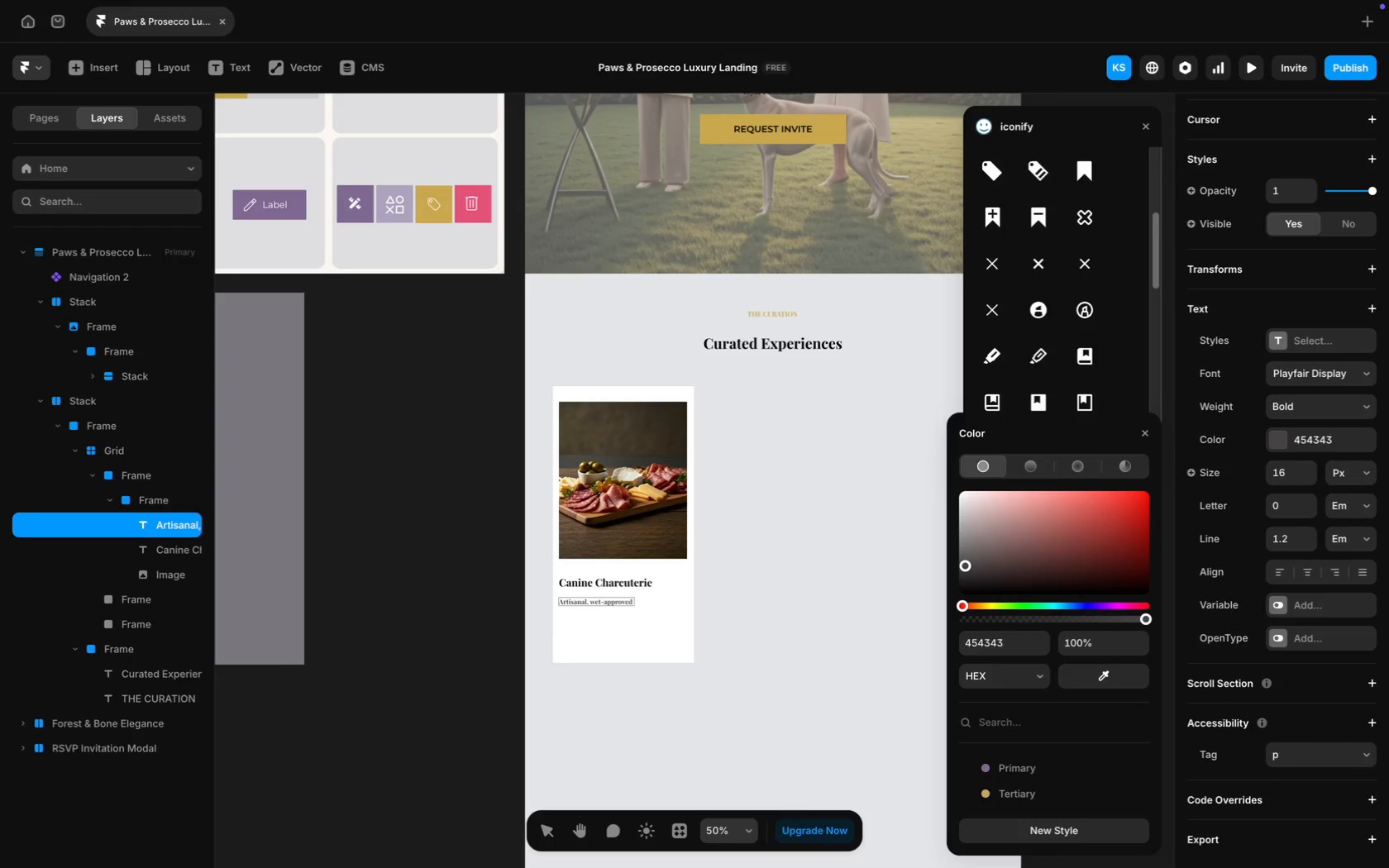 
type(delicac)
 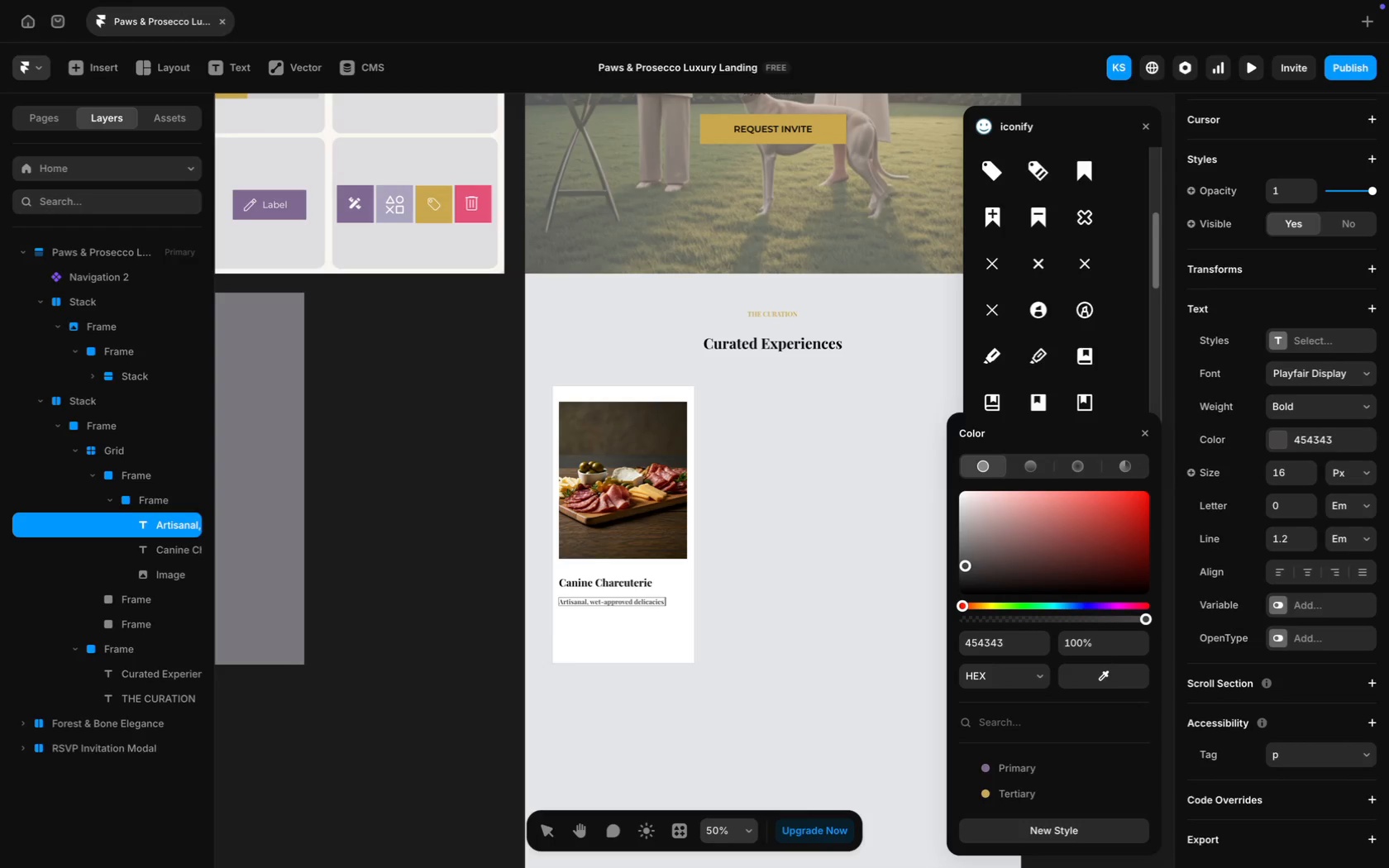 
wait(6.72)
 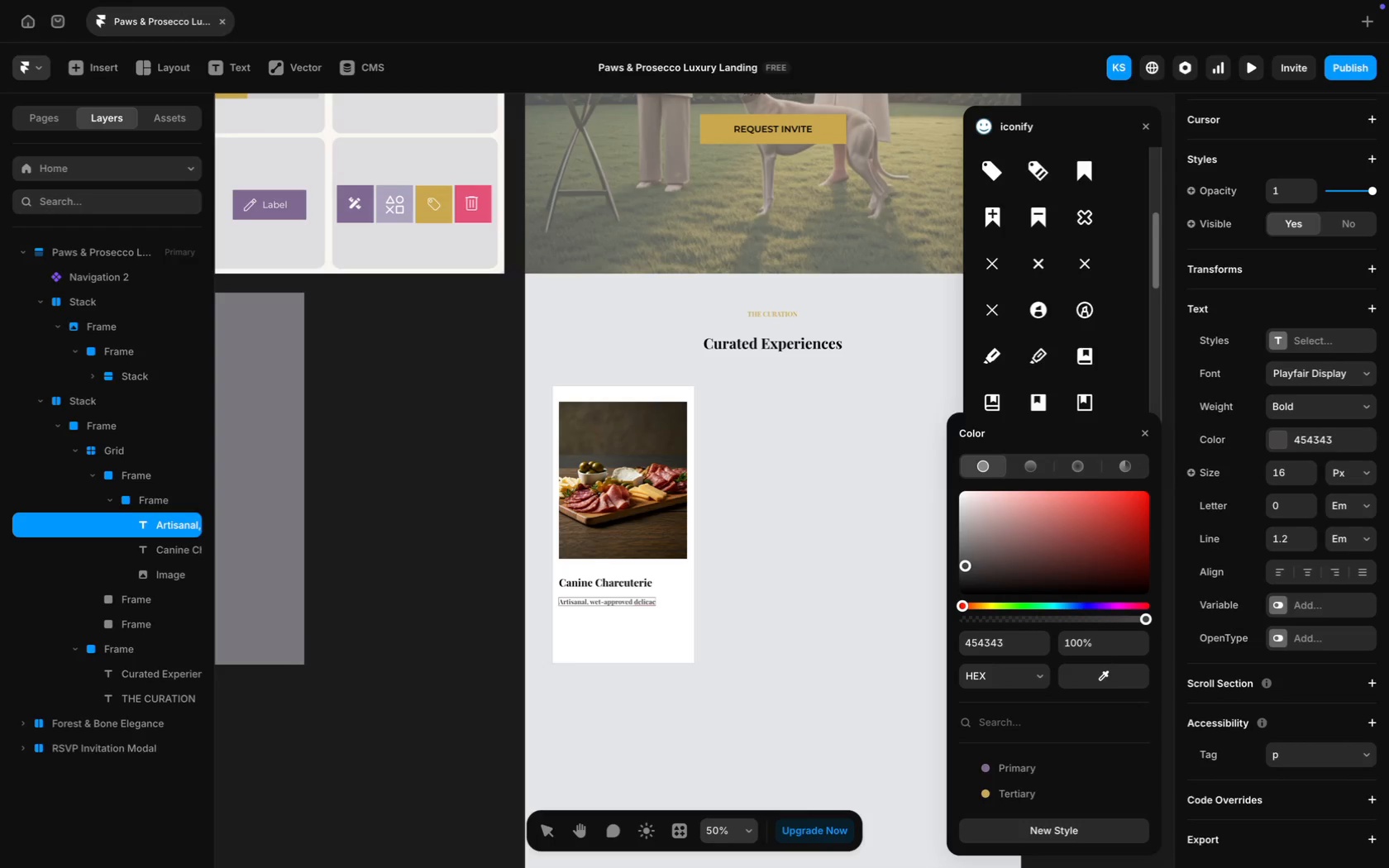 
key(Backspace)
type( presented)
 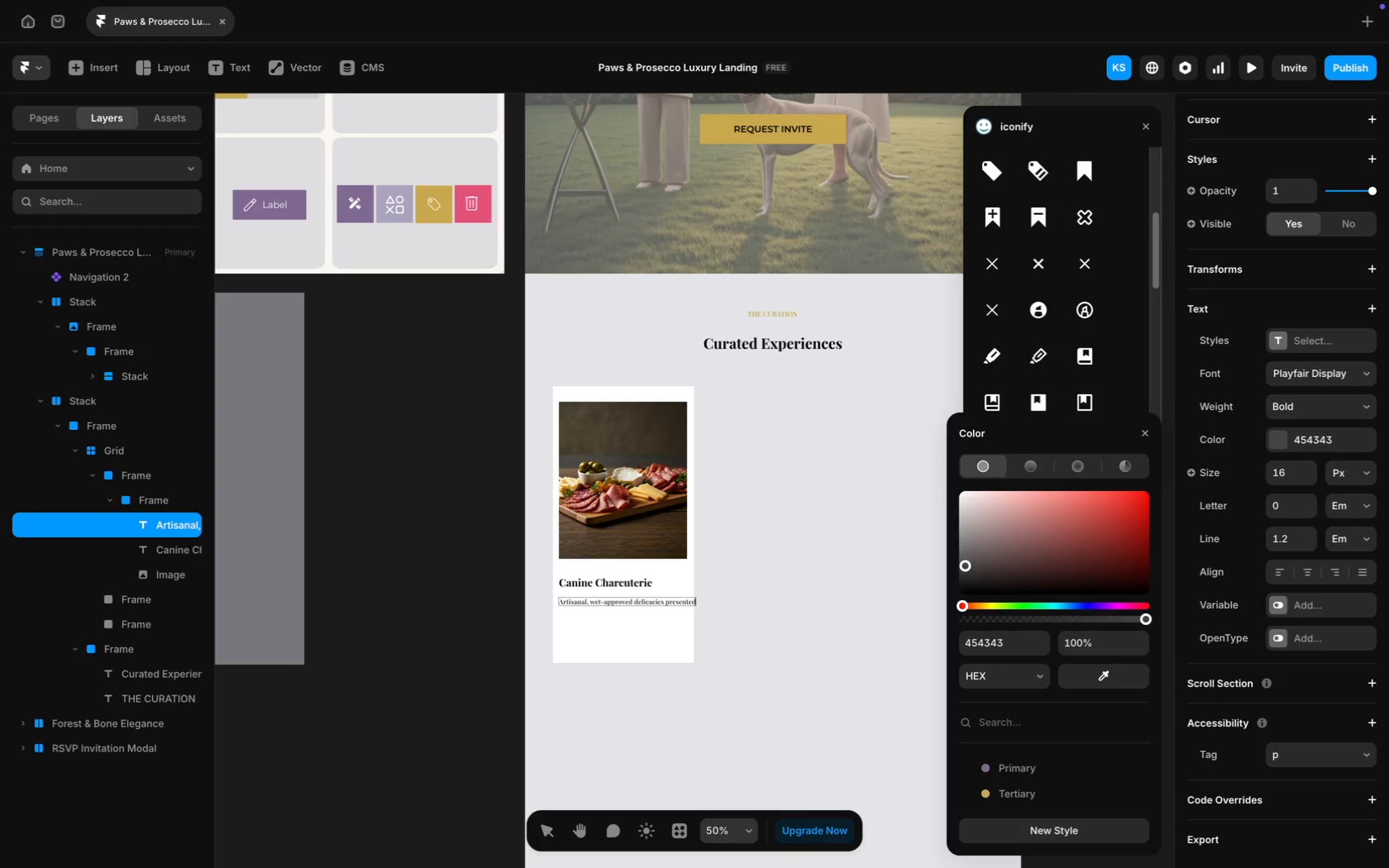 
wait(5.32)
 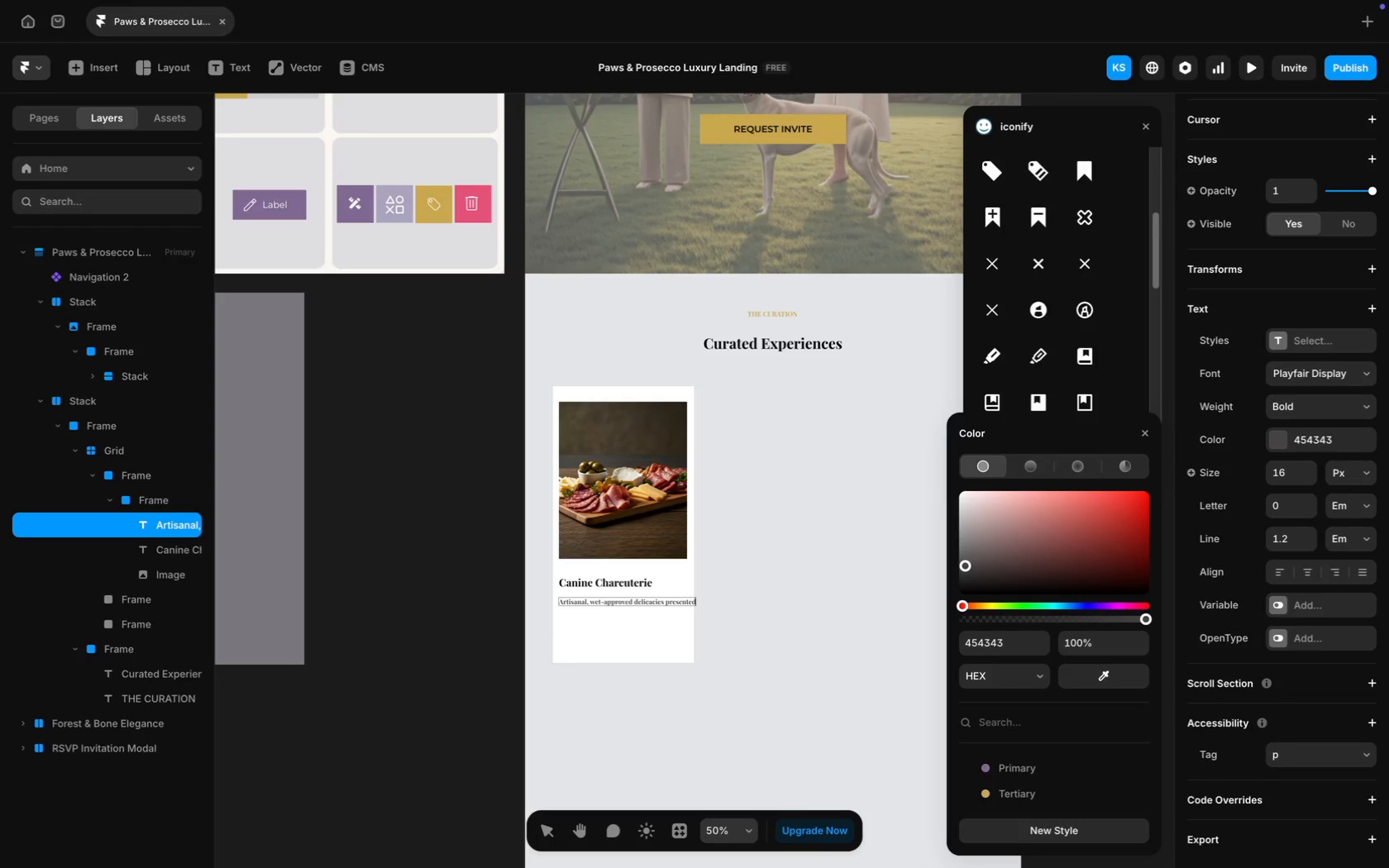 
key(Backspace)
 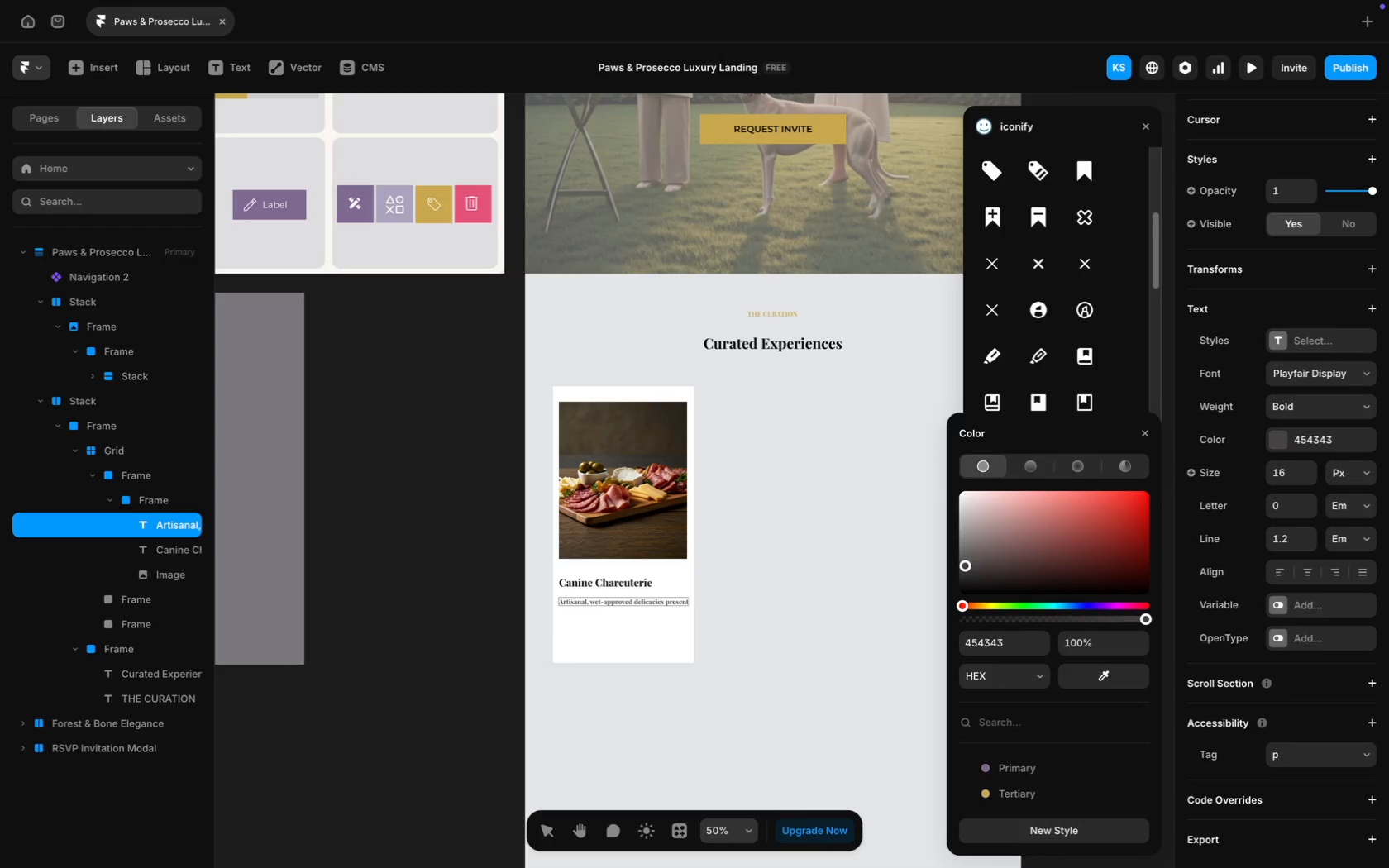 
key(Backspace)
 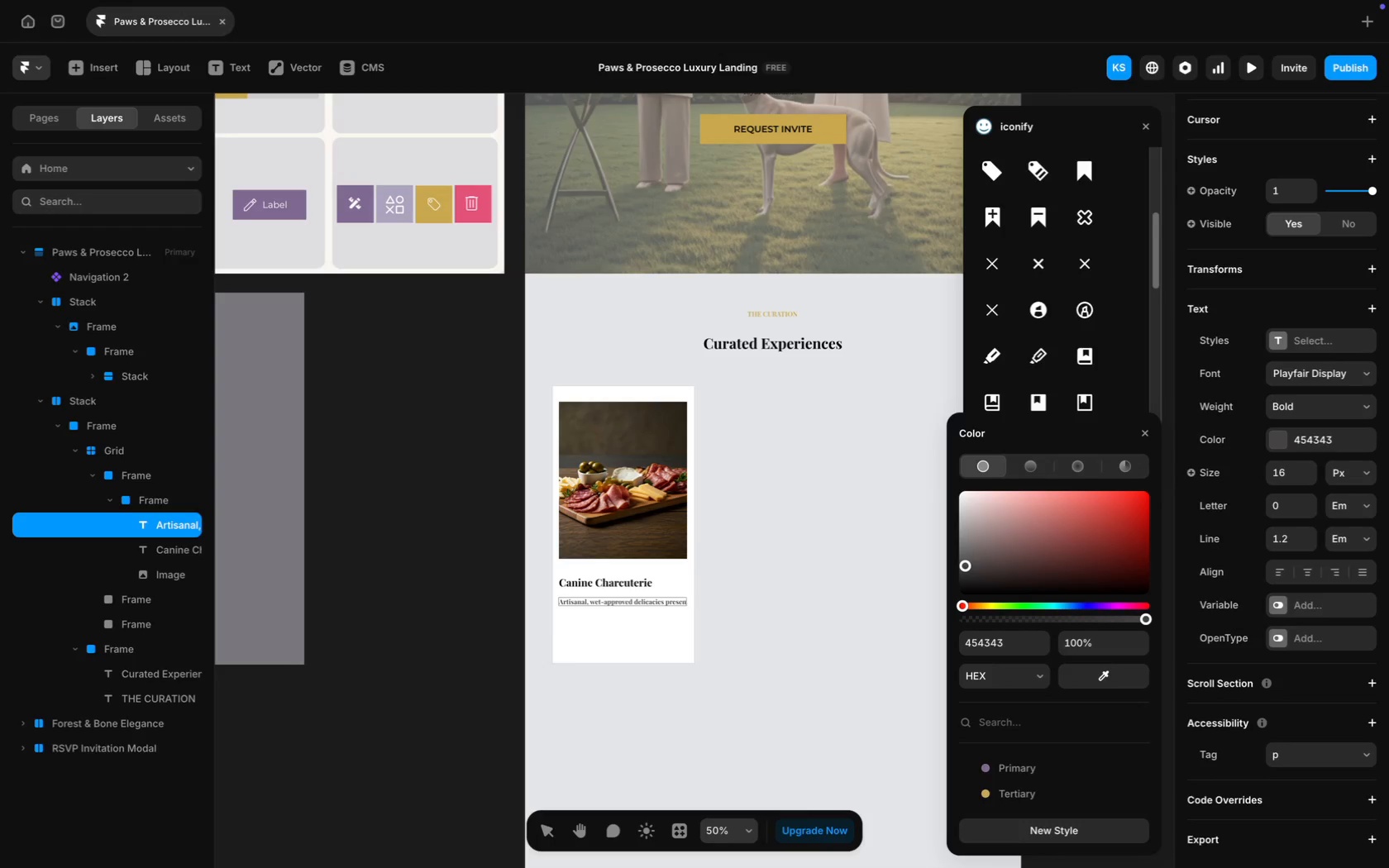 
key(Backspace)
 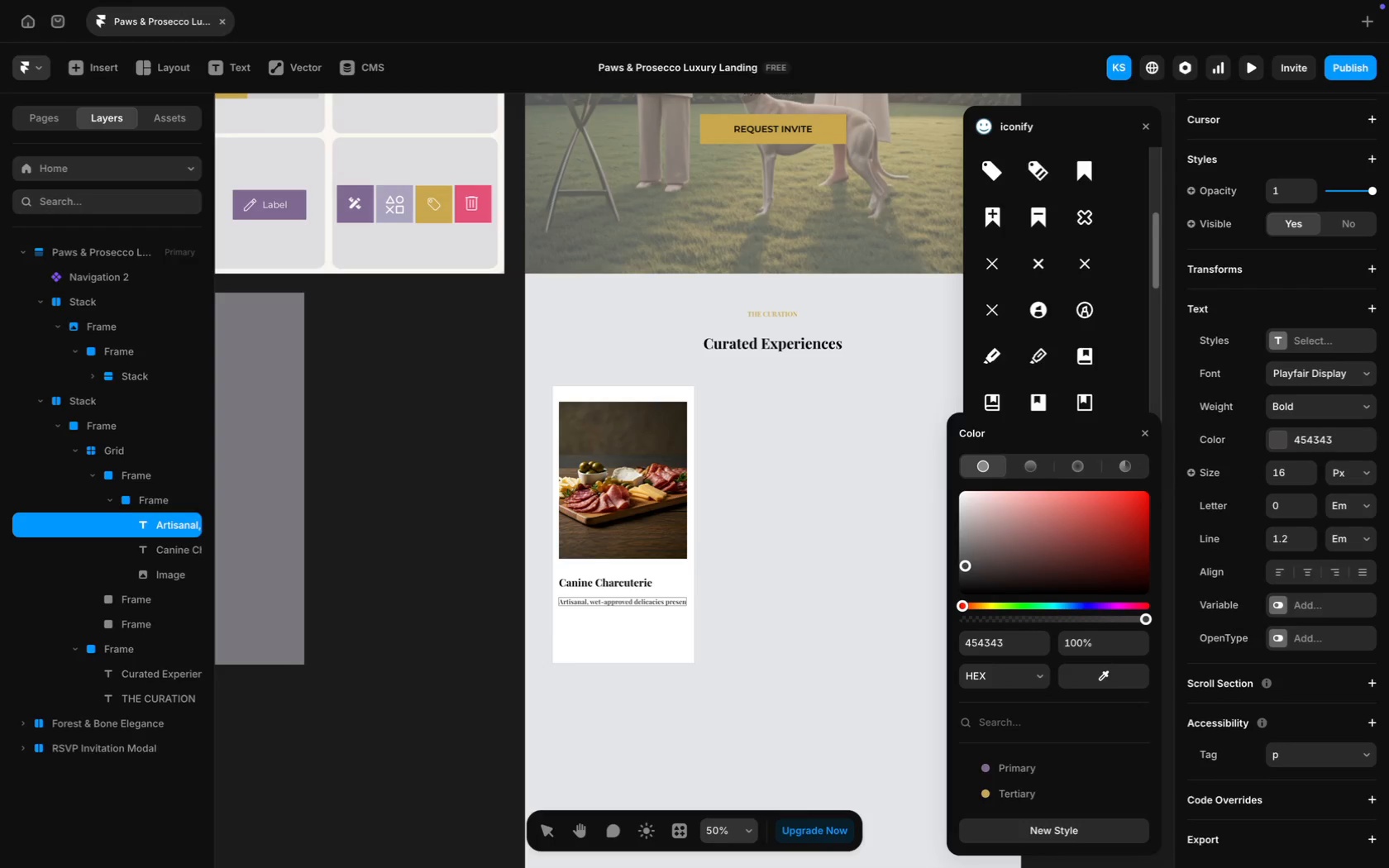 
key(Backspace)
 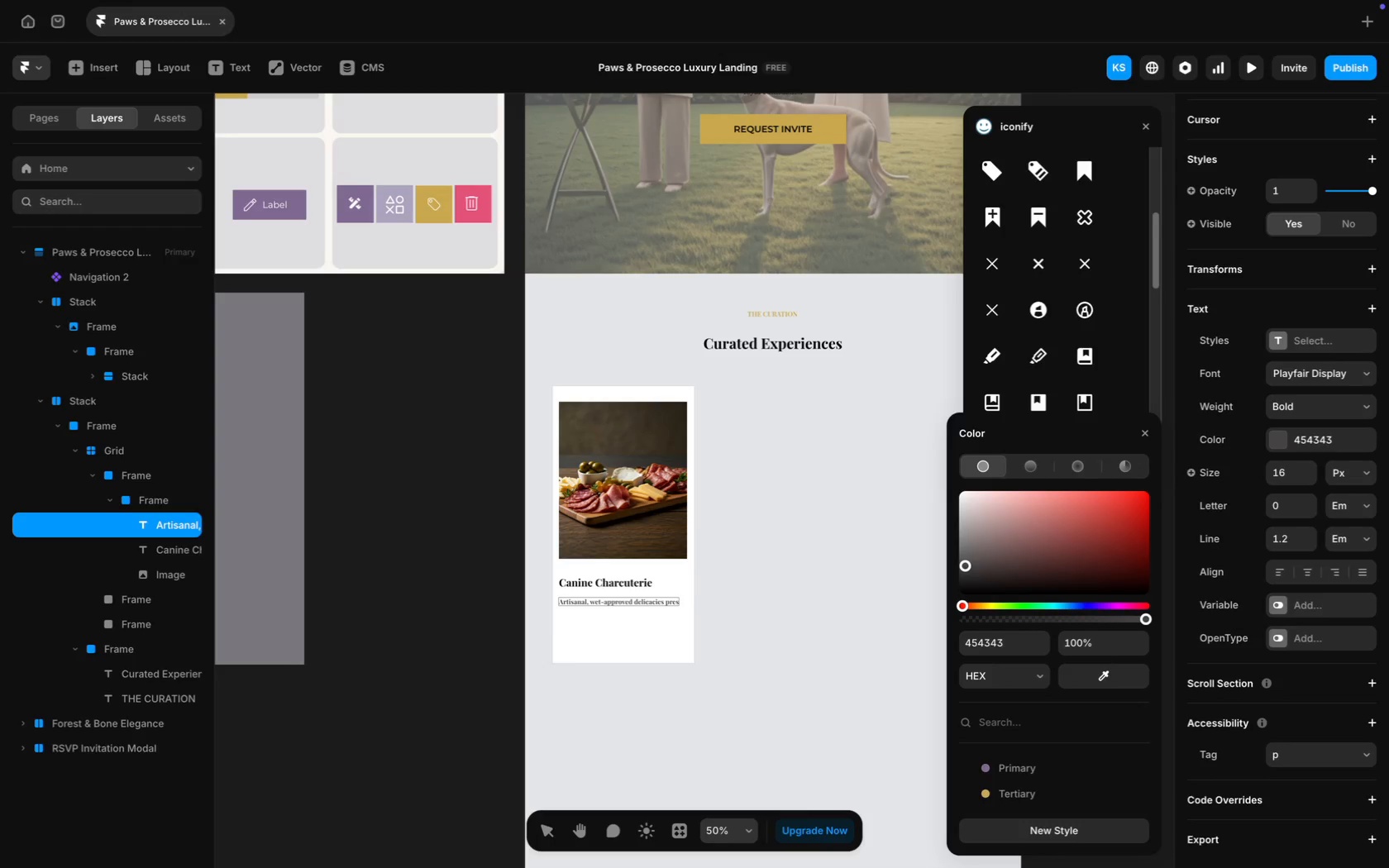 
key(Backspace)
 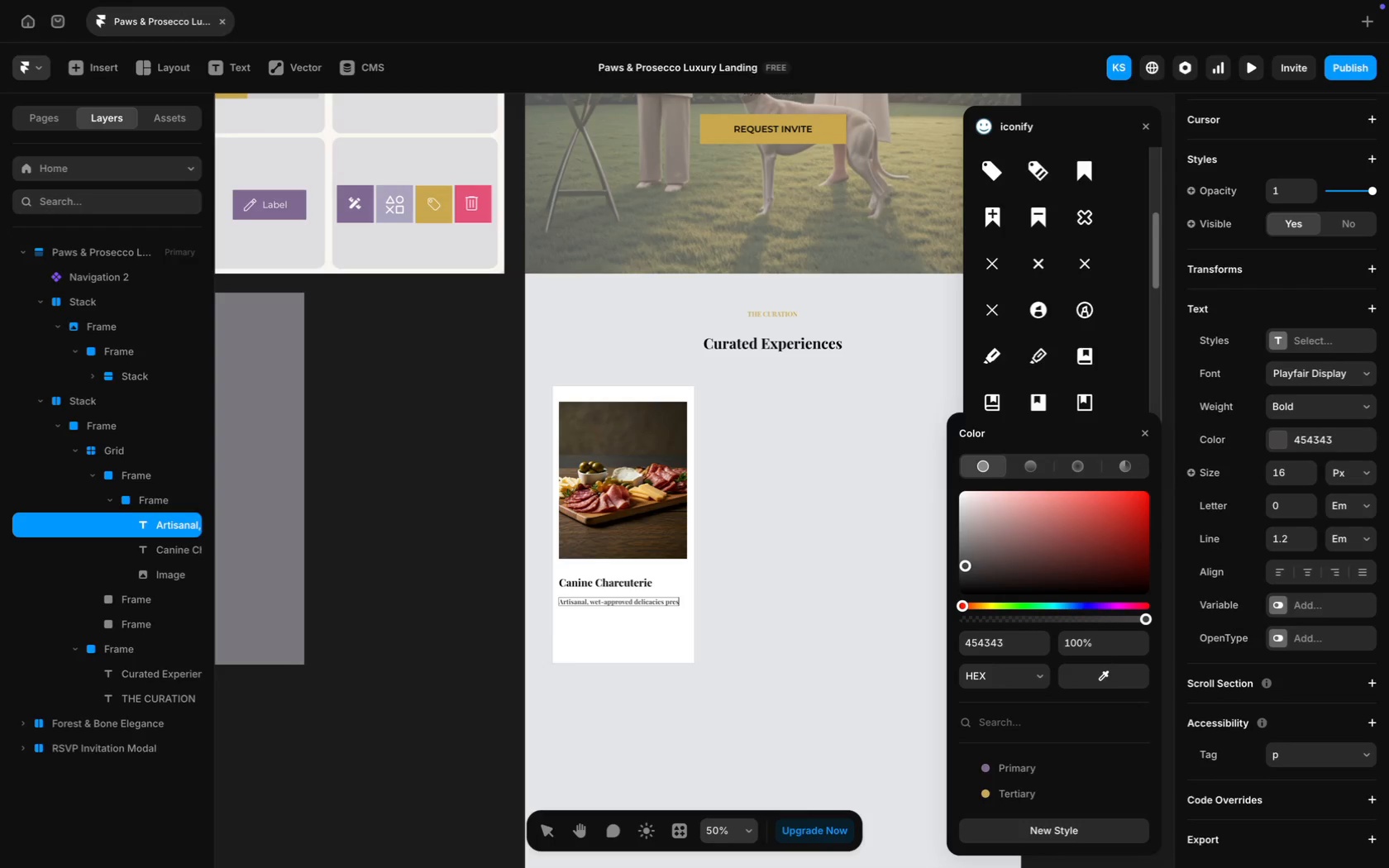 
key(Backspace)
 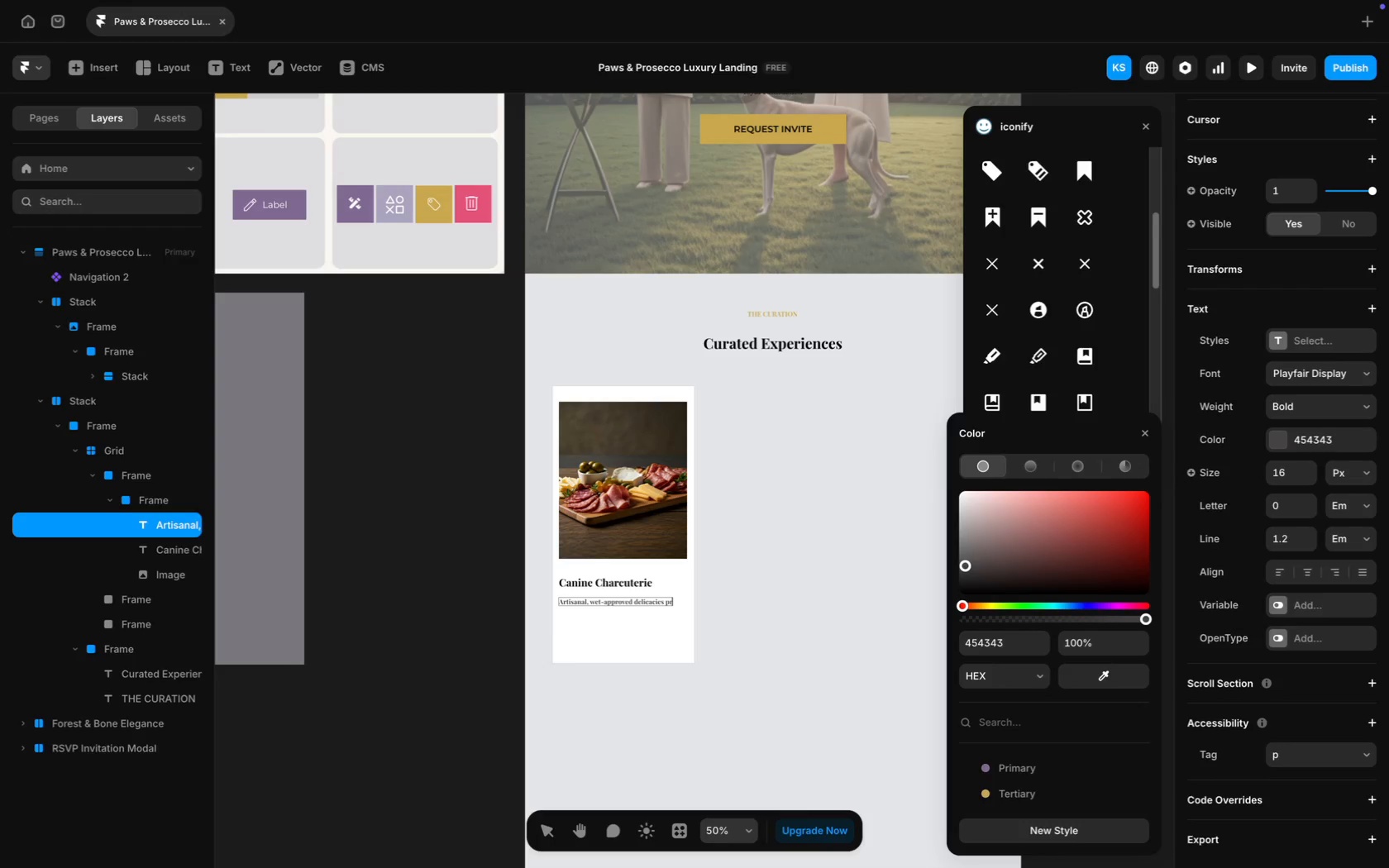 
key(Backspace)
 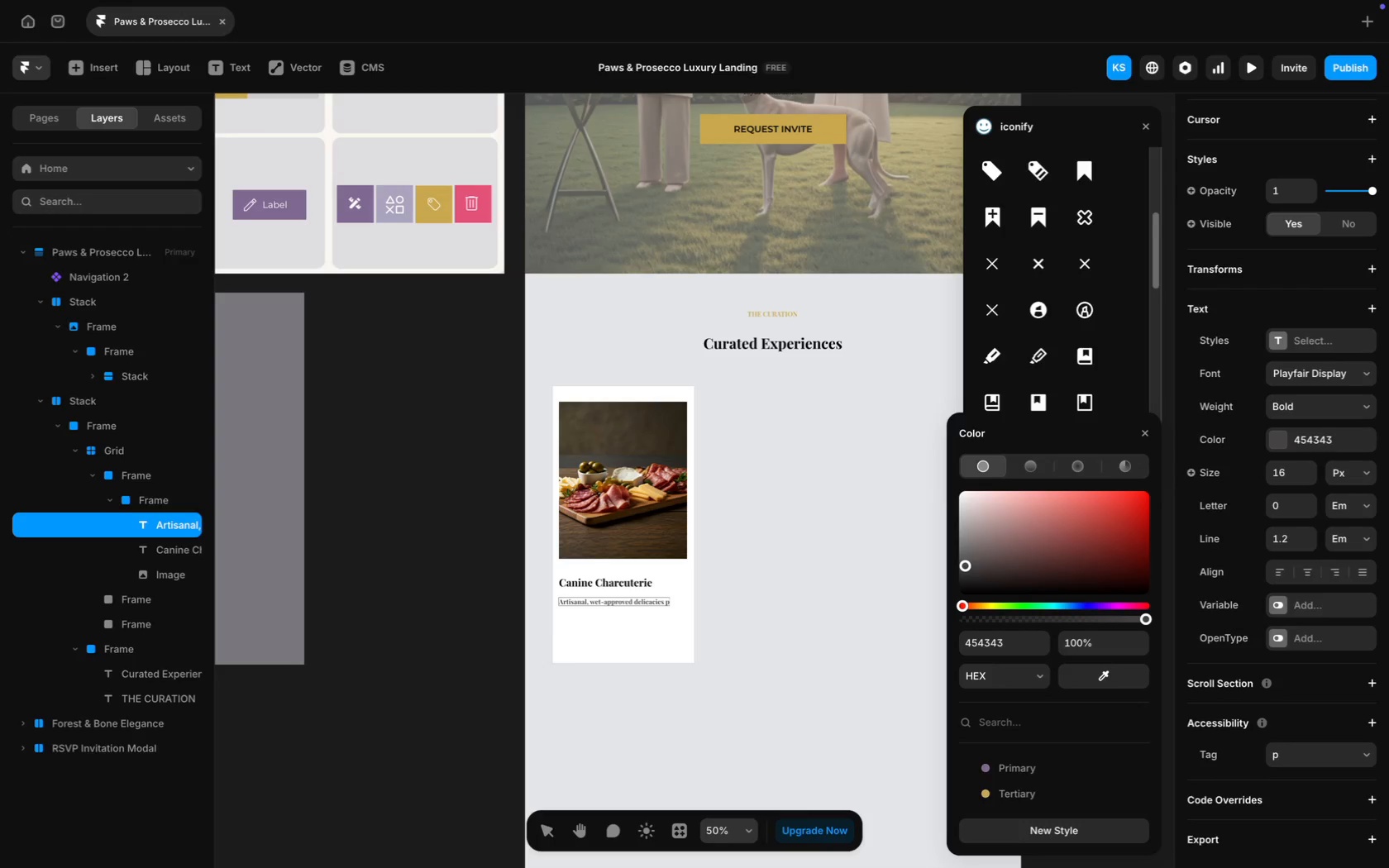 
key(Backspace)
 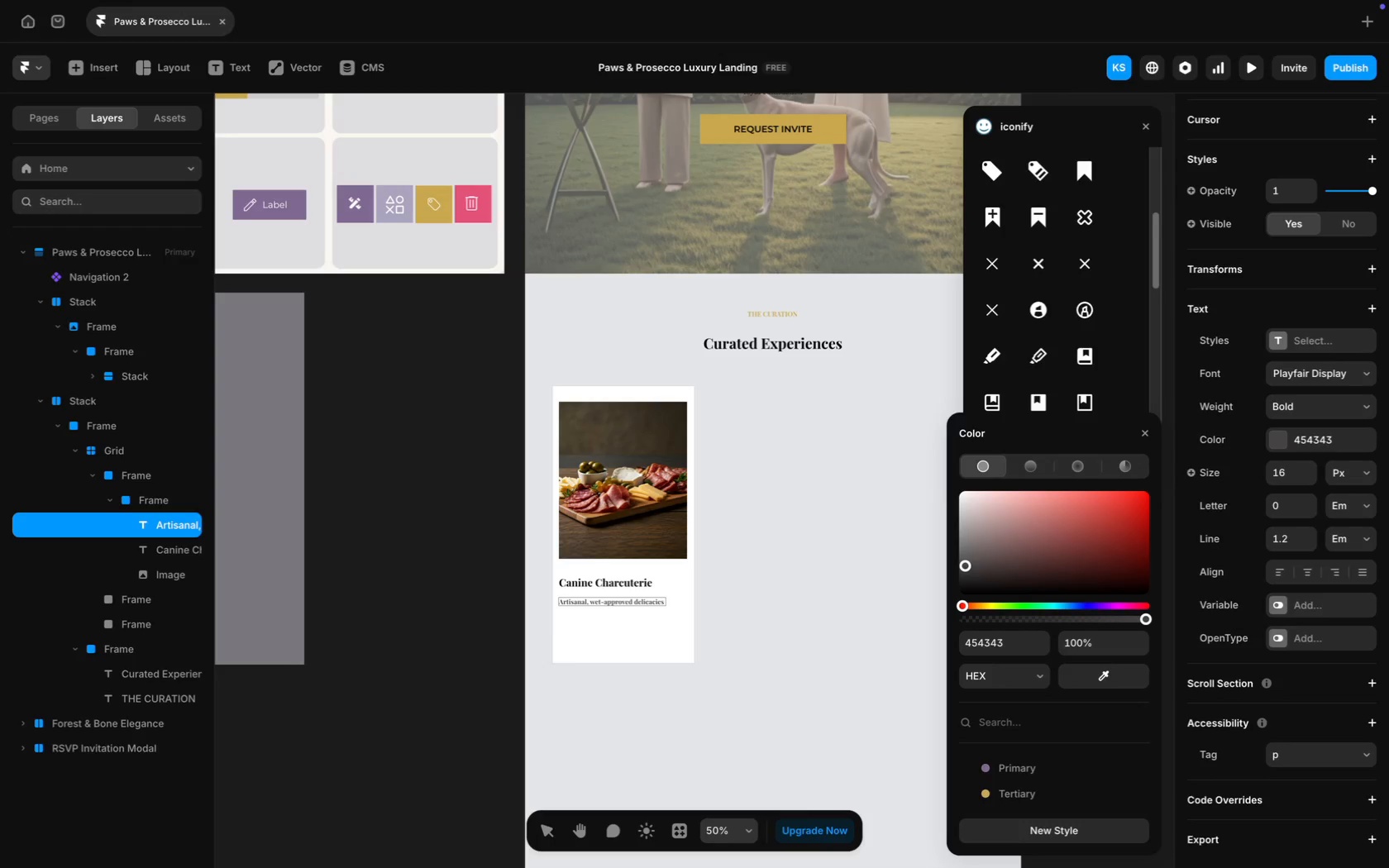 
key(Backspace)
 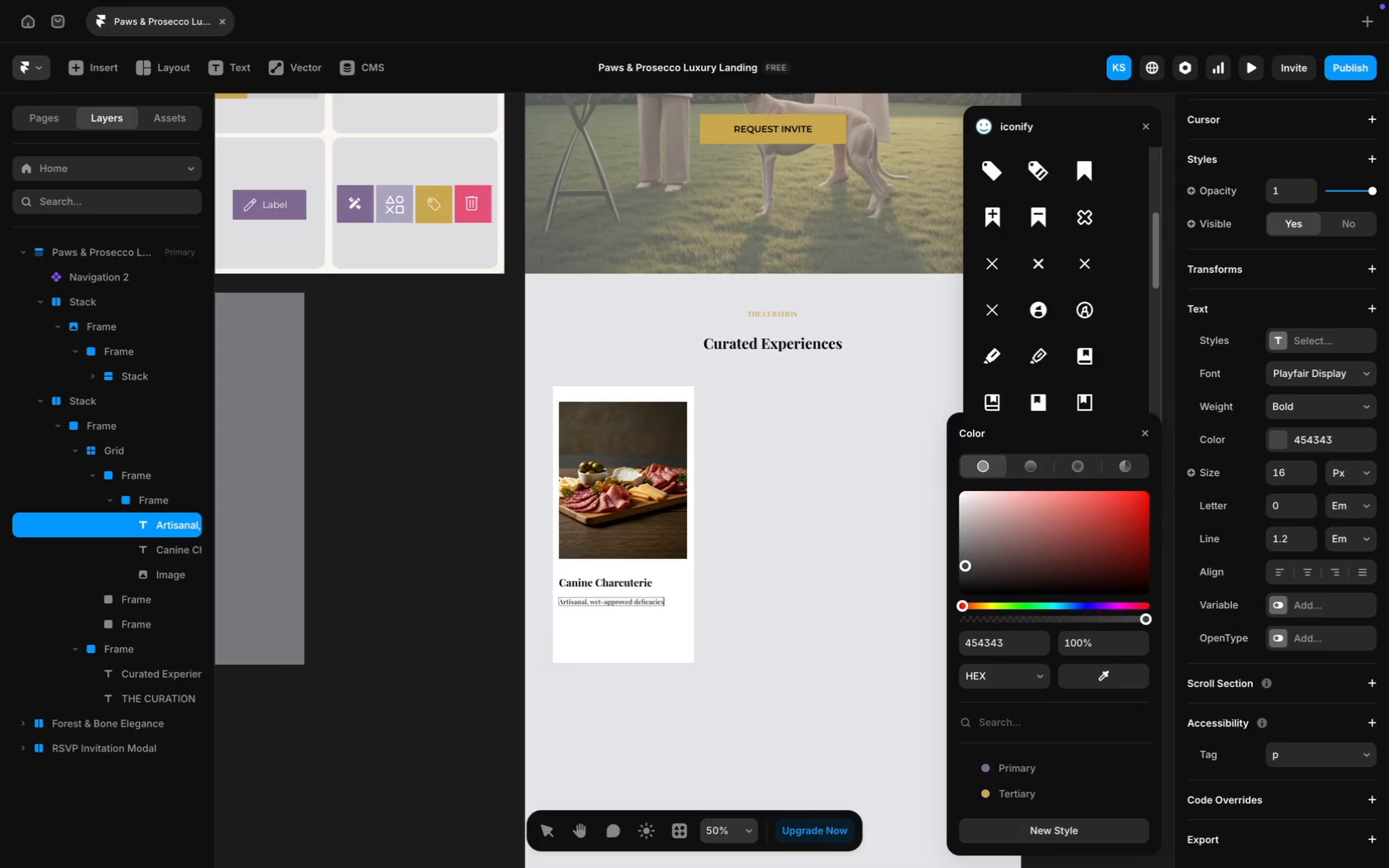 
key(Backspace)
 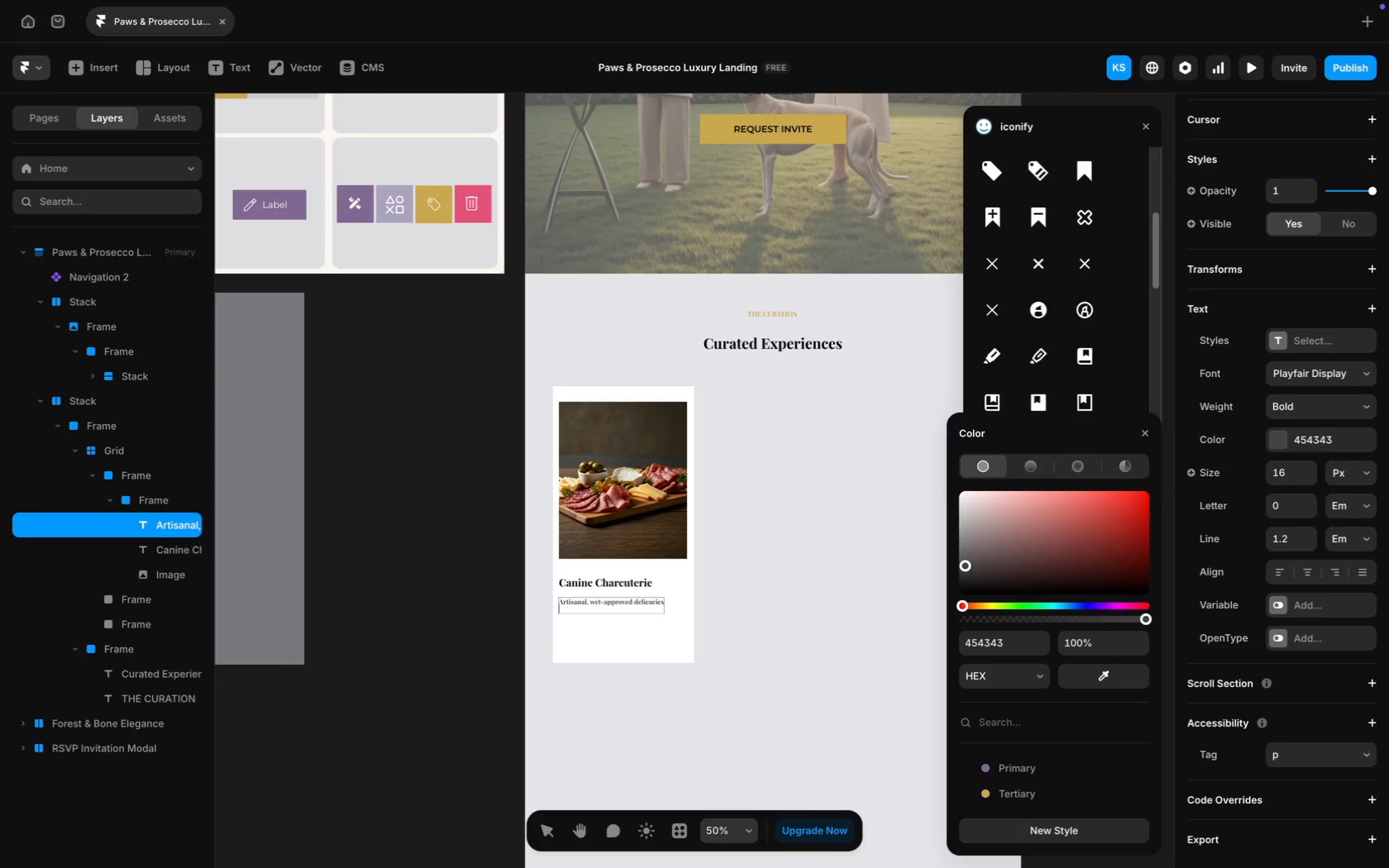 
key(Enter)
 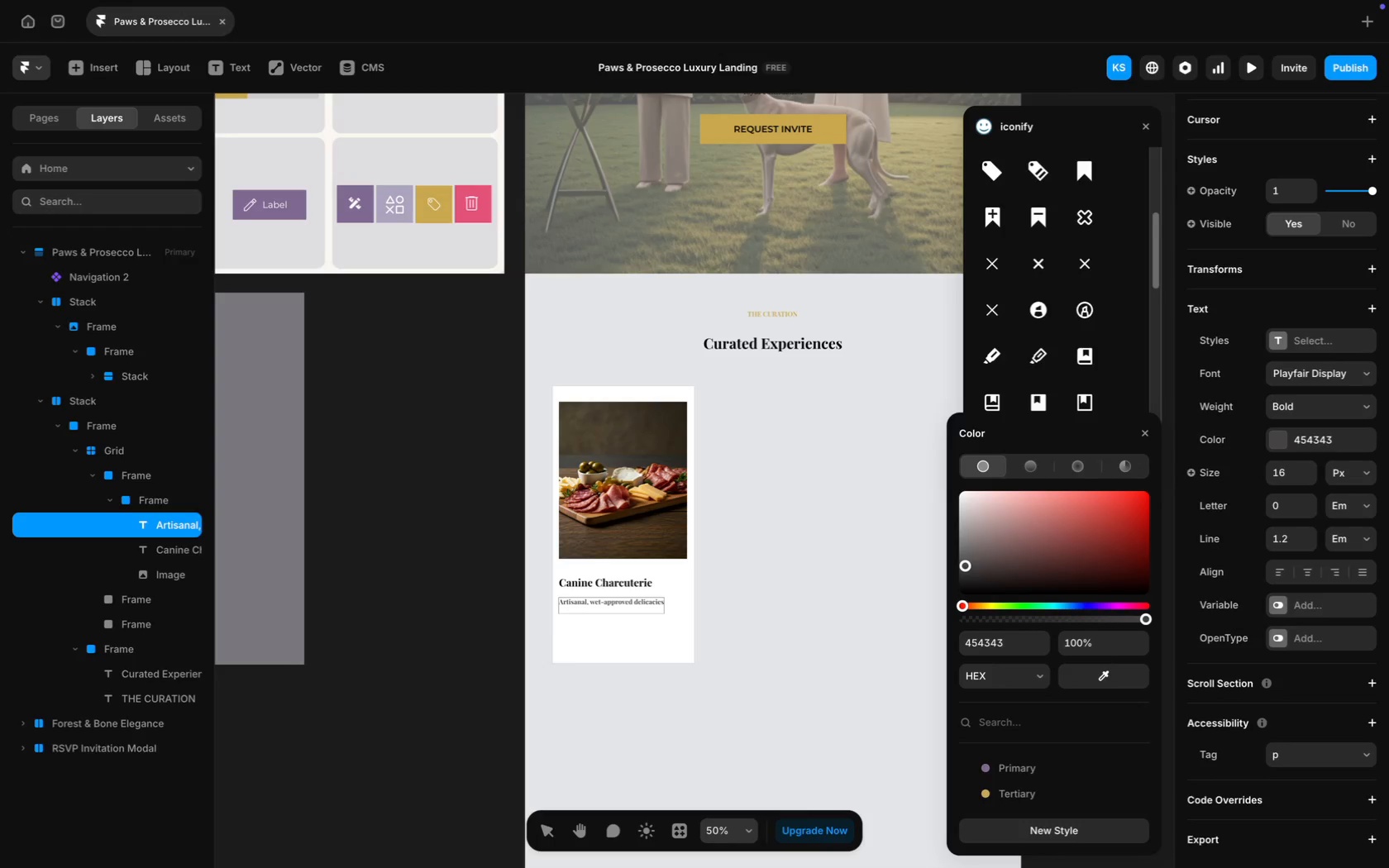 
type(presented)
 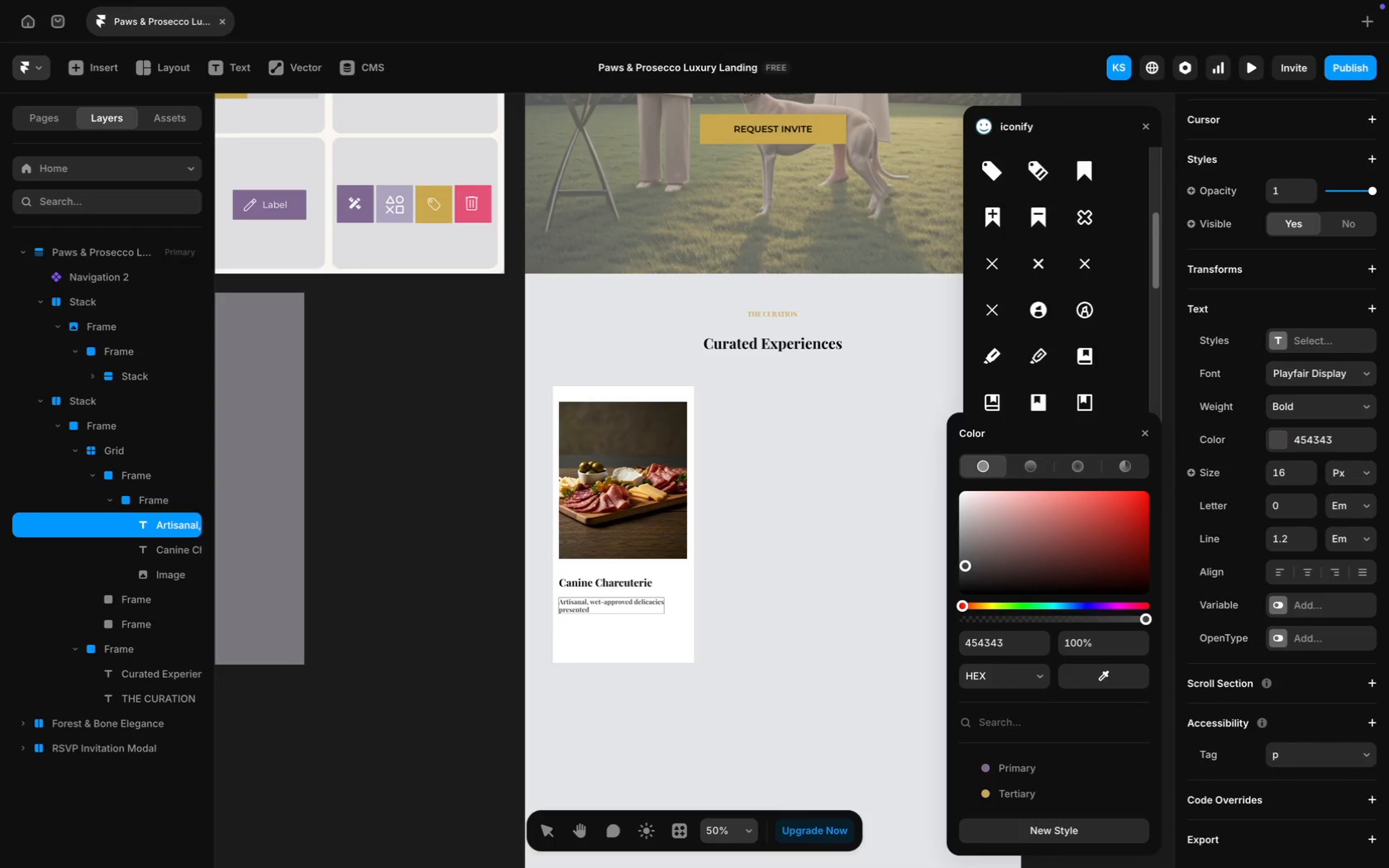 
type( with the finesse of fine dining, s)
key(Backspace)
 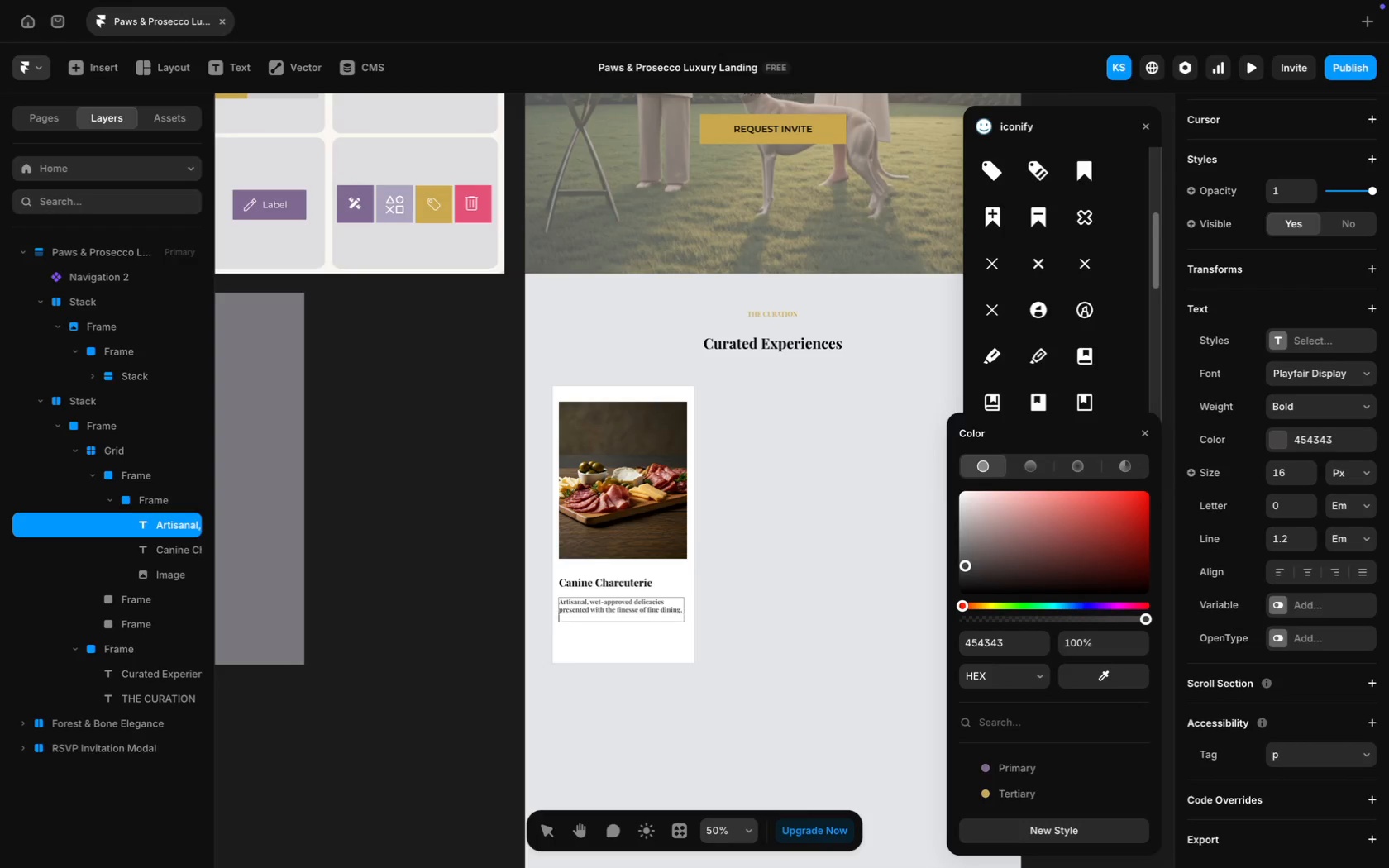 
key(Enter)
 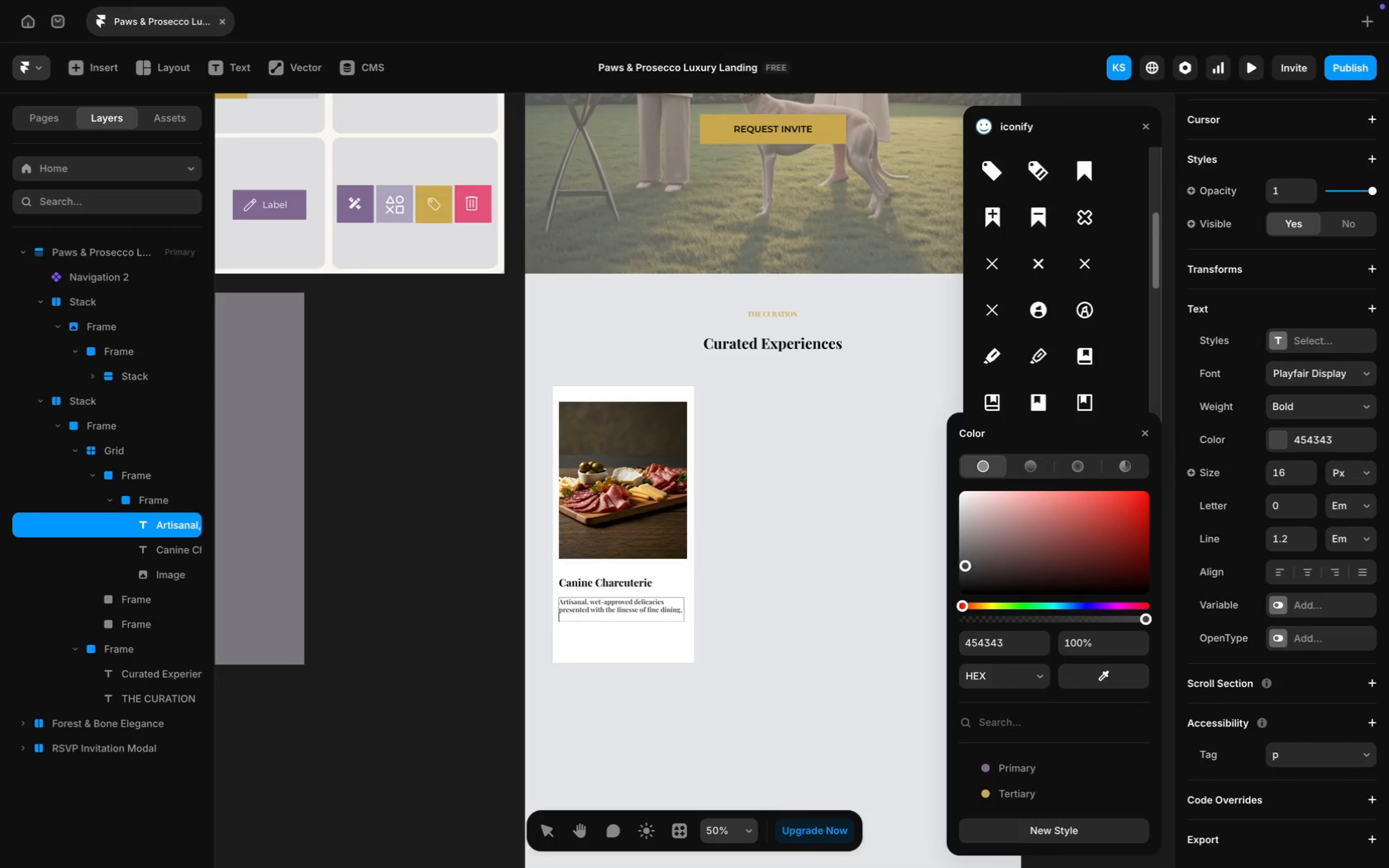 
type(ensu)
key(Backspace)
type( your compani)
 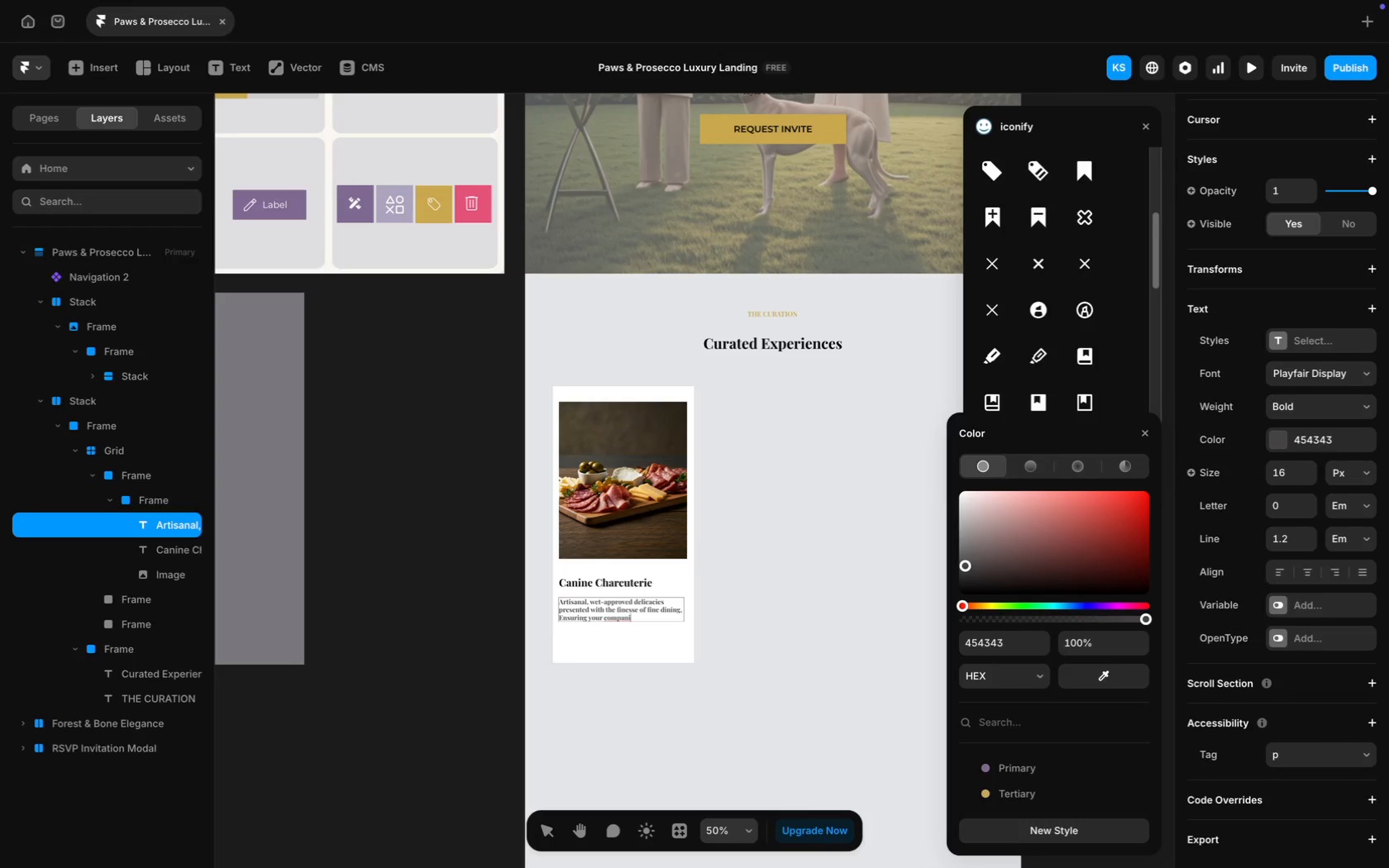 
type(on indulges safely)
 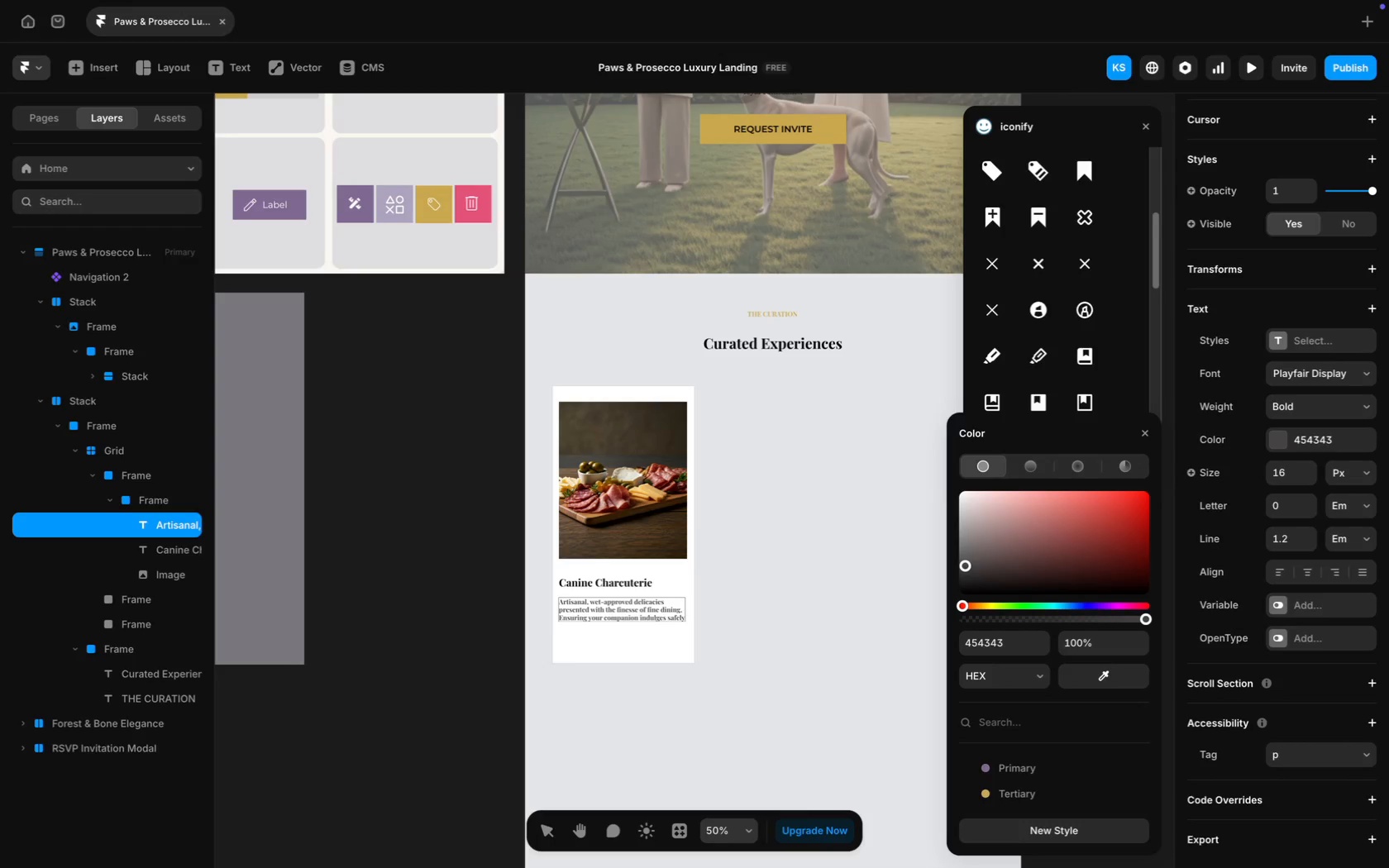 
key(Enter)
 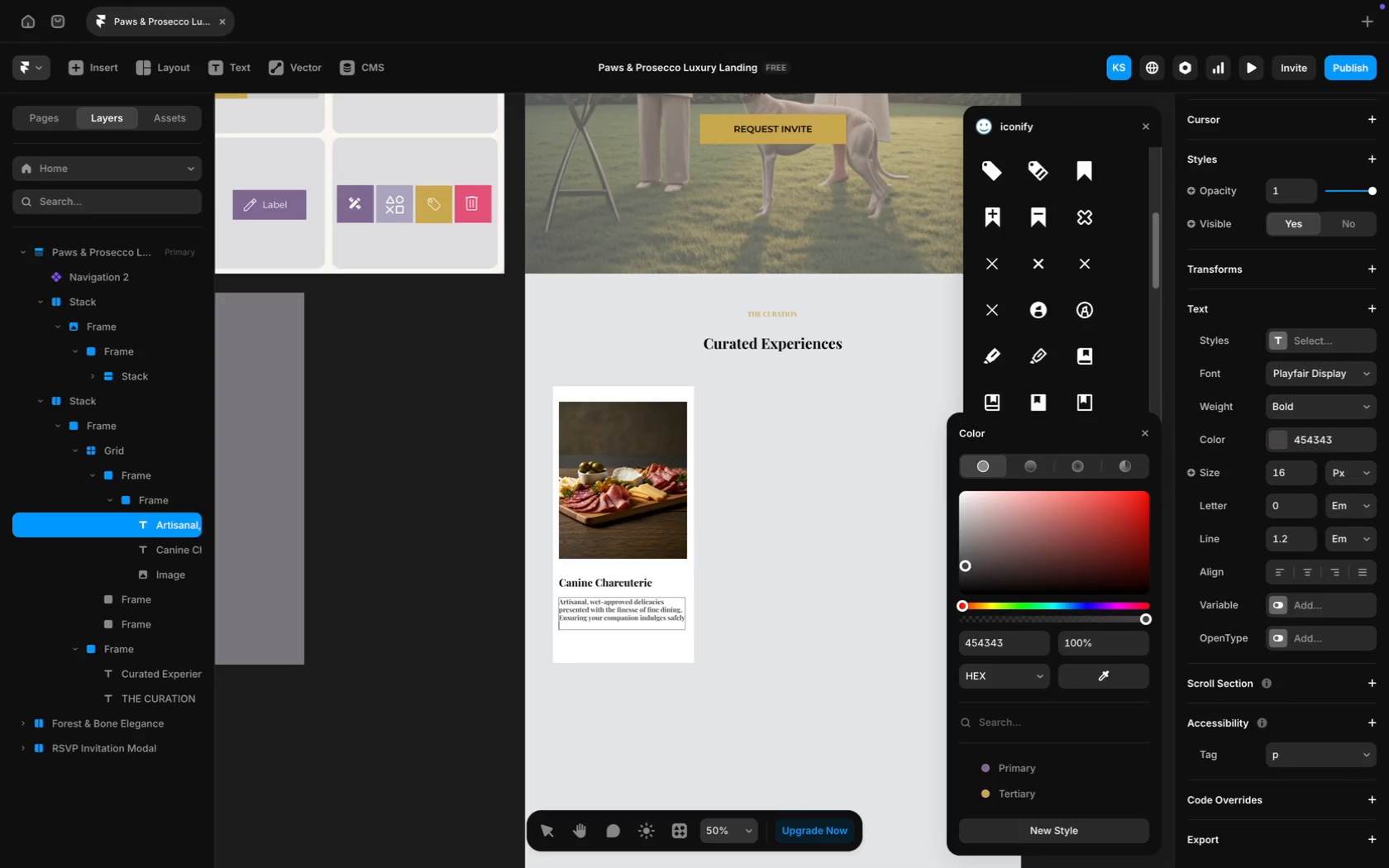 
type(and sty)
 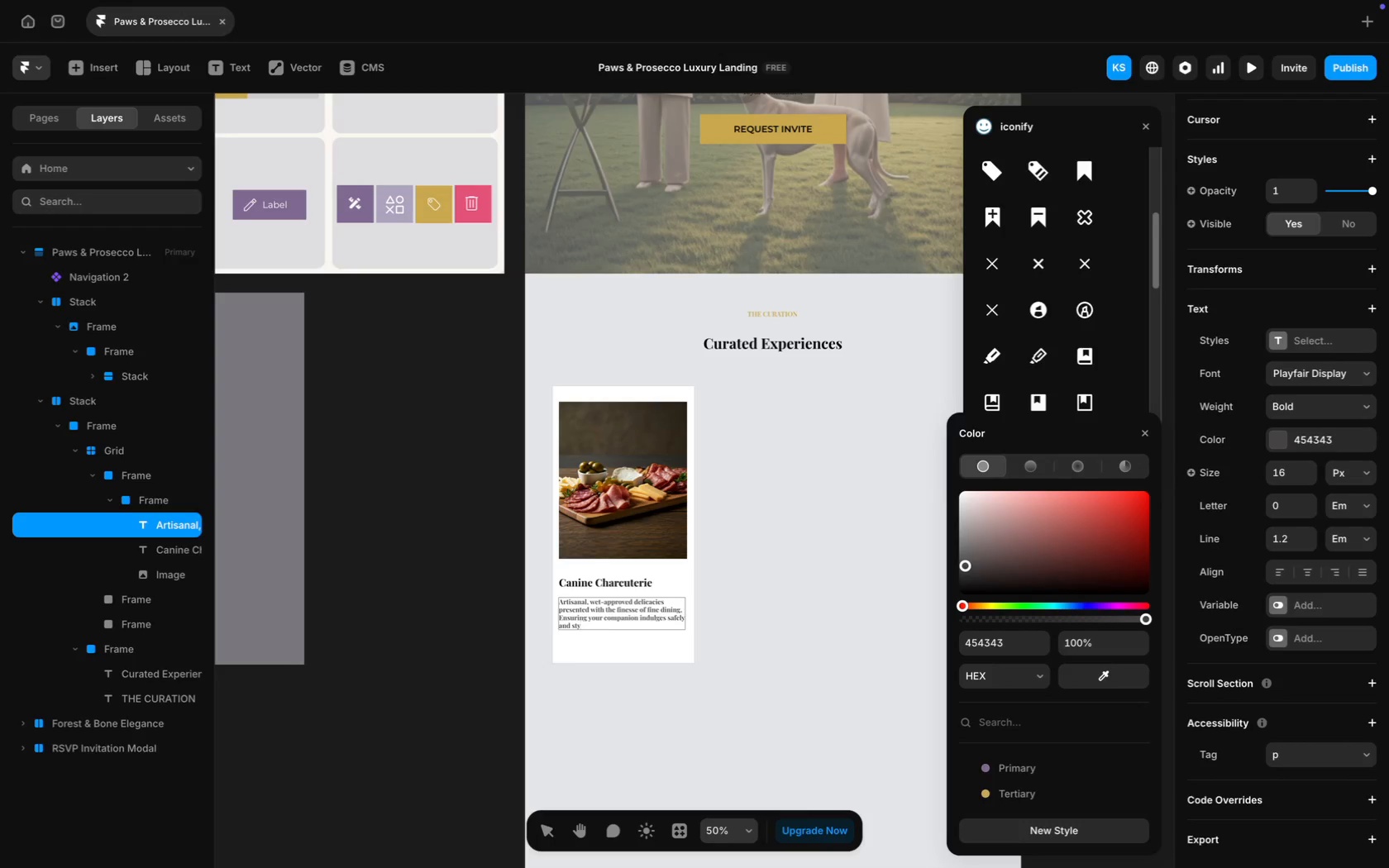 
type(li)
key(Backspace)
type(ly.)
 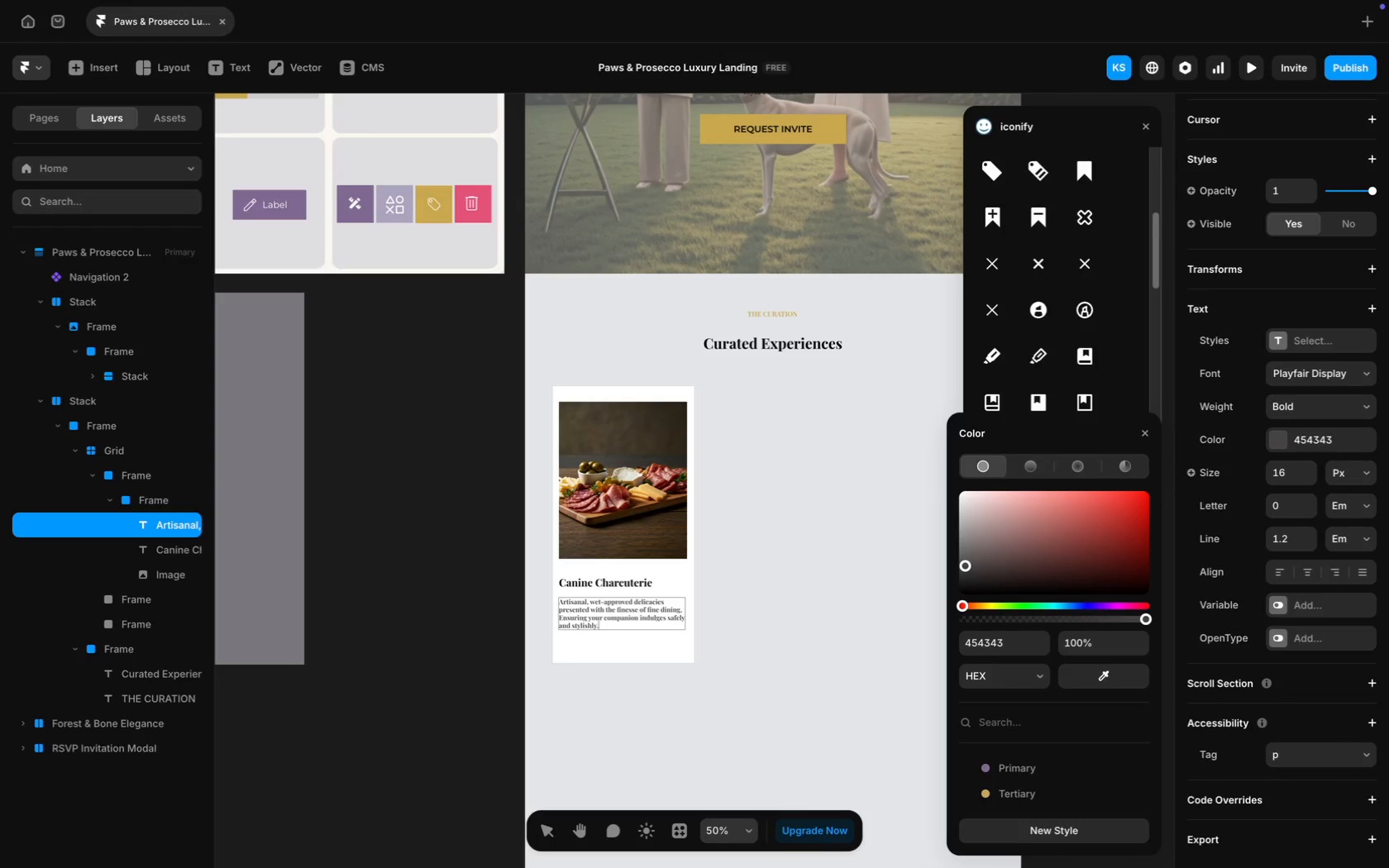 
key(Meta+A)
 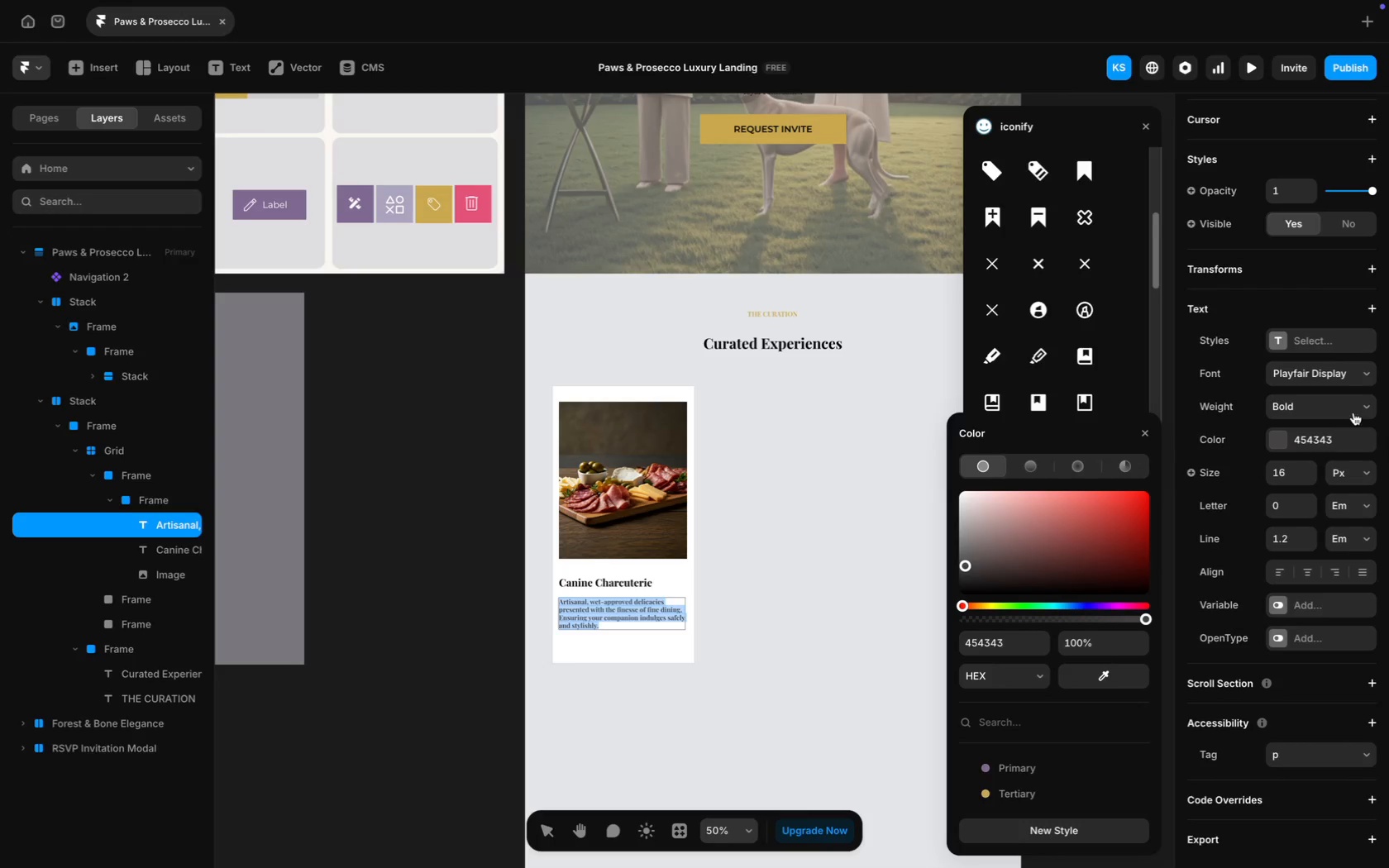 
left_click([1330, 403])
 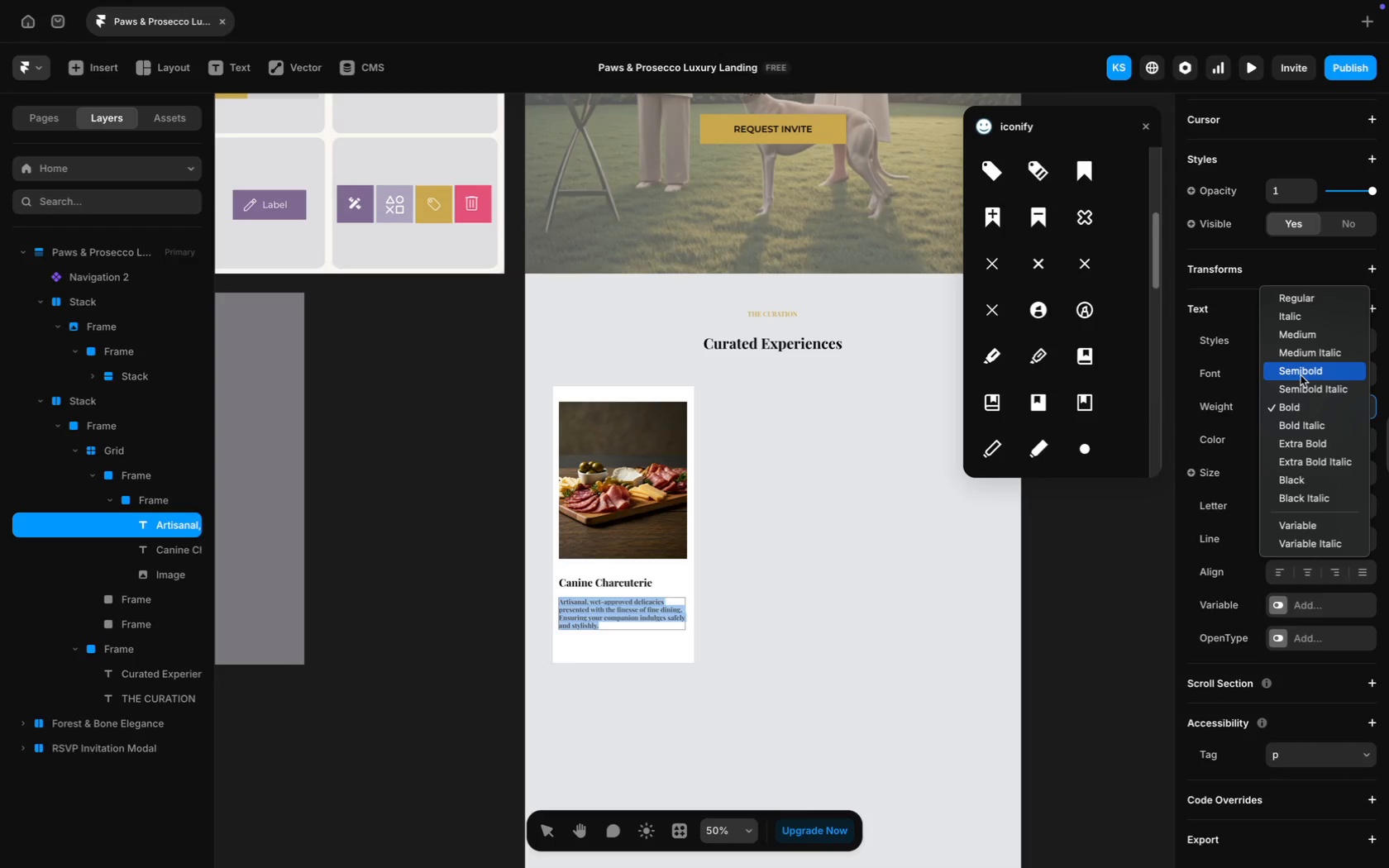 
left_click([1305, 332])
 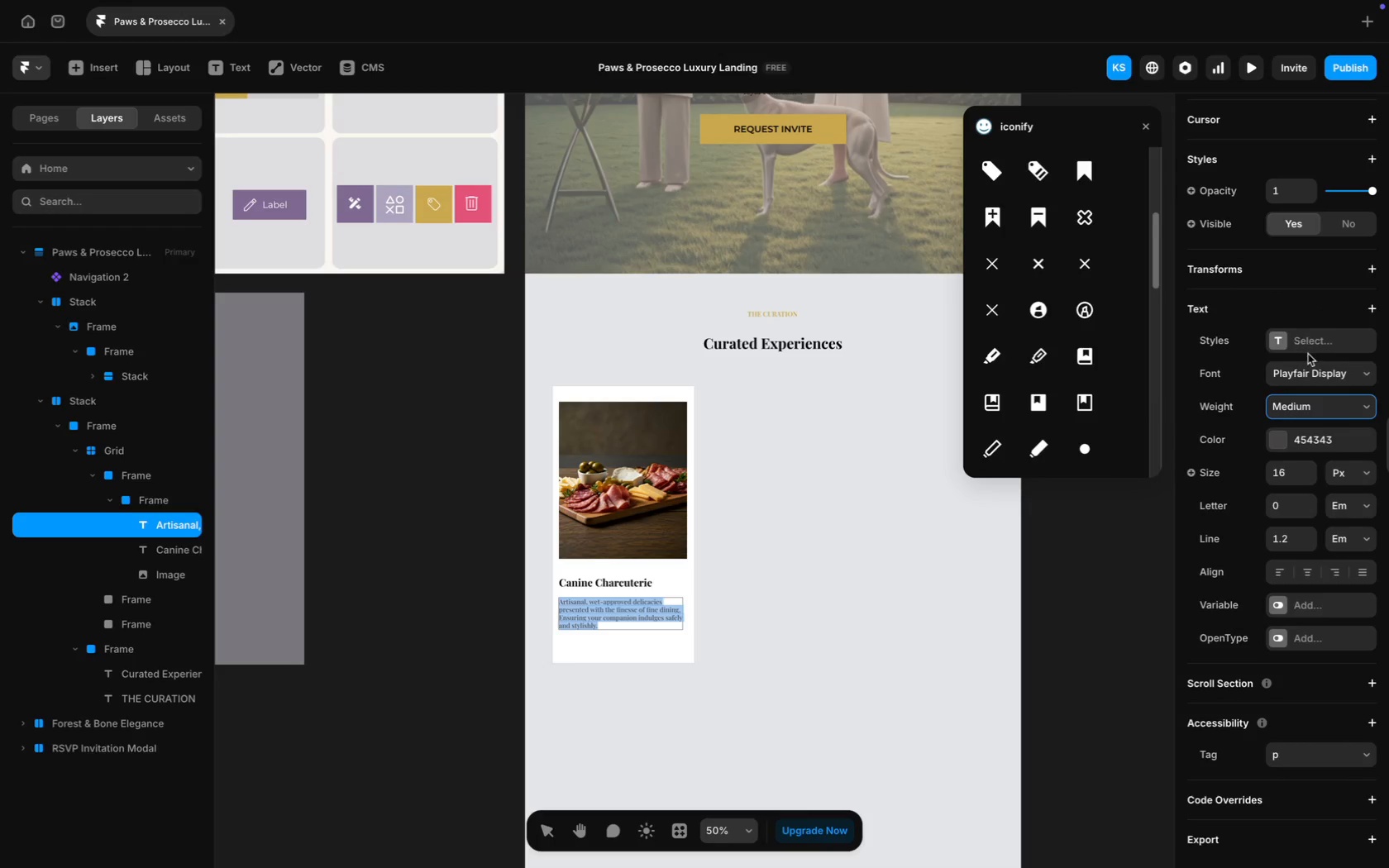 
left_click([1320, 366])
 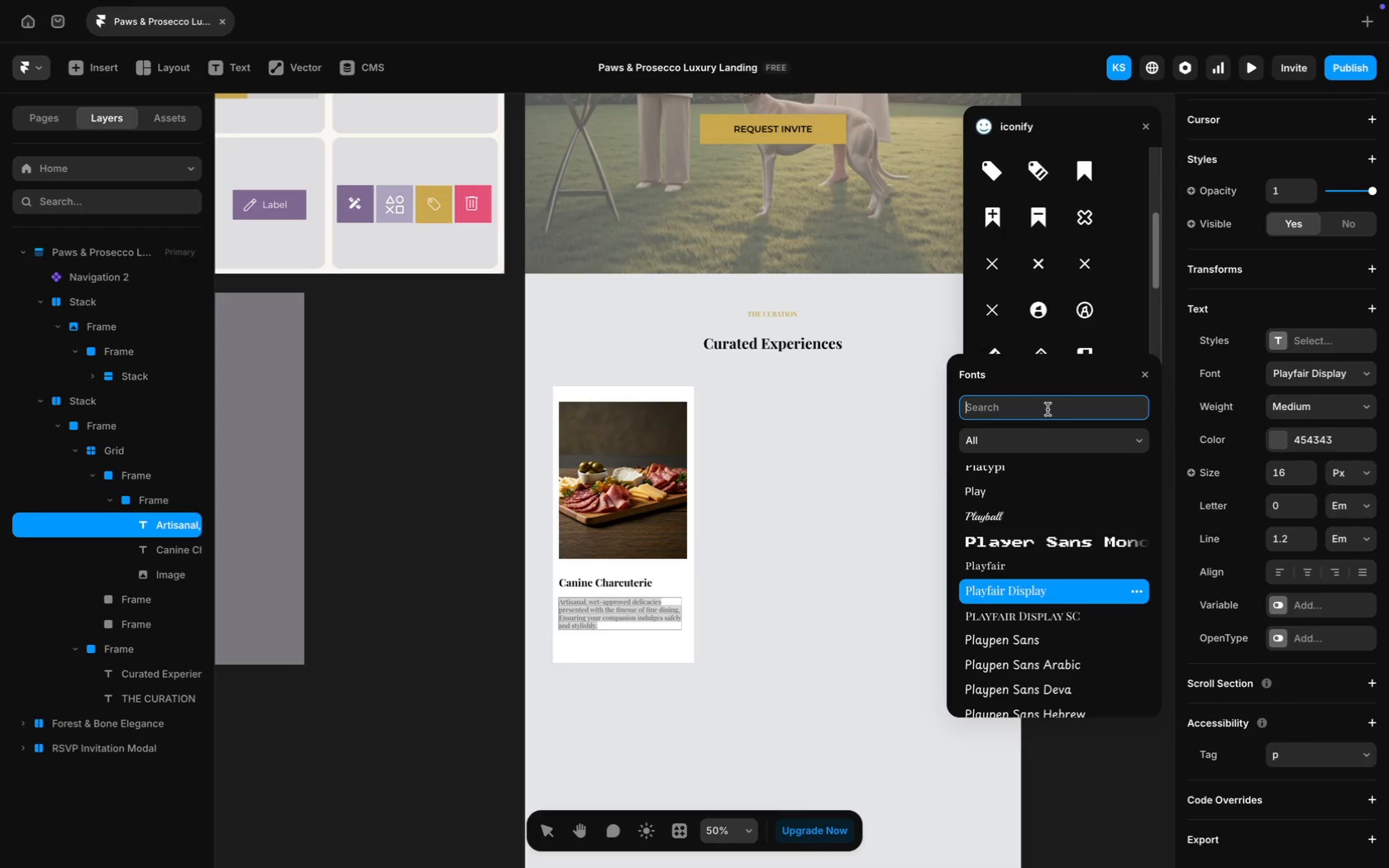 
type(mo)
 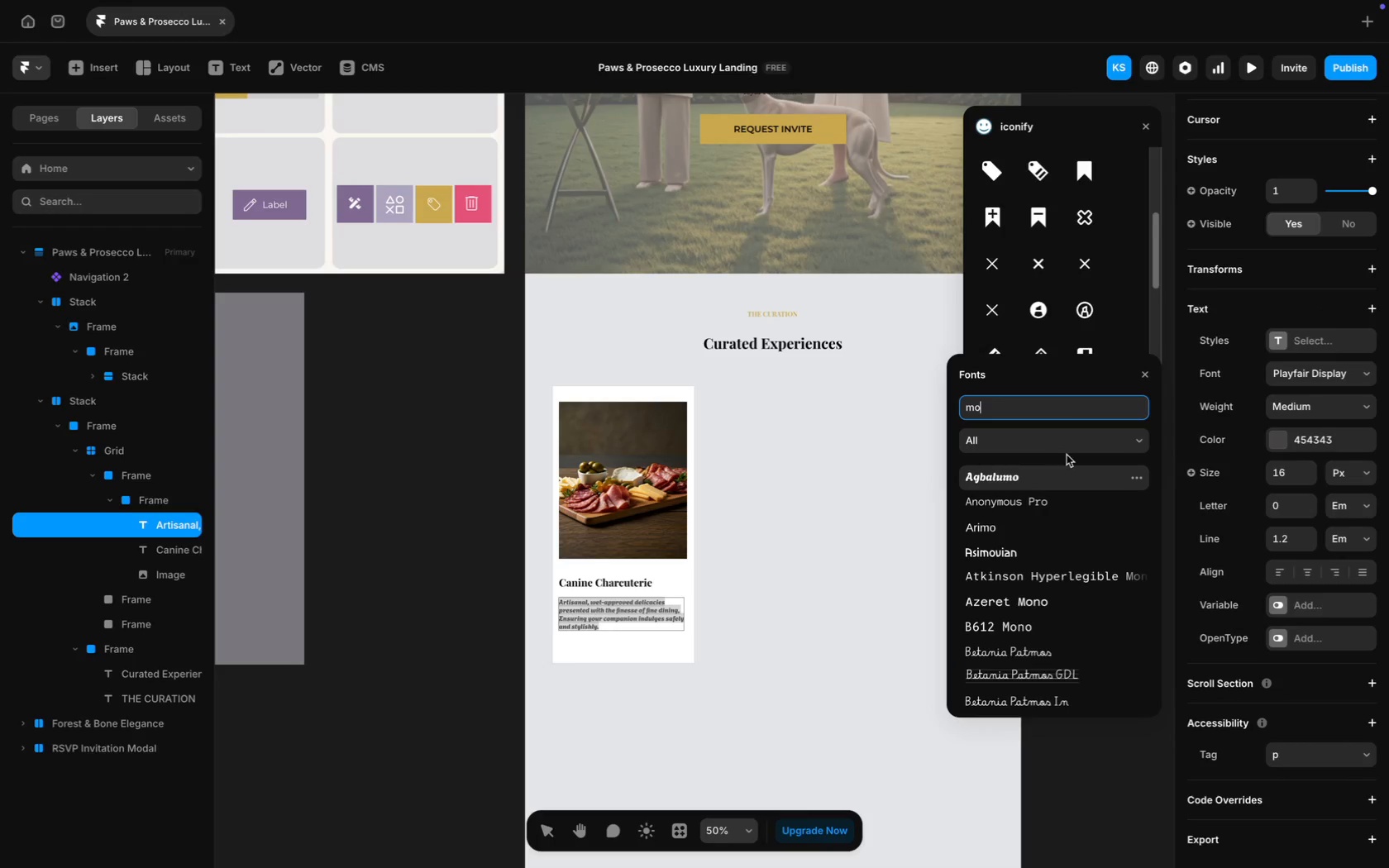 
key(N)
 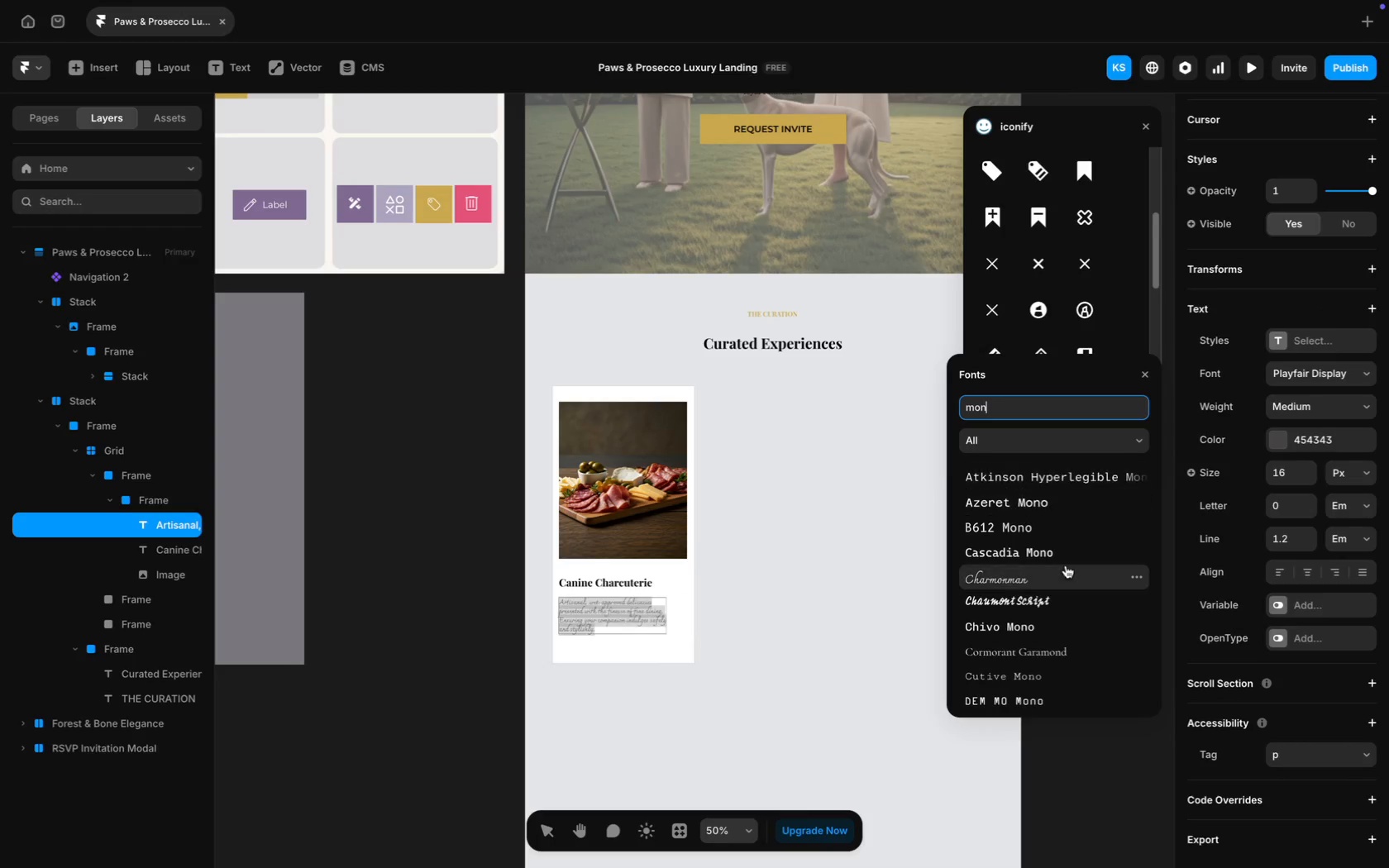 
scroll: coordinate [1066, 565], scroll_direction: down, amount: 114.0
 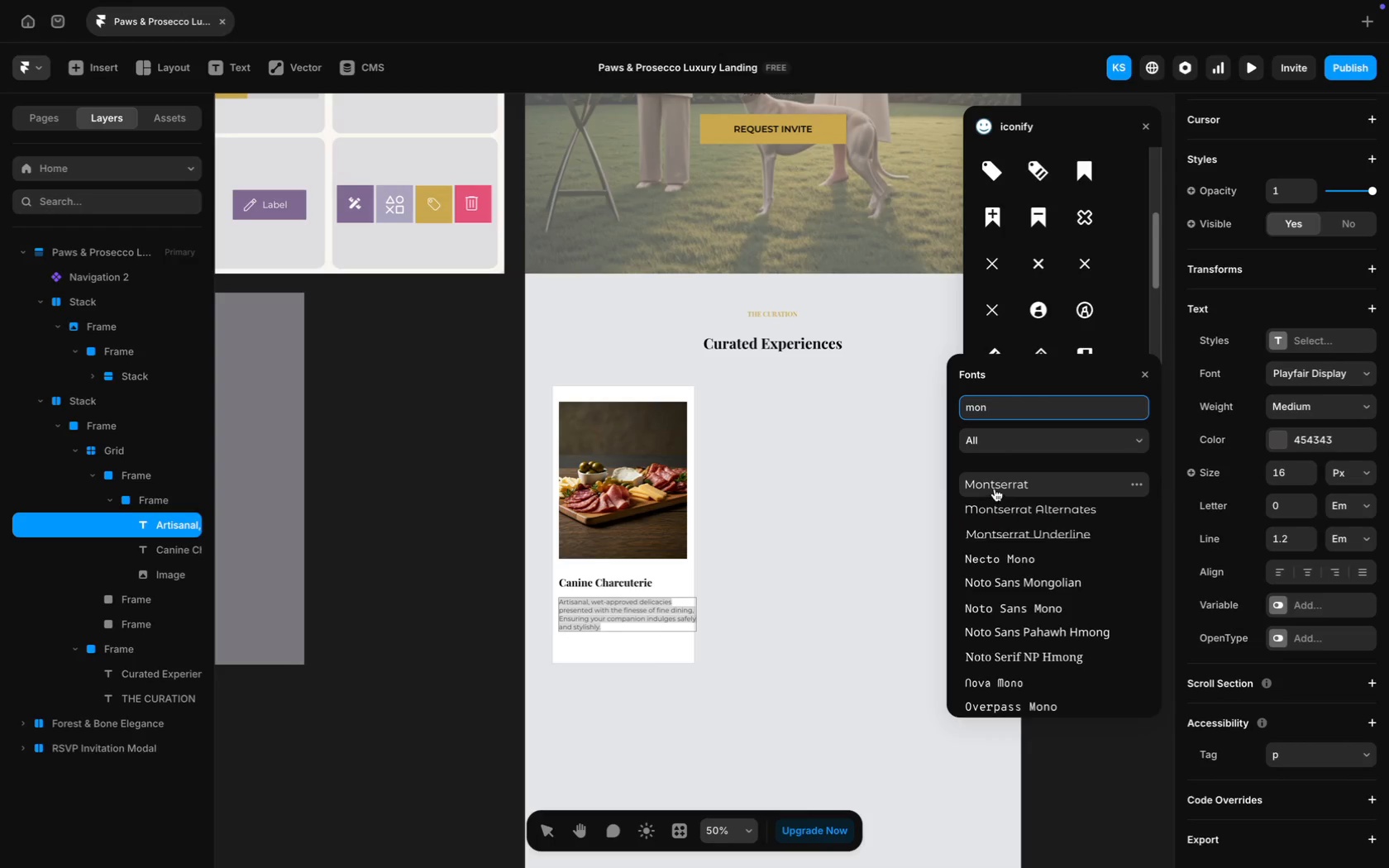 
left_click([995, 488])
 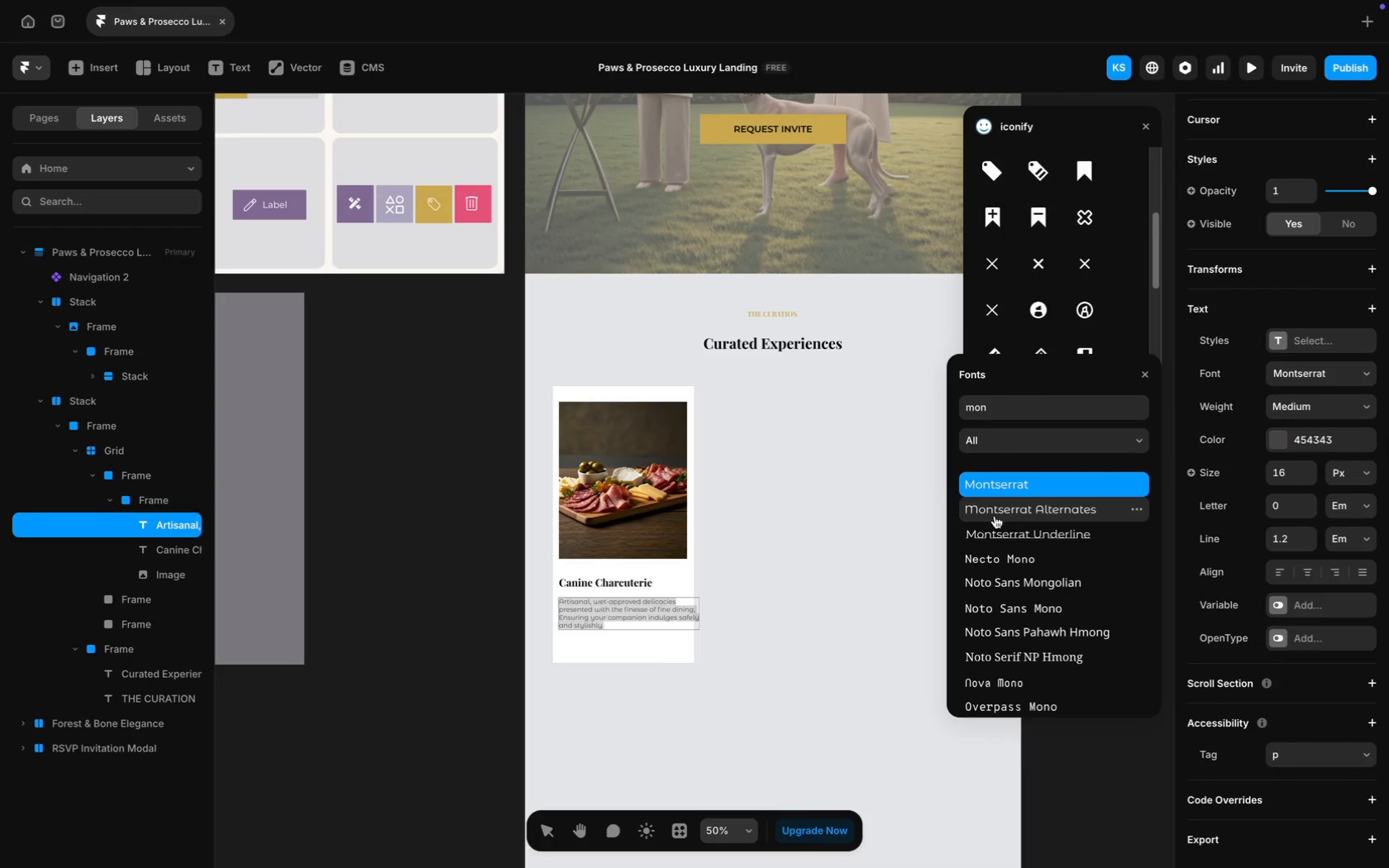 
left_click([971, 479])
 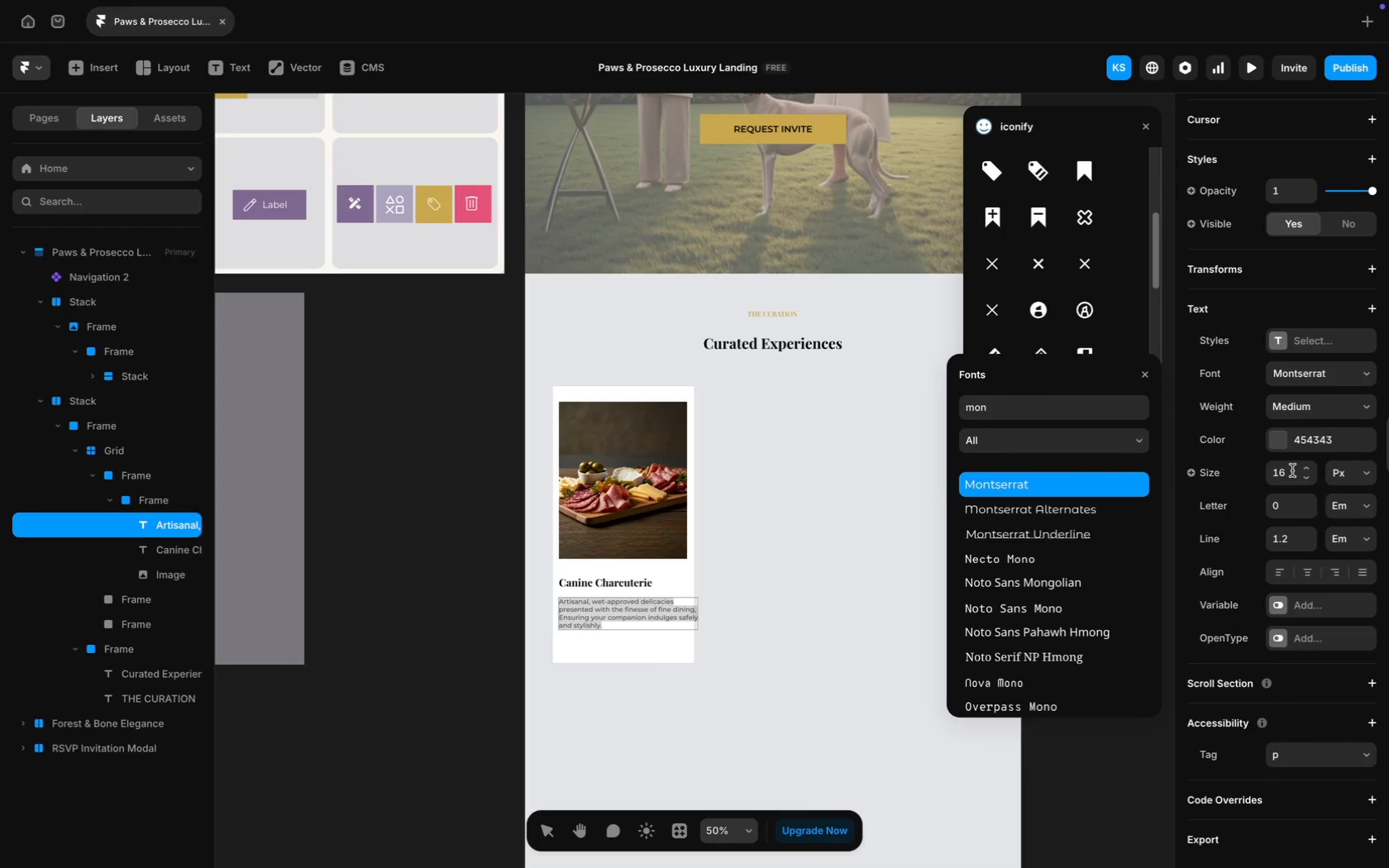 
type(14)
 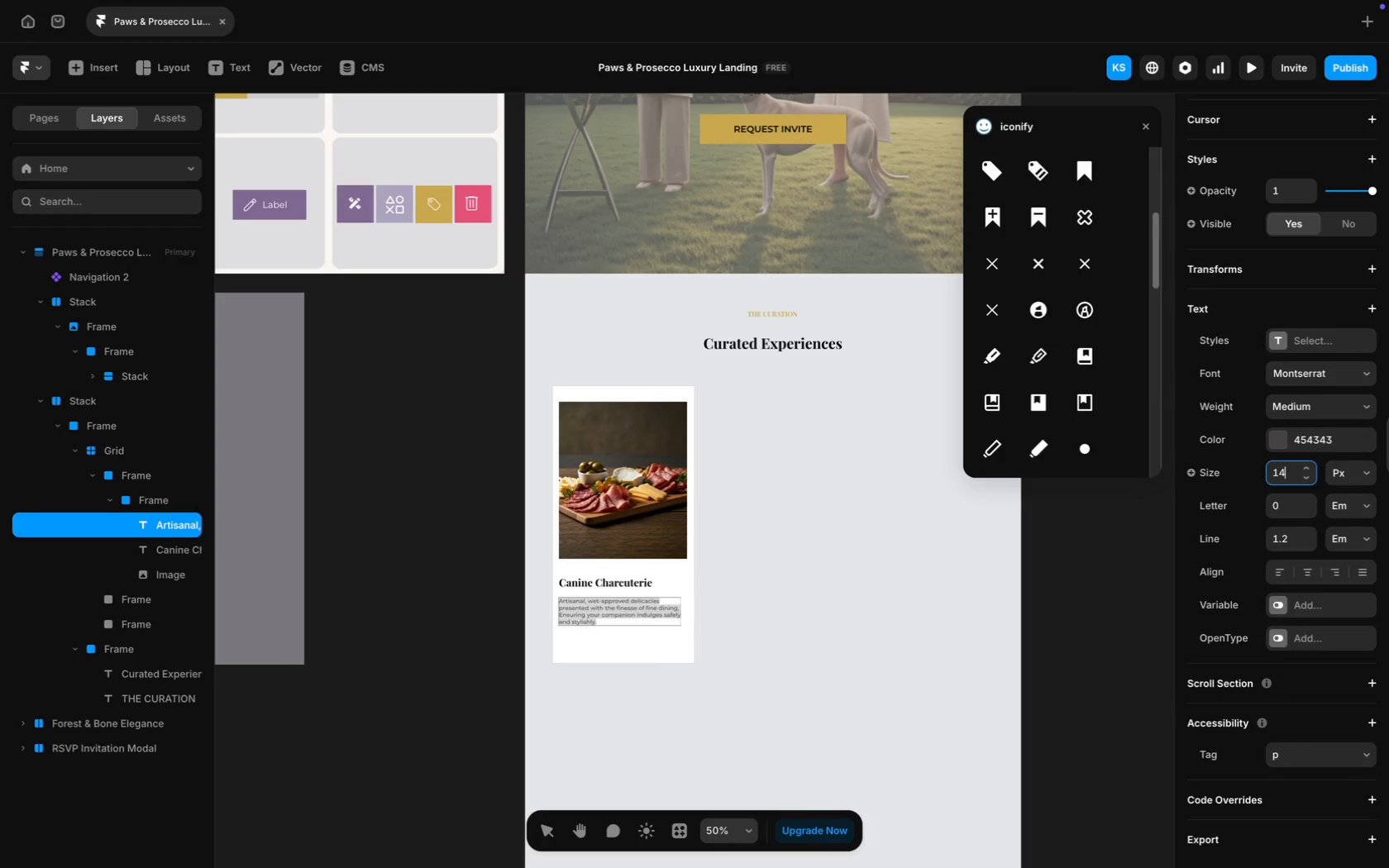 
key(Enter)
 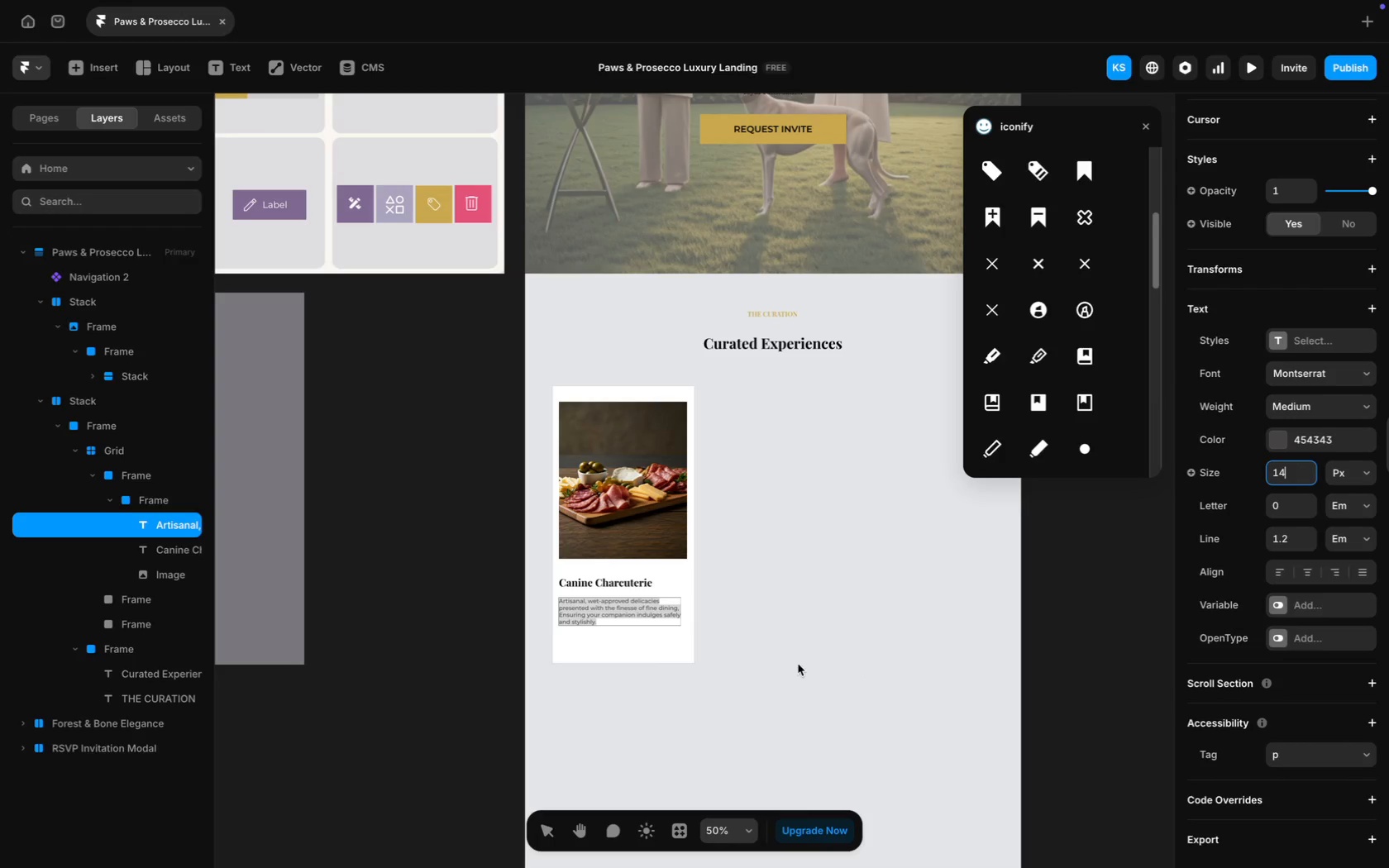 
left_click([778, 736])
 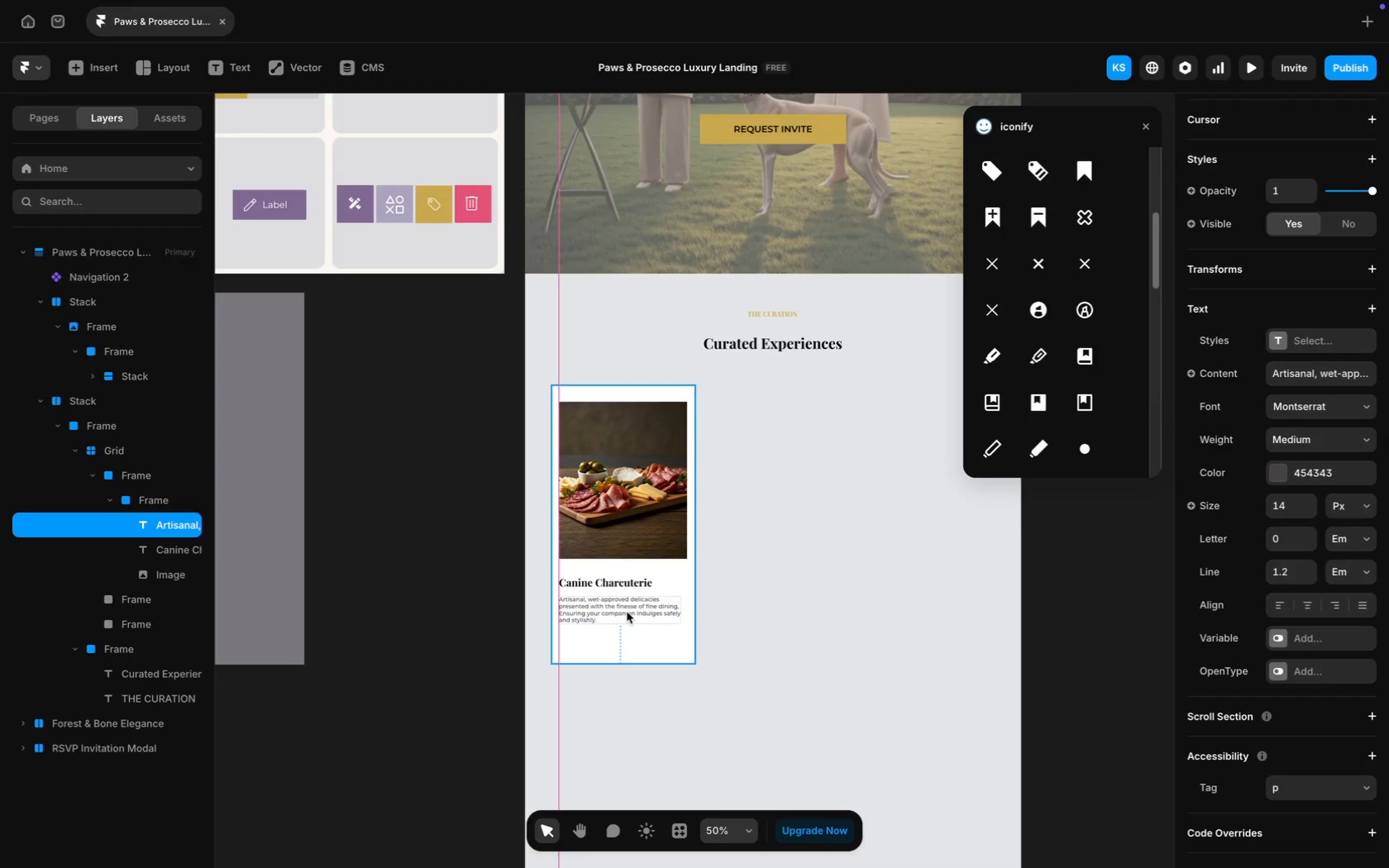 
wait(6.44)
 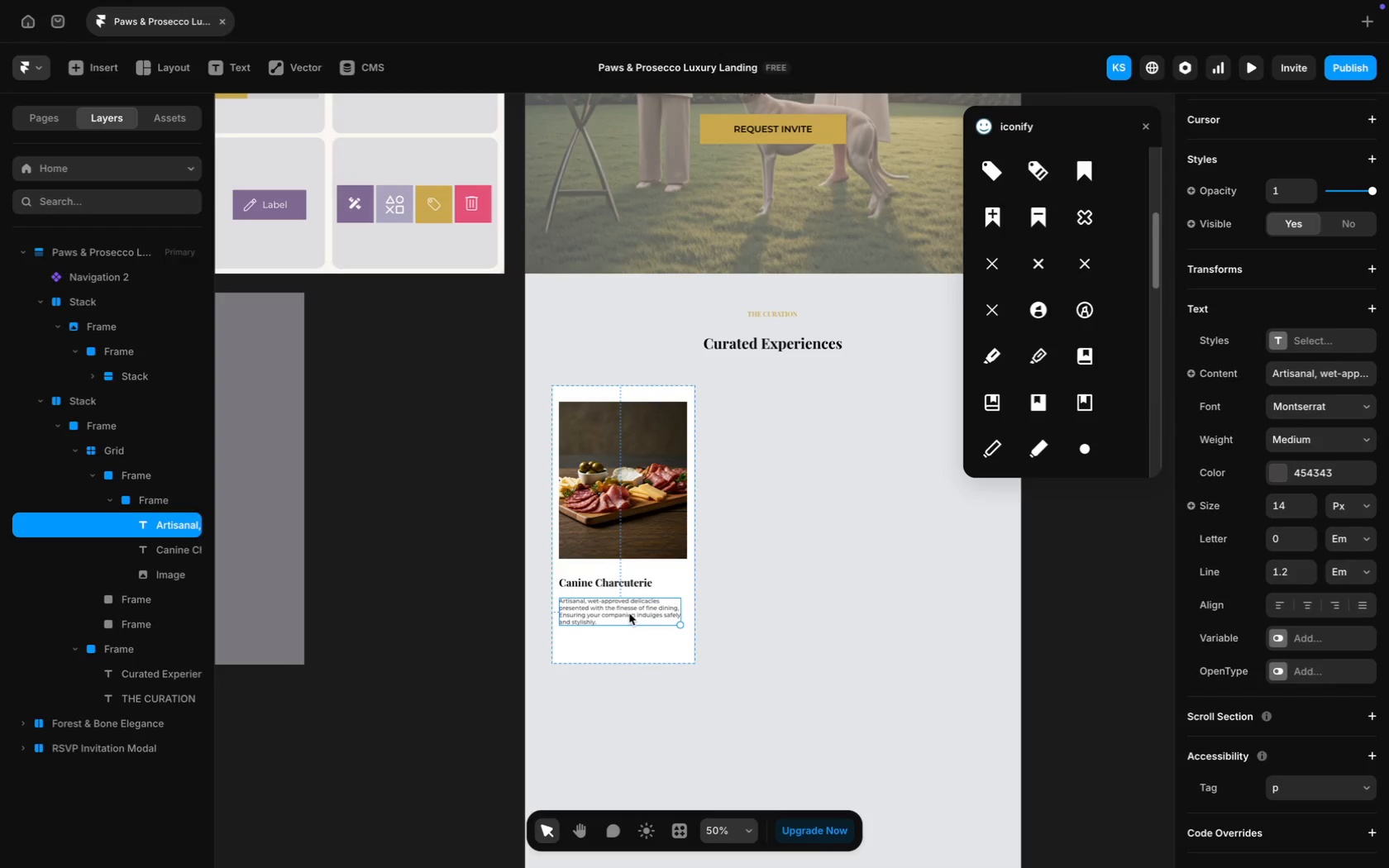 
left_click([775, 761])
 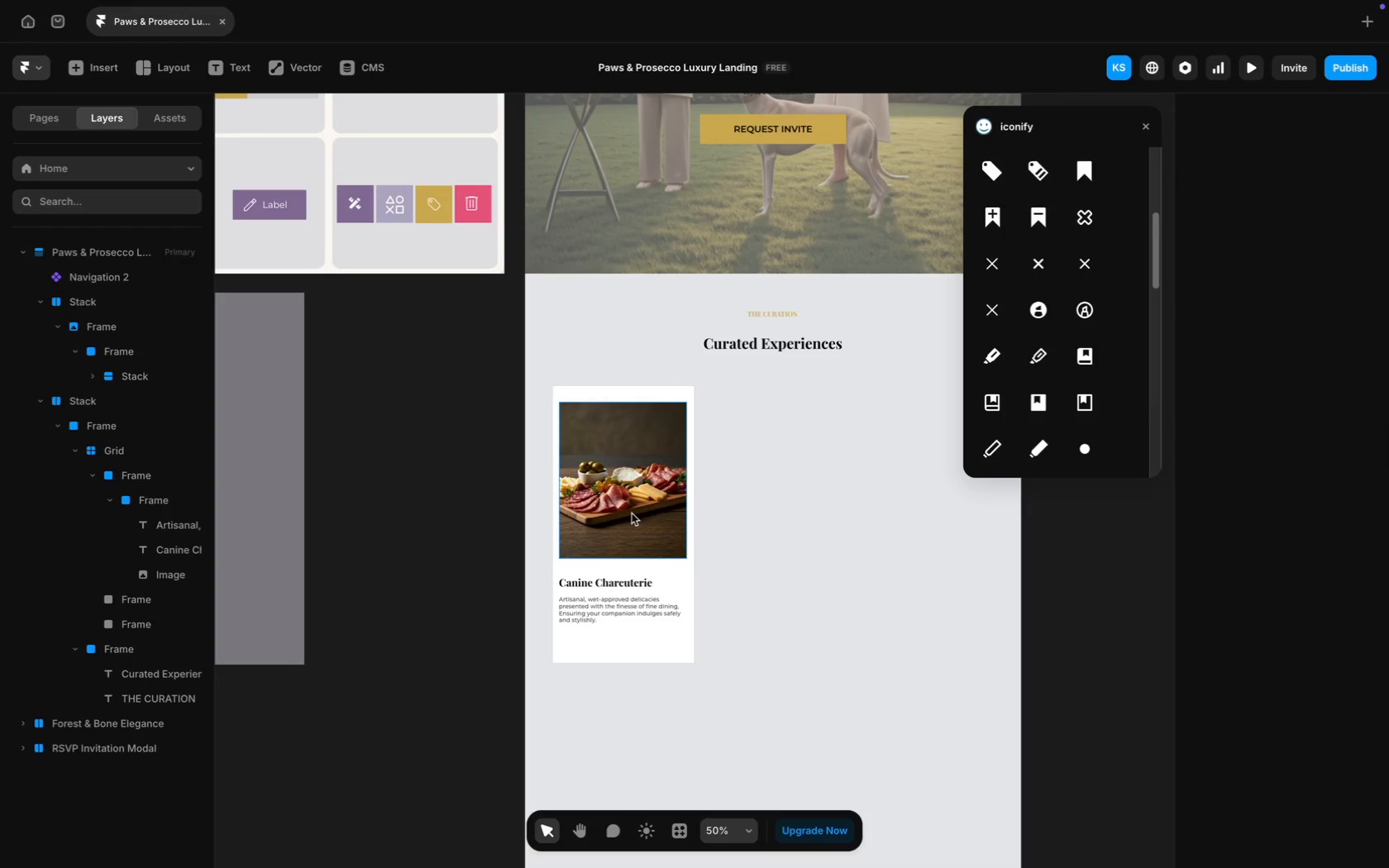 
wait(8.66)
 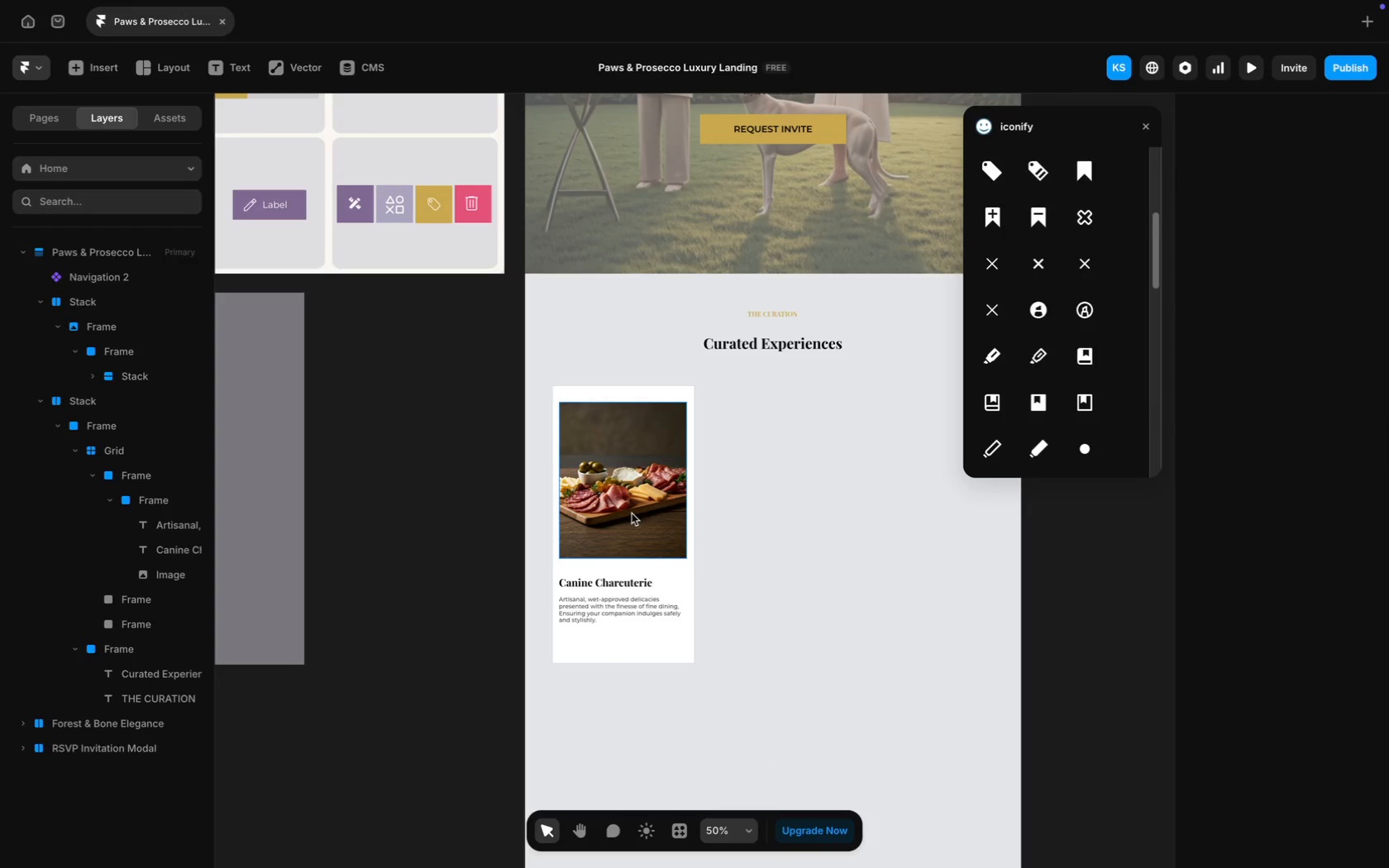 
left_click([673, 646])
 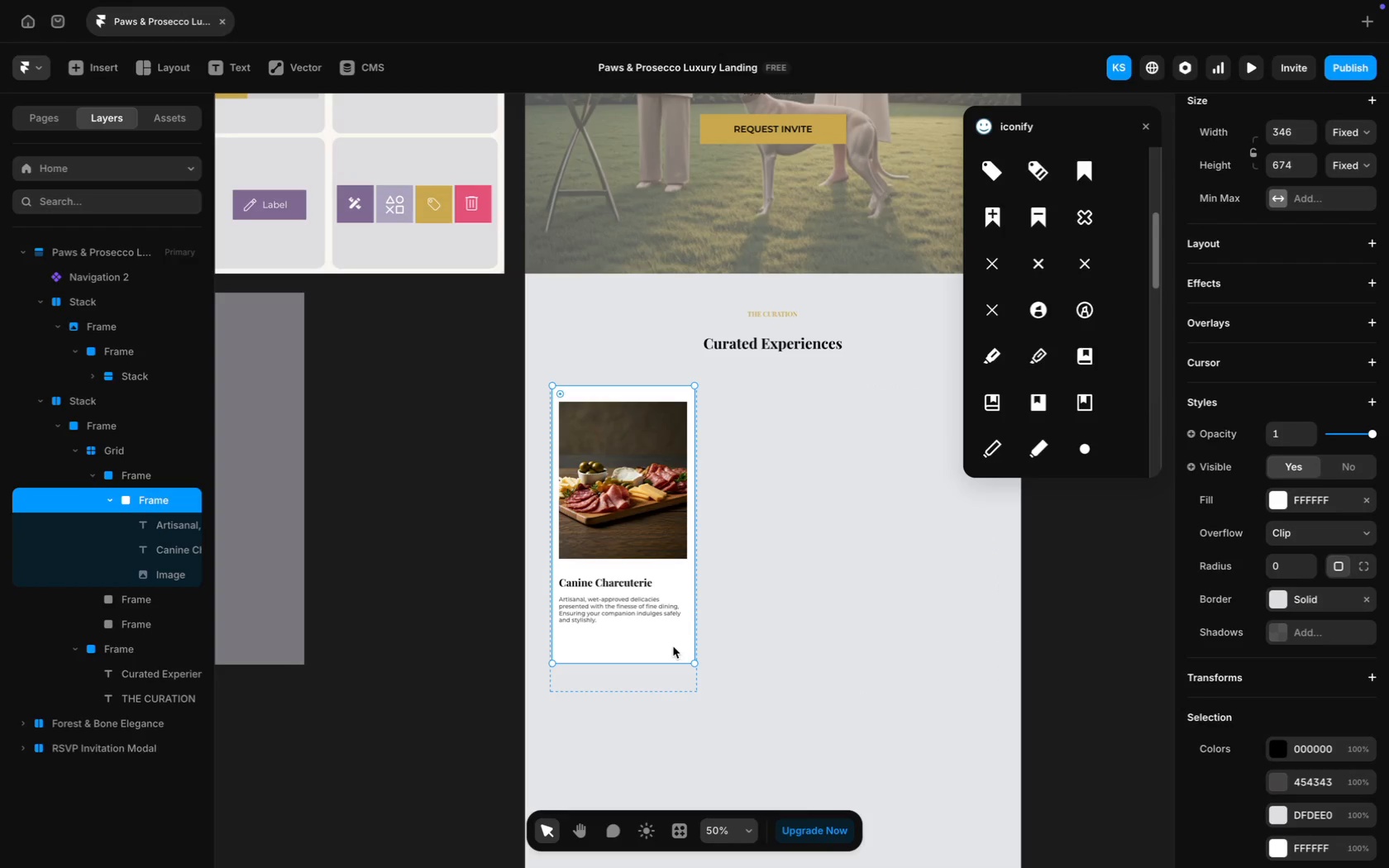 
wait(5.36)
 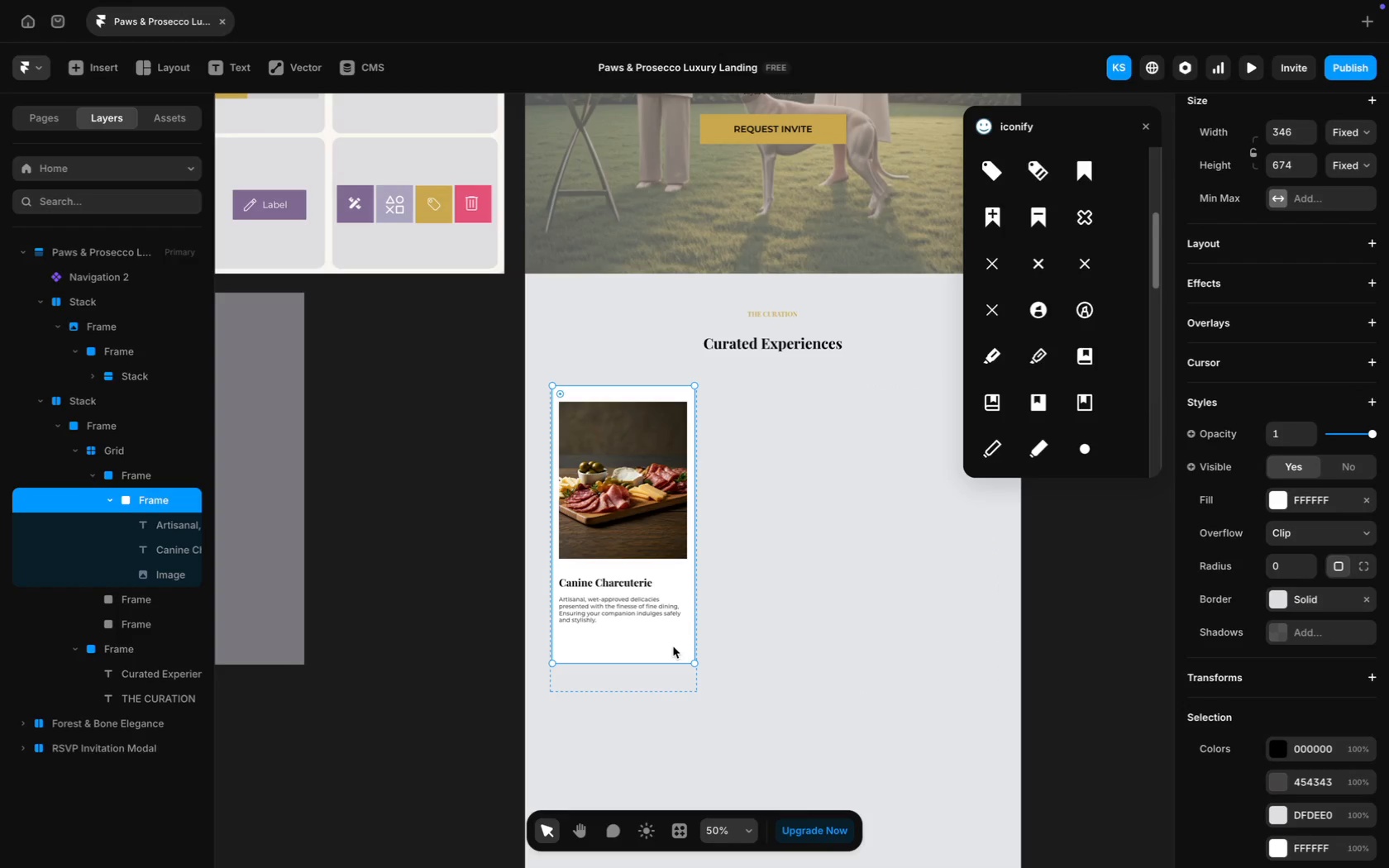 
scroll: coordinate [673, 646], scroll_direction: down, amount: 2.0
 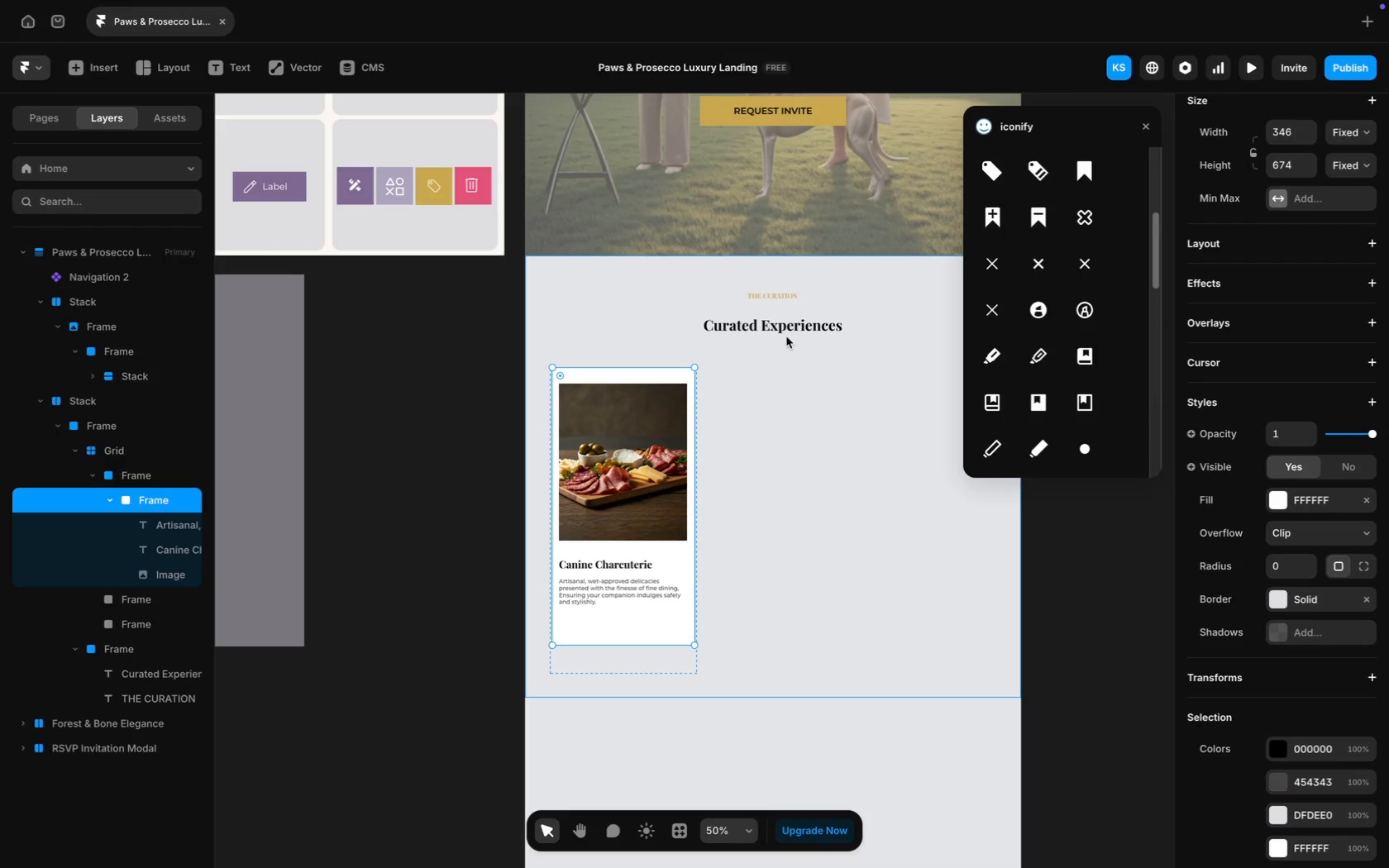 
left_click([789, 328])
 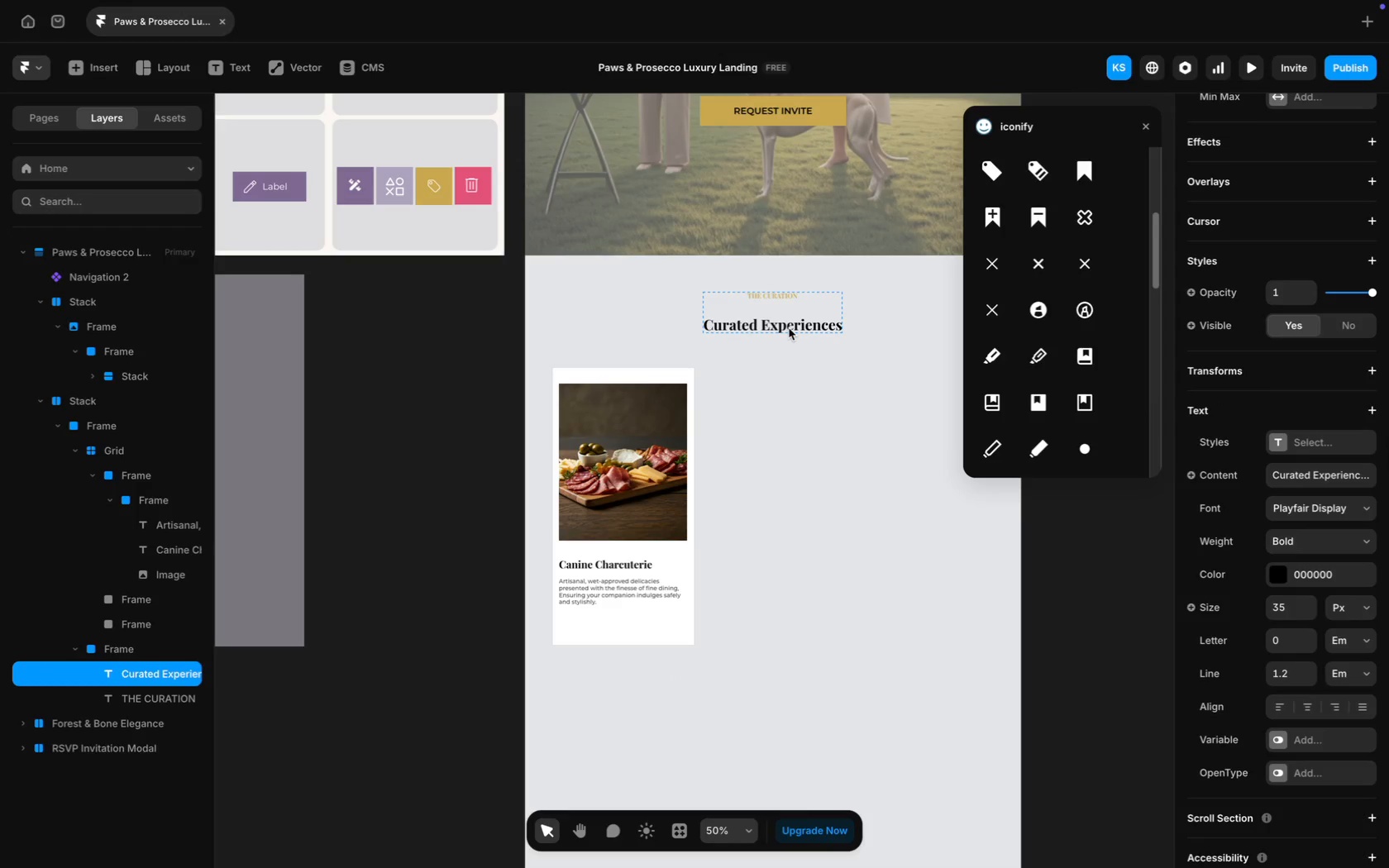 
key(ArrowUp)
 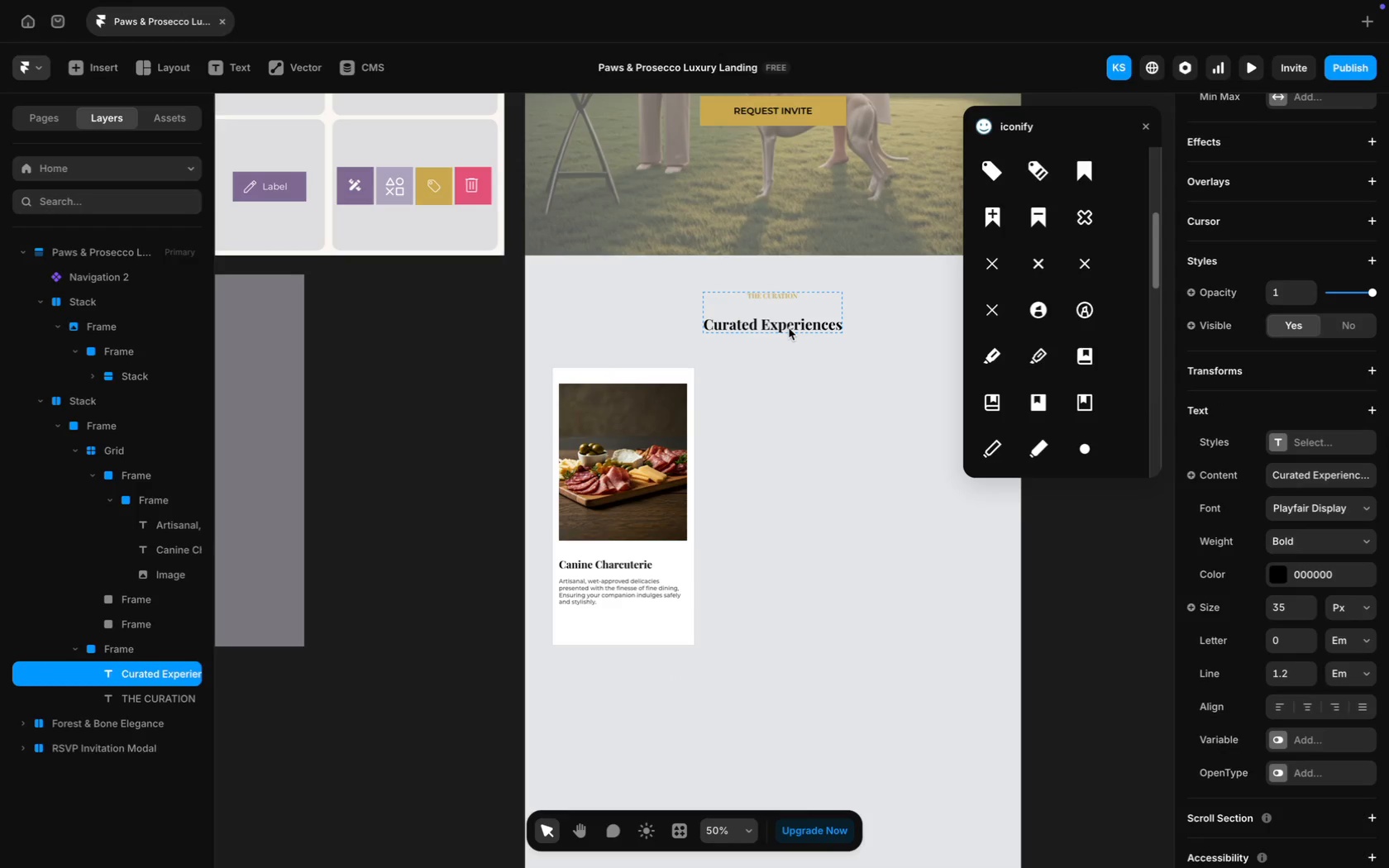 
key(ArrowUp)
 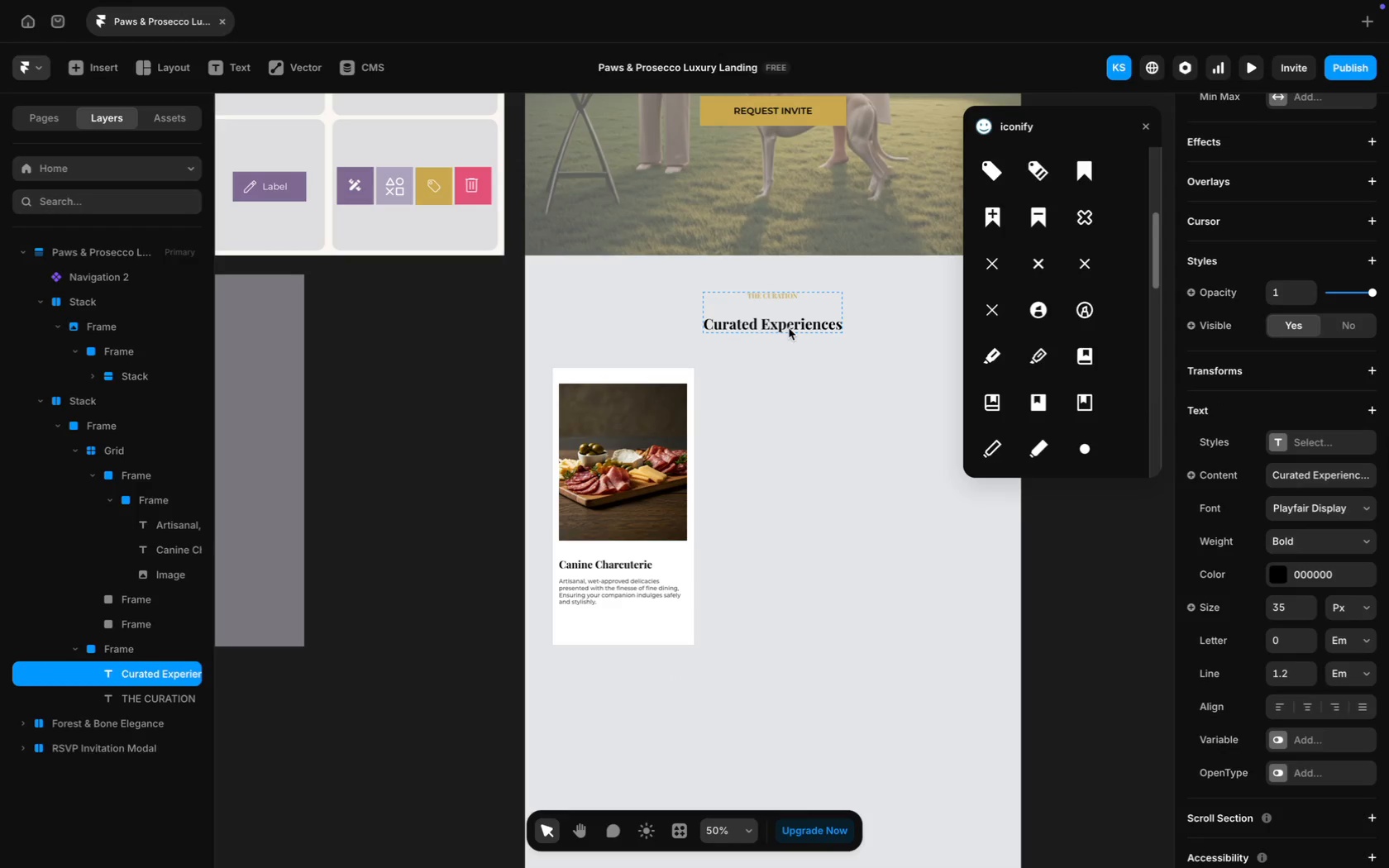 
key(ArrowUp)
 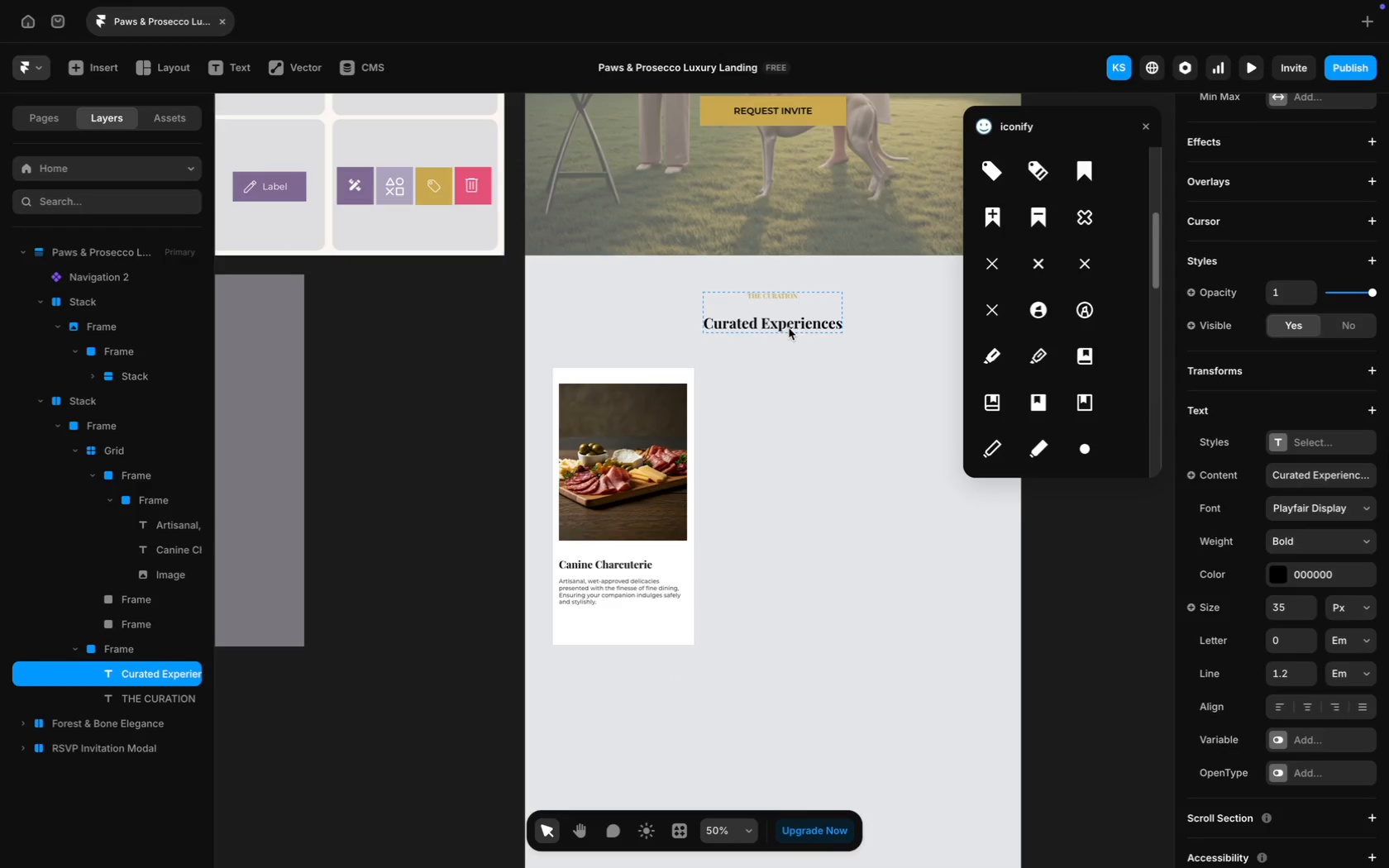 
key(ArrowUp)
 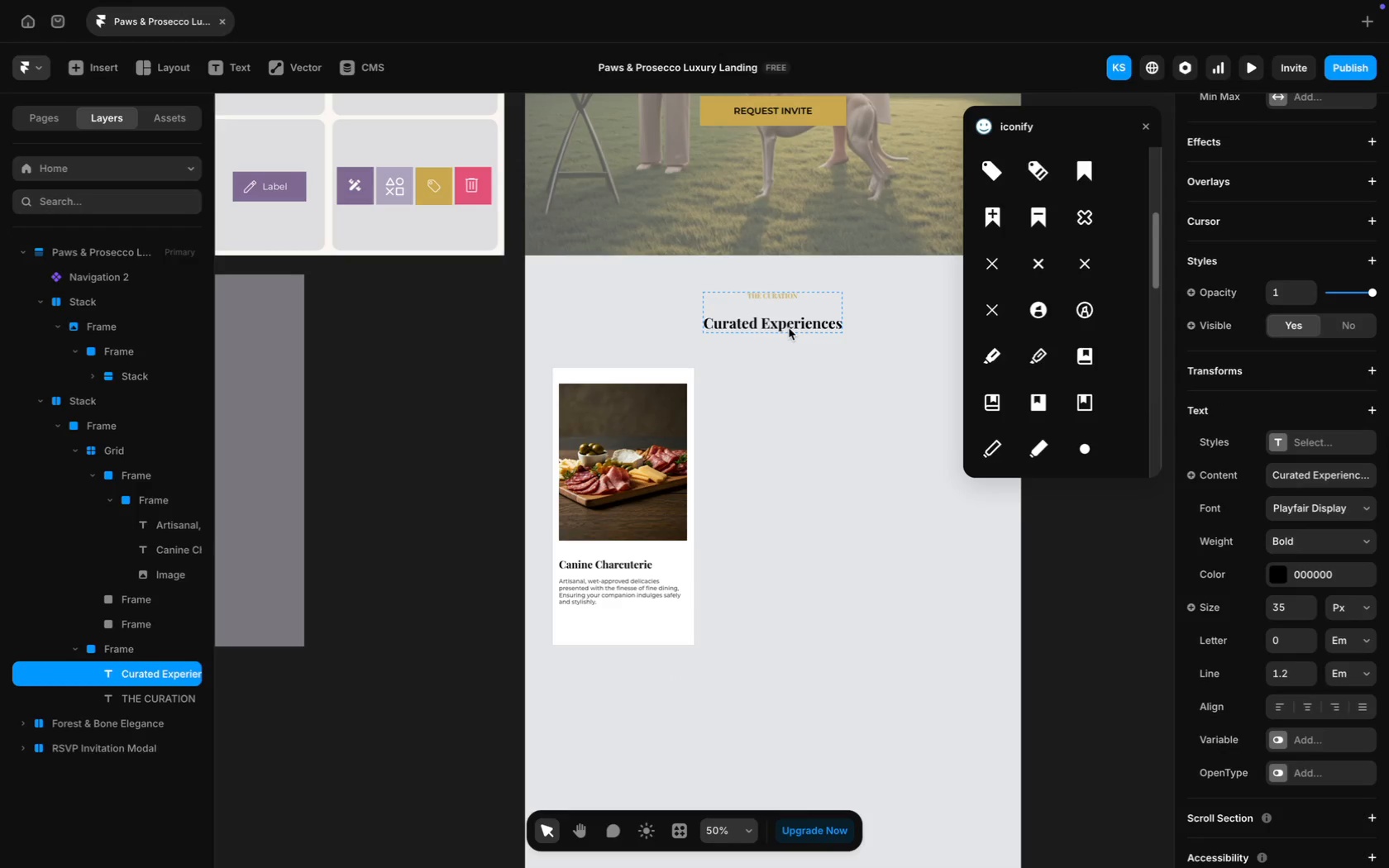 
key(ArrowUp)
 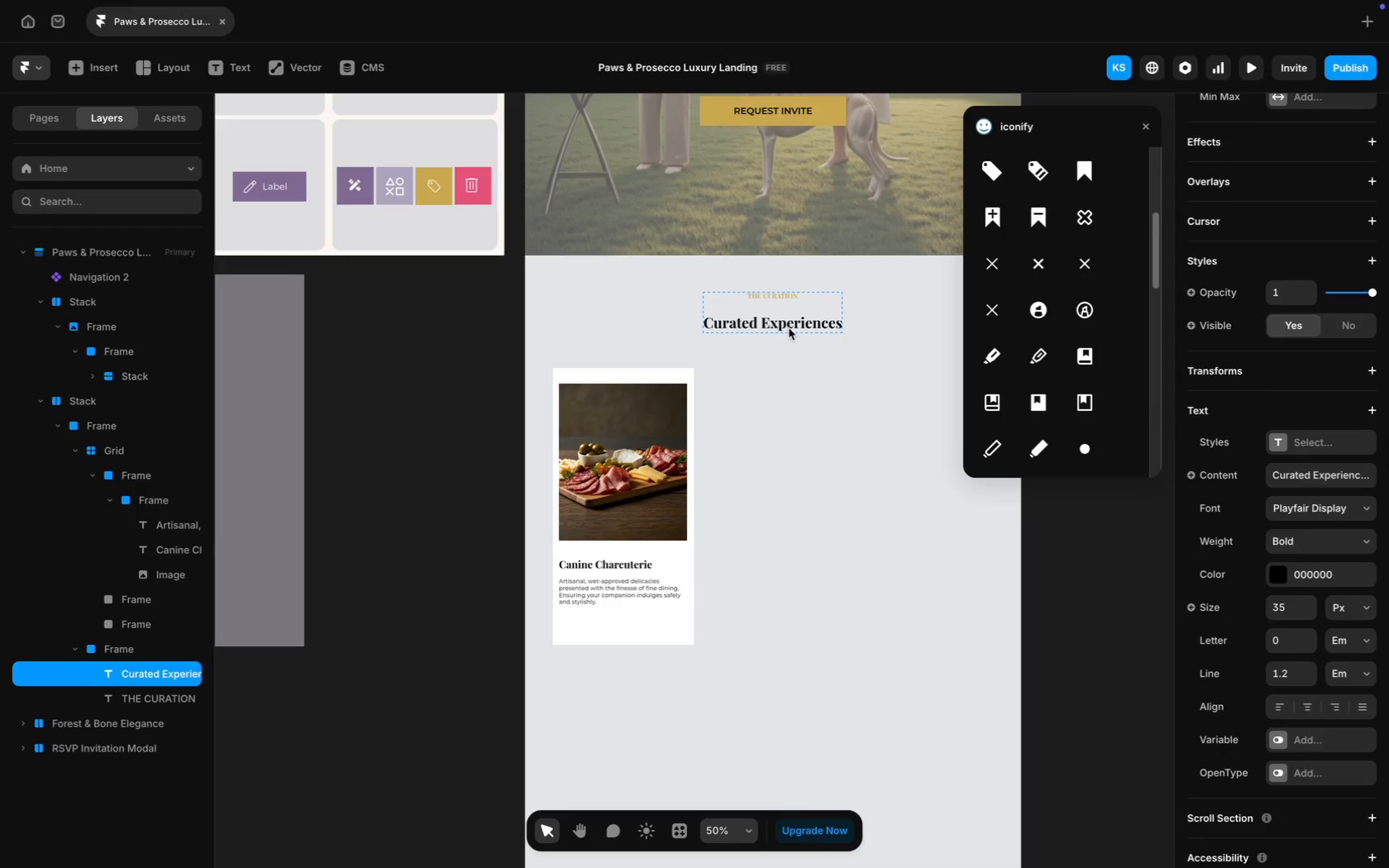 
key(ArrowUp)
 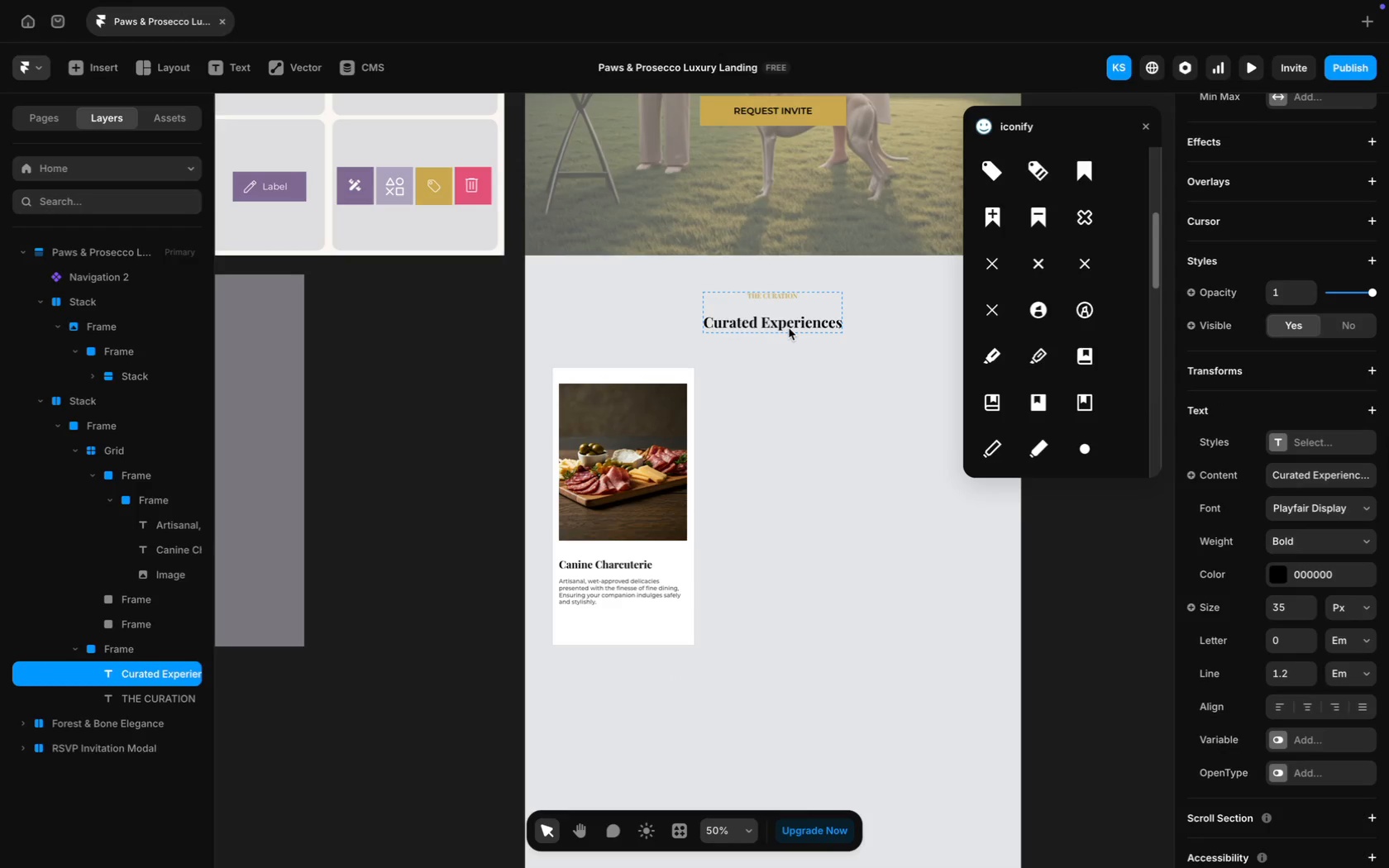 
key(ArrowUp)
 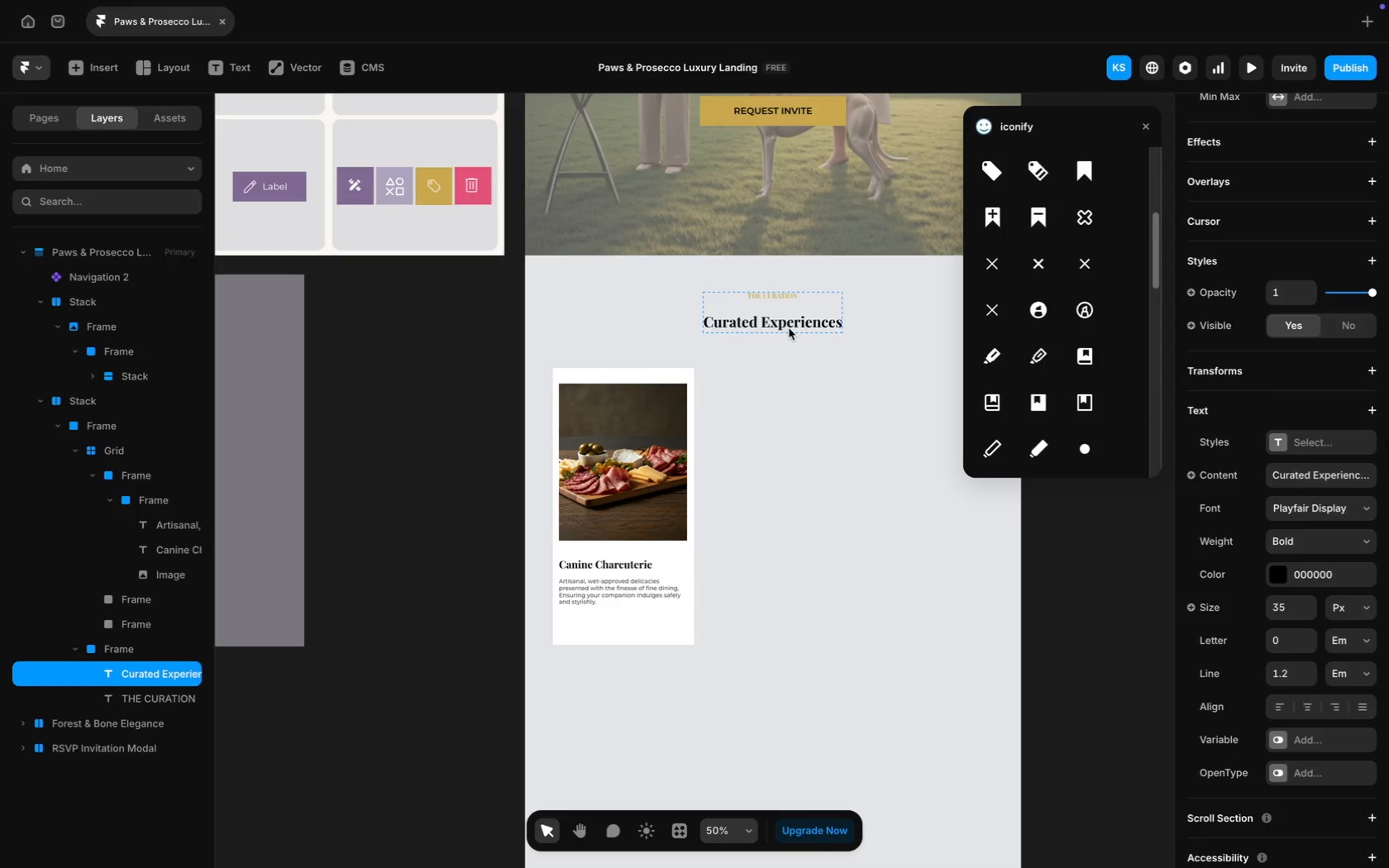 
key(ArrowUp)
 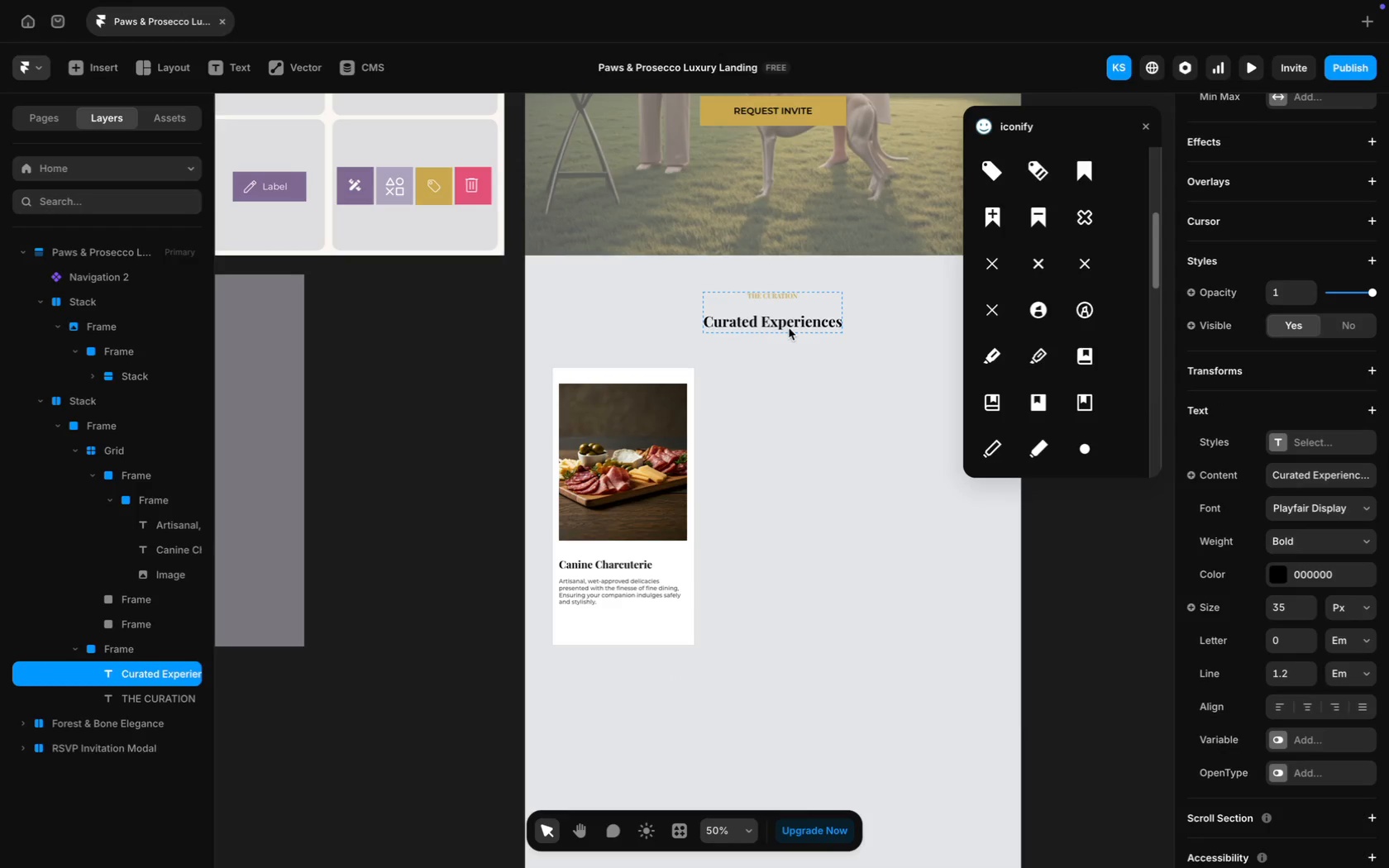 
key(ArrowUp)
 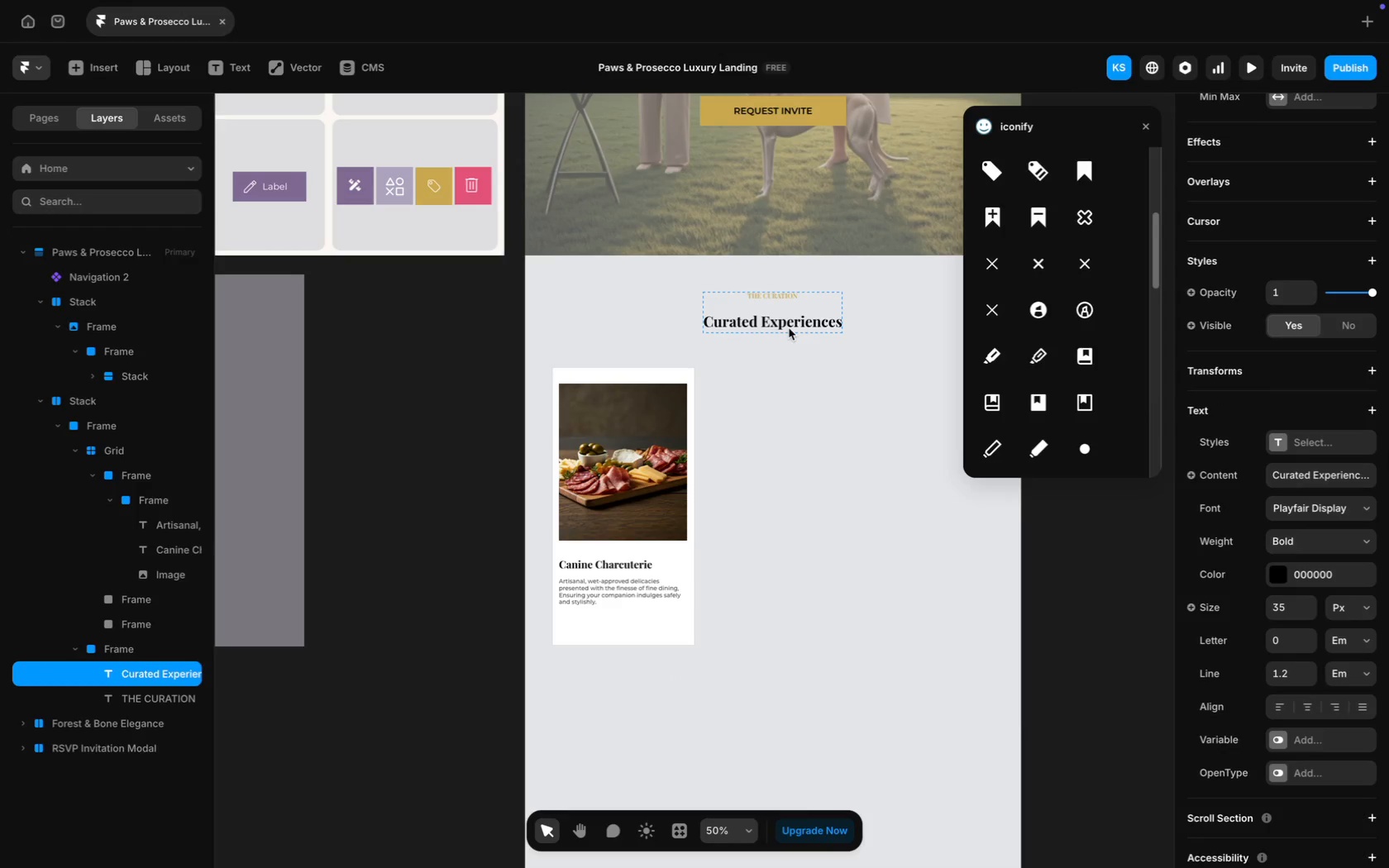 
key(ArrowUp)
 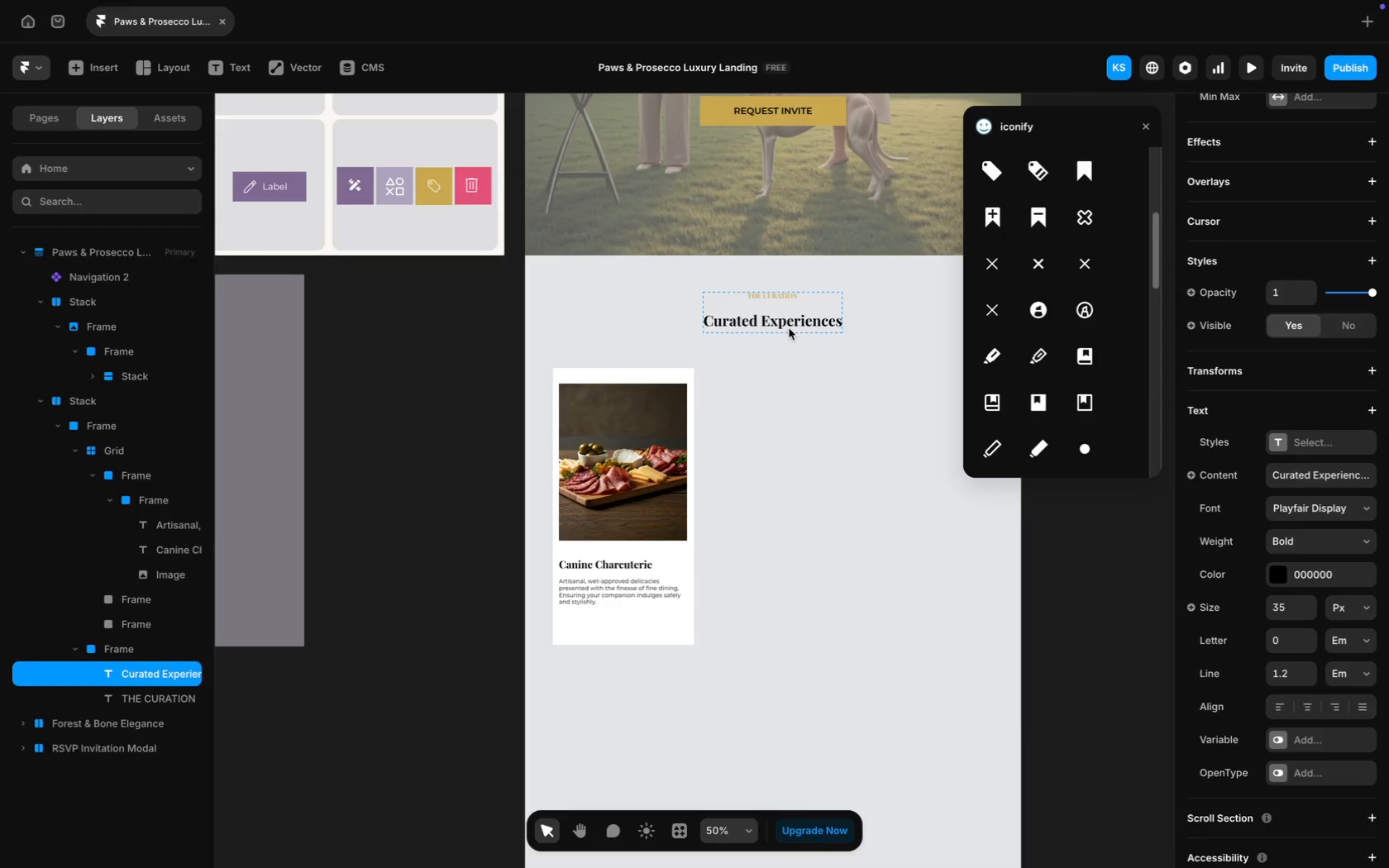 
key(ArrowUp)
 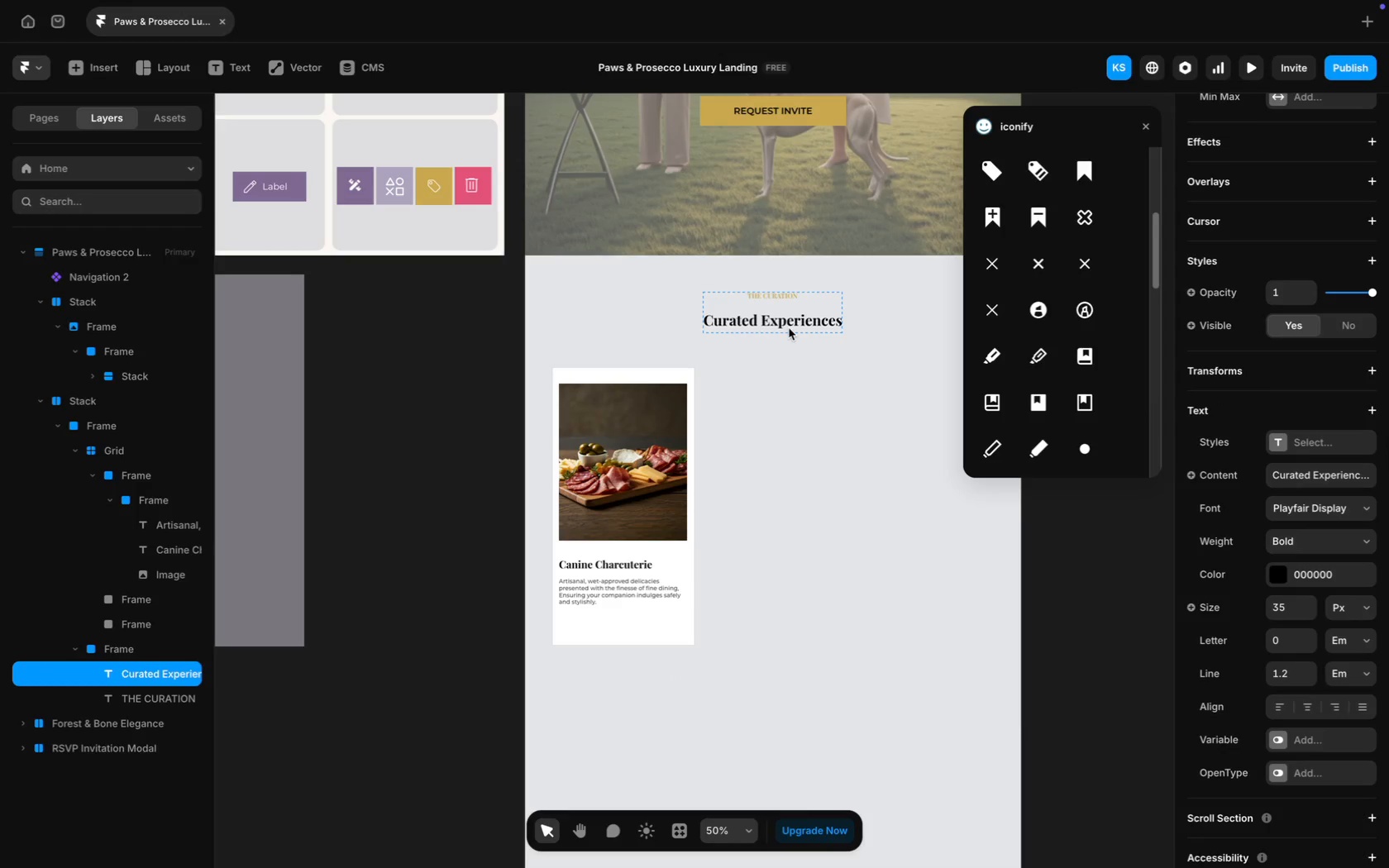 
key(ArrowUp)
 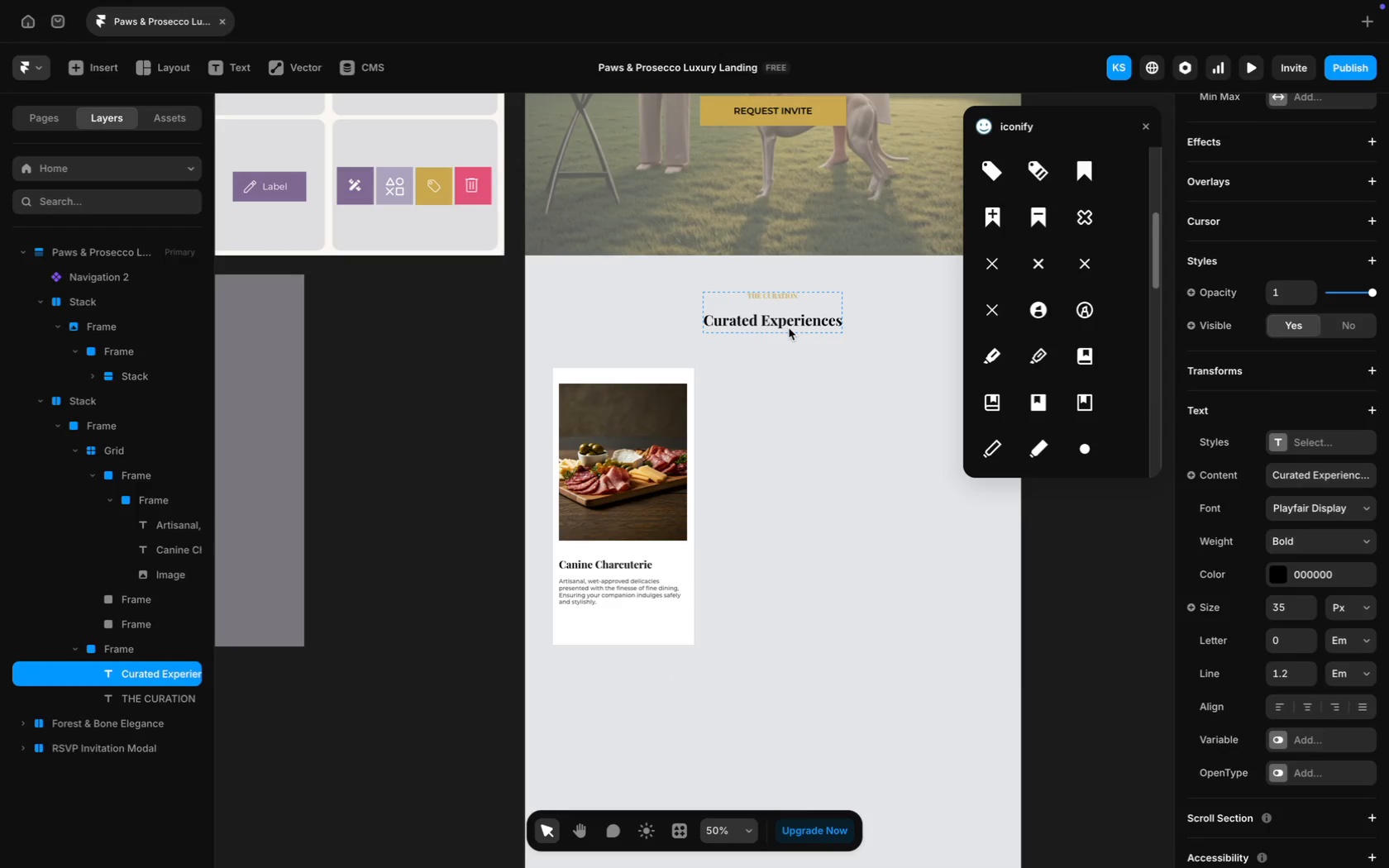 
key(ArrowUp)
 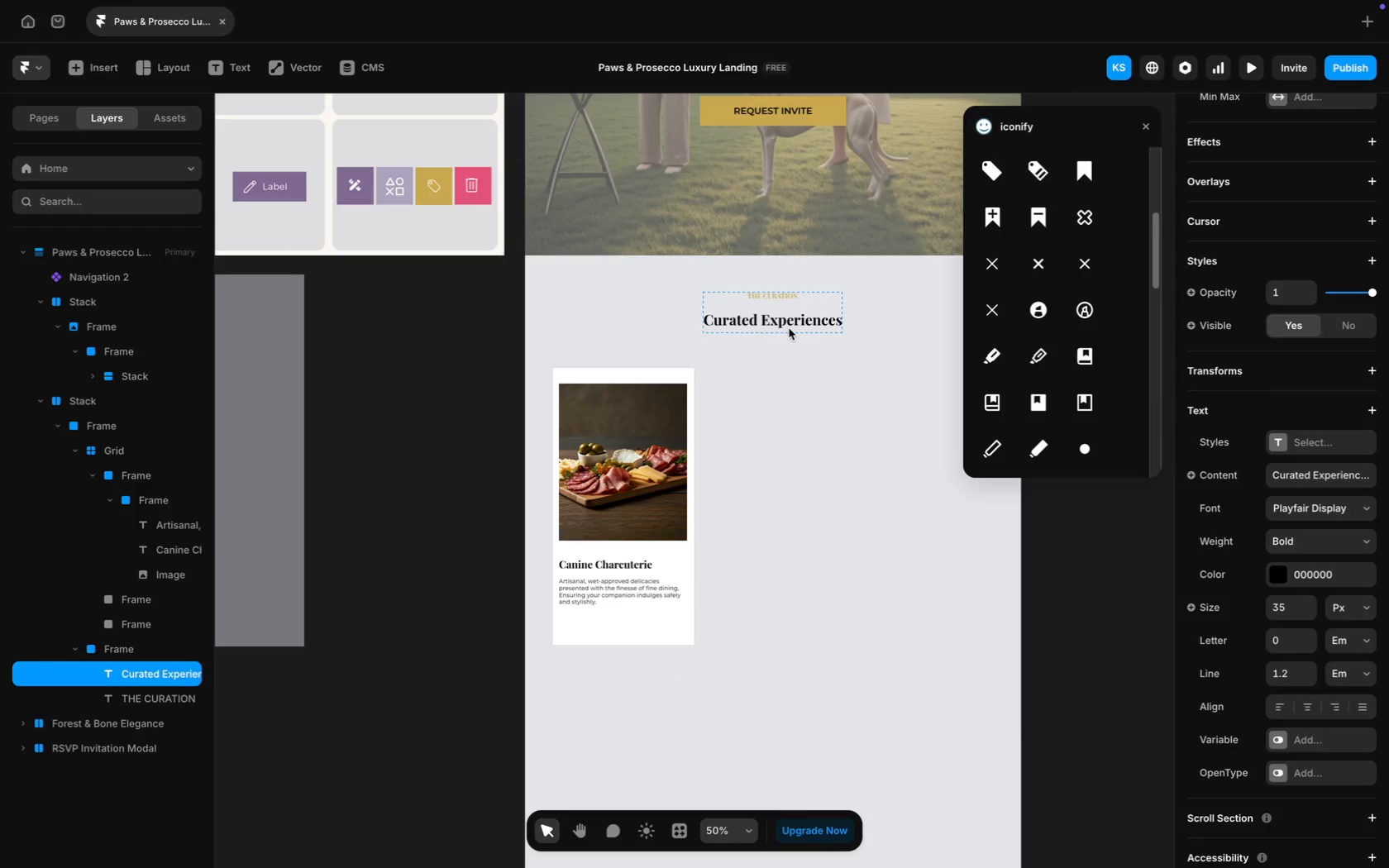 
key(ArrowUp)
 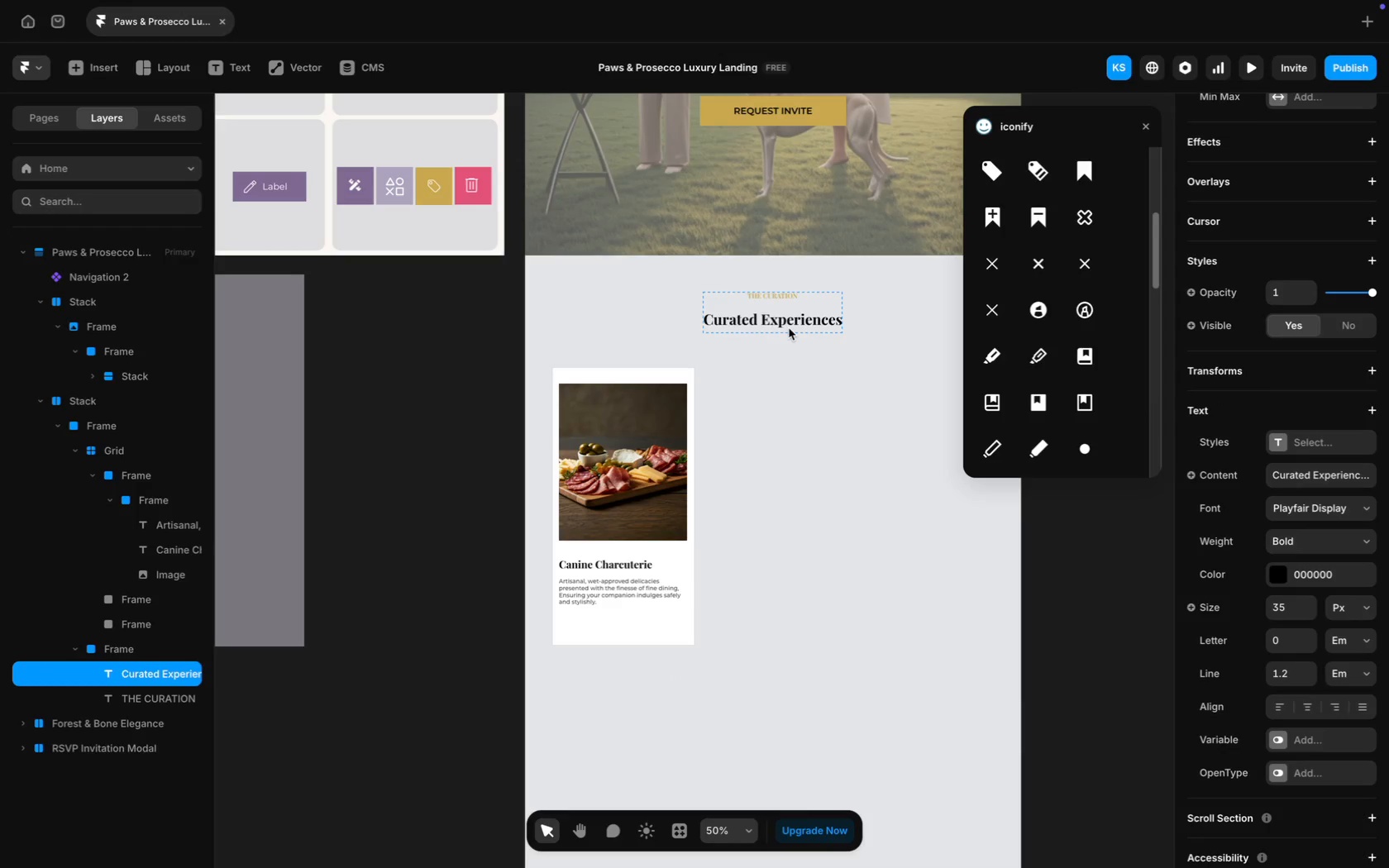 
key(ArrowUp)
 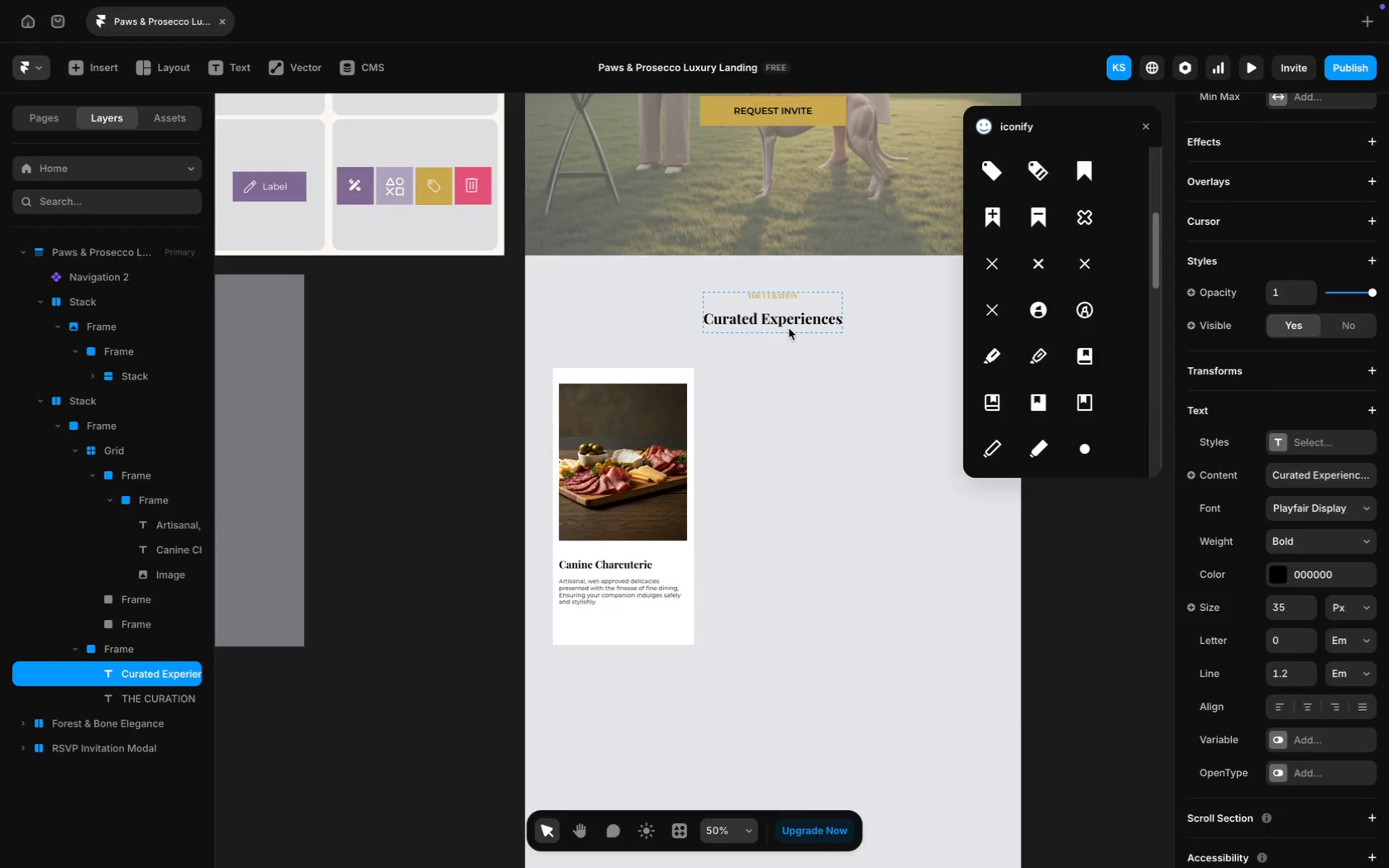 
key(ArrowUp)
 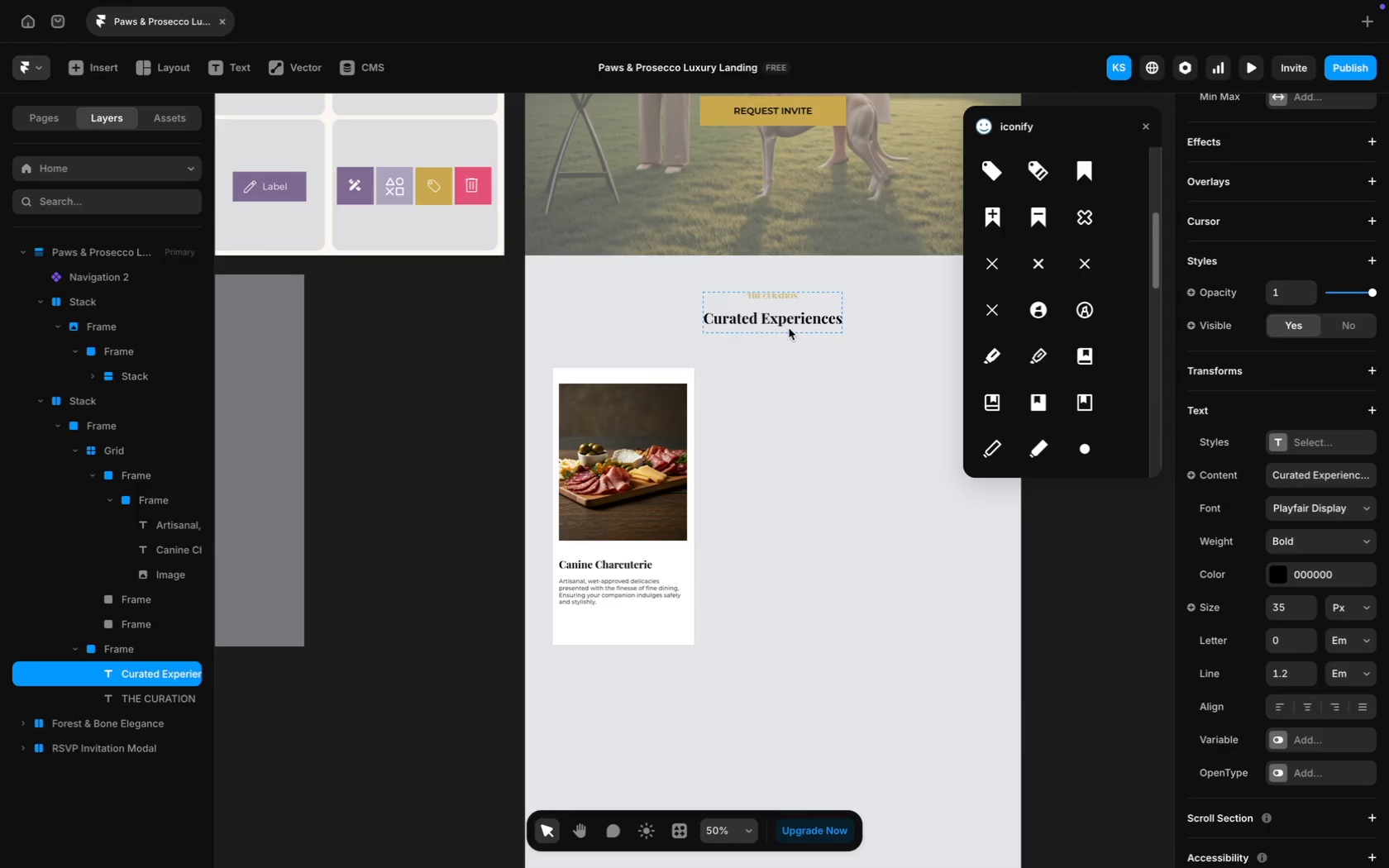 
key(ArrowUp)
 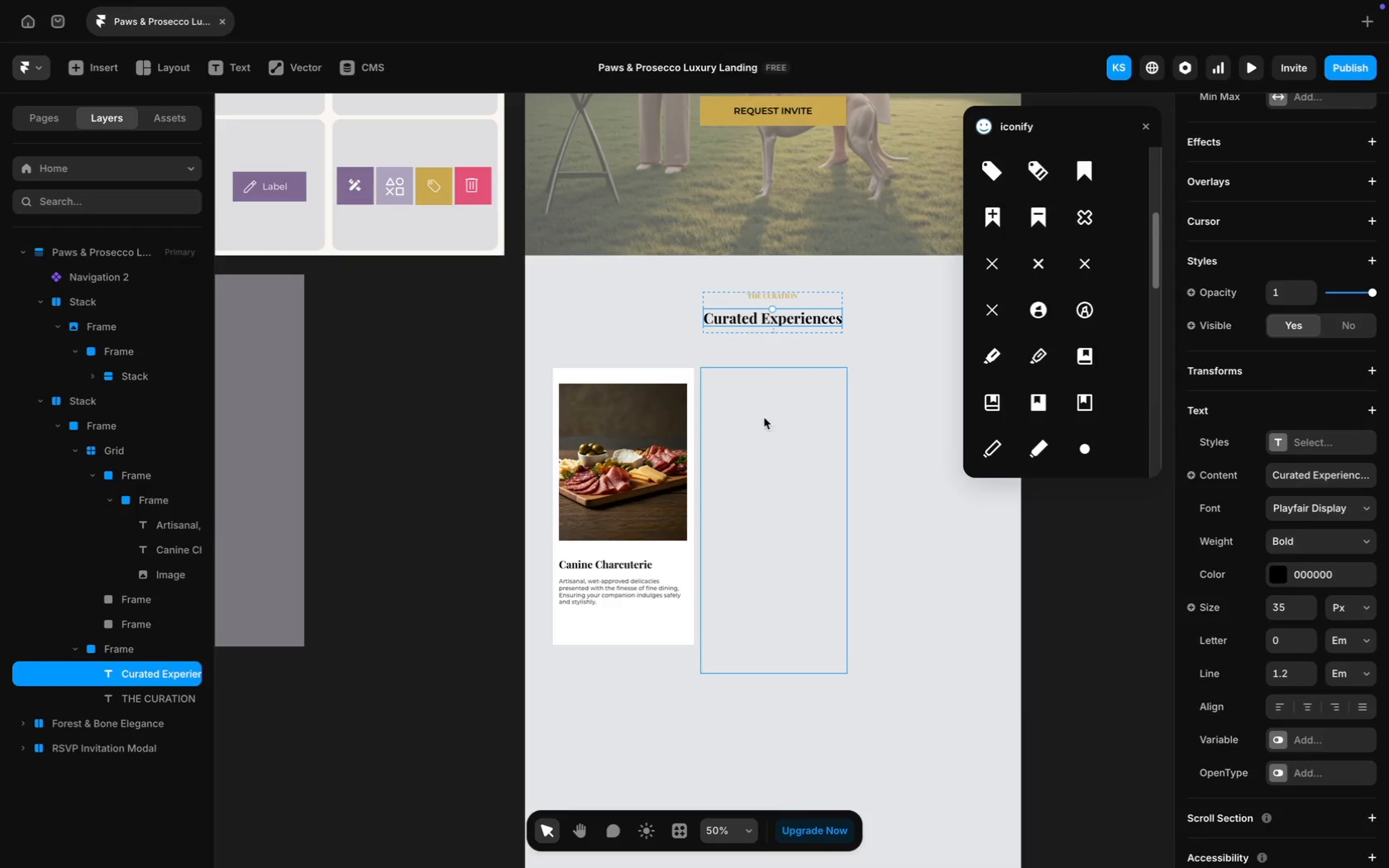 
left_click([766, 435])
 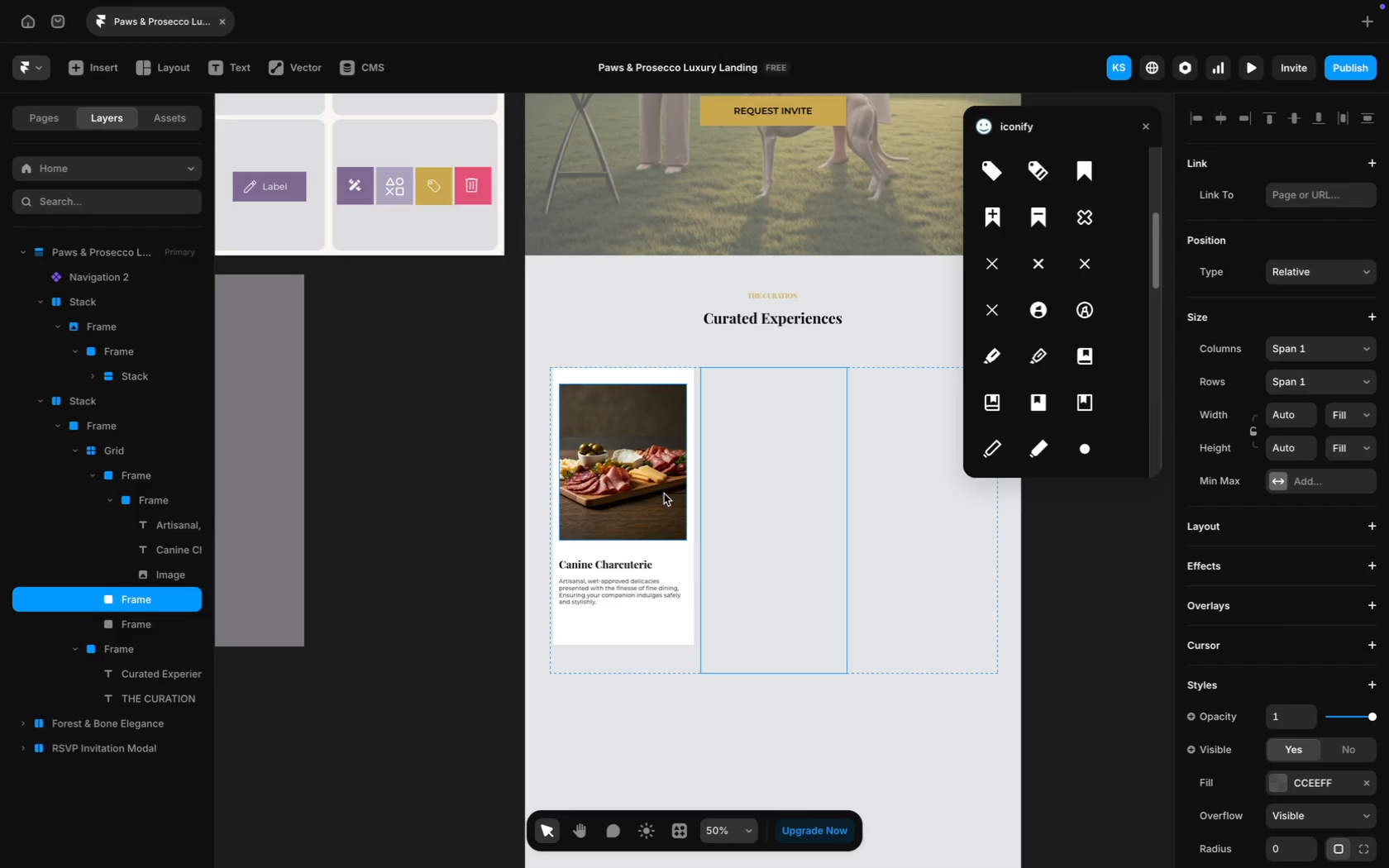 
left_click([652, 637])
 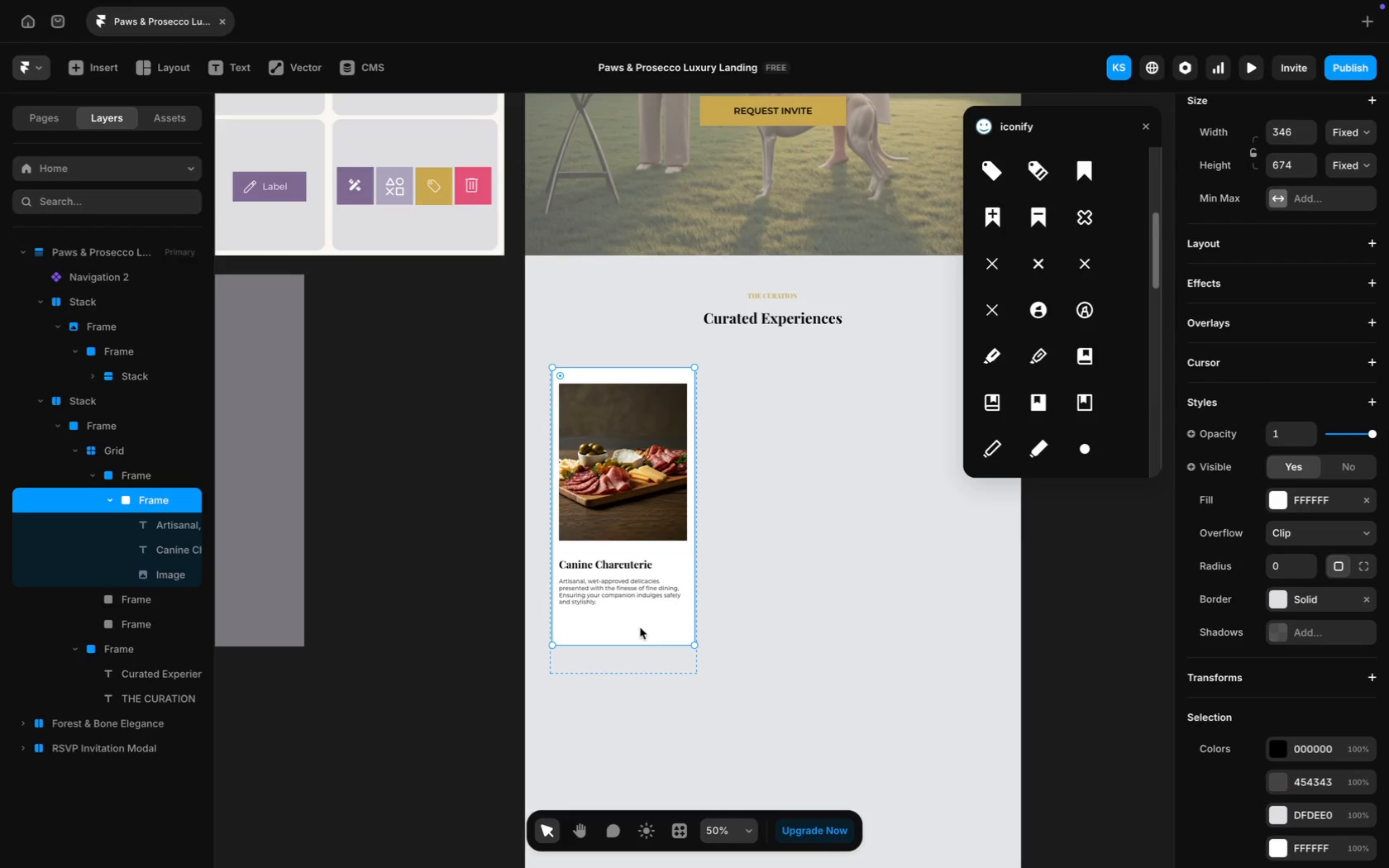 
left_click([609, 594])
 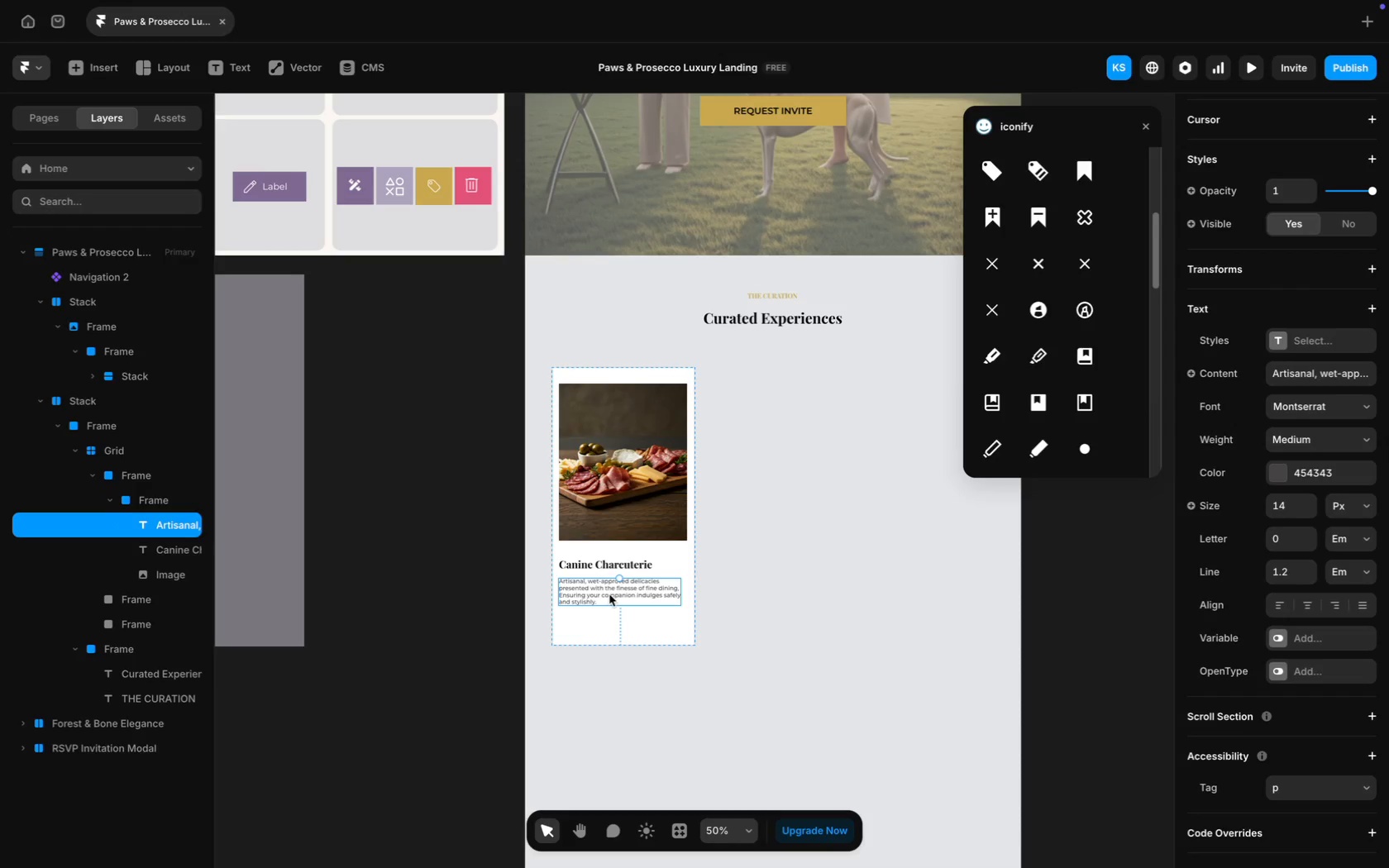 
hold_key(key=ShiftLeft, duration=1.9)
left_click([589, 563])
 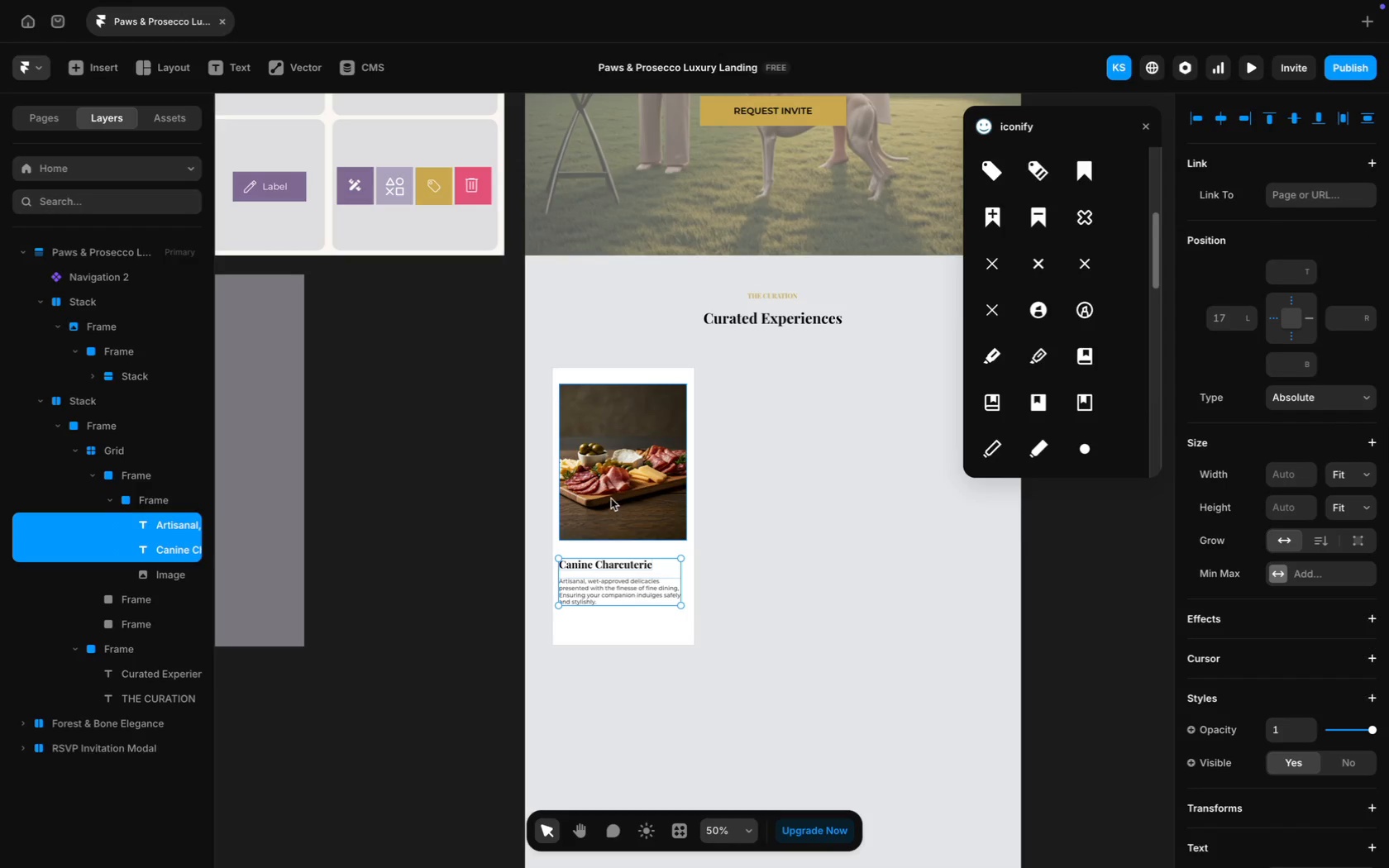 
left_click([610, 498])
 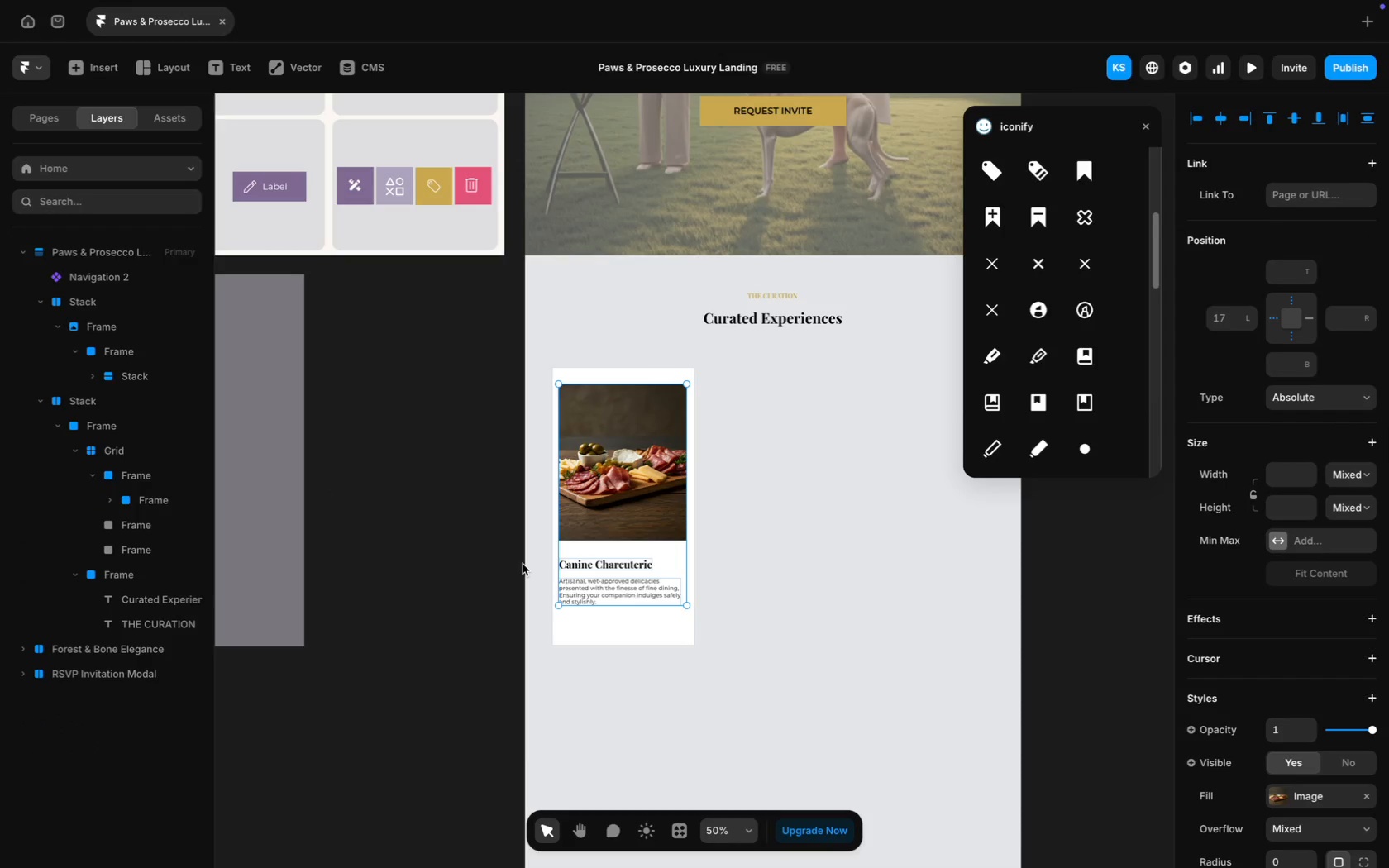 
wait(7.86)
 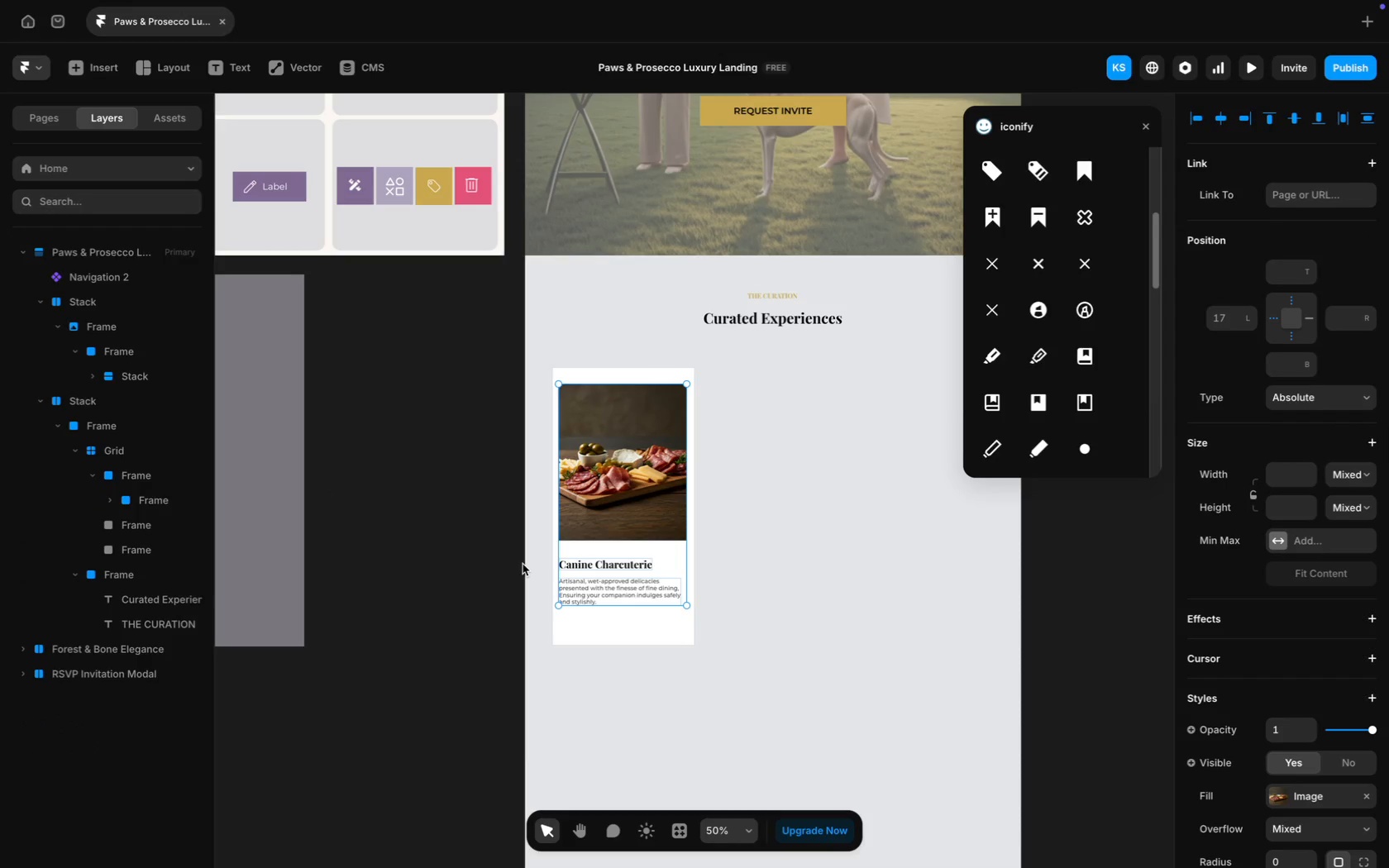 
left_click([113, 499])
 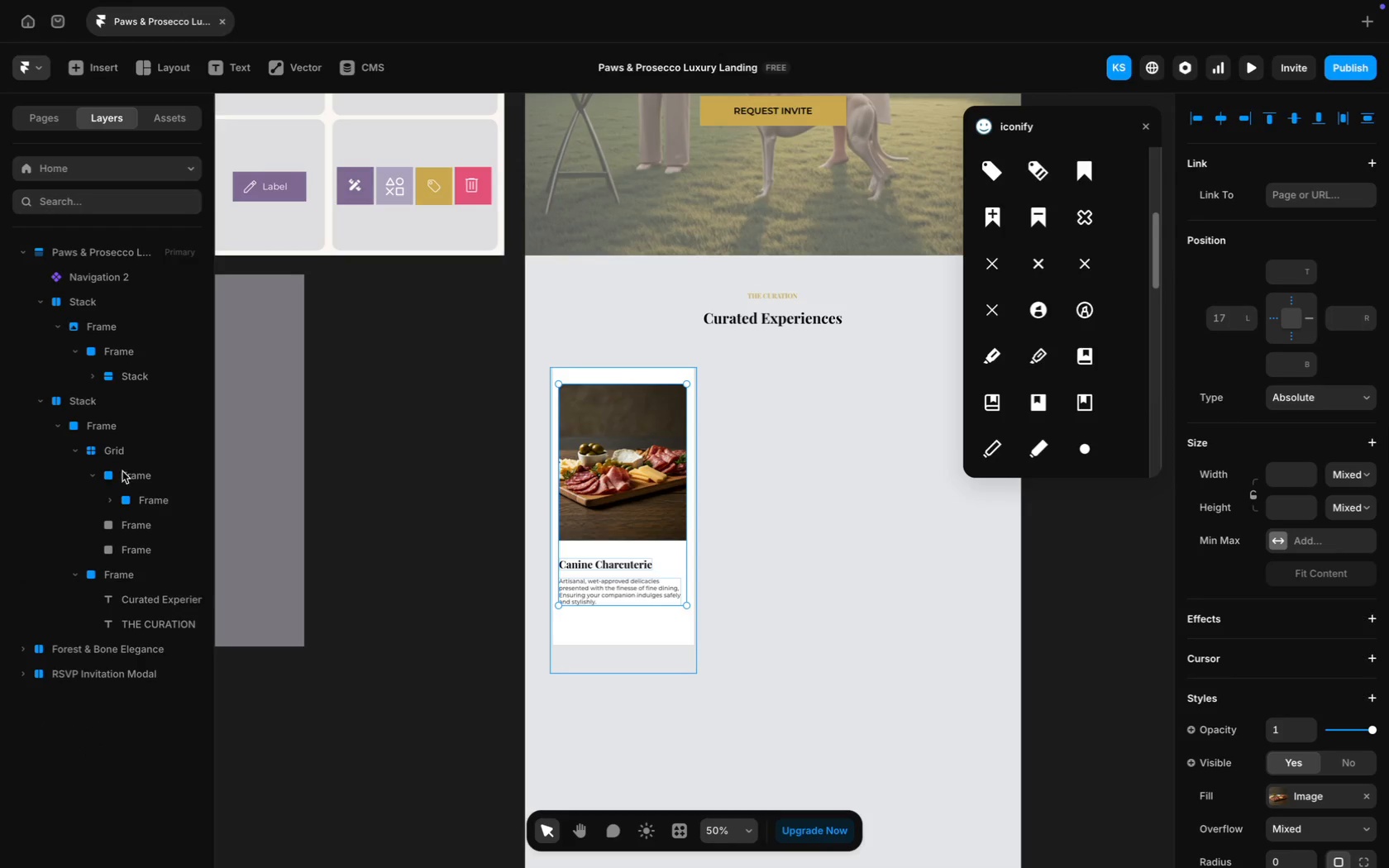 
left_click([130, 474])
 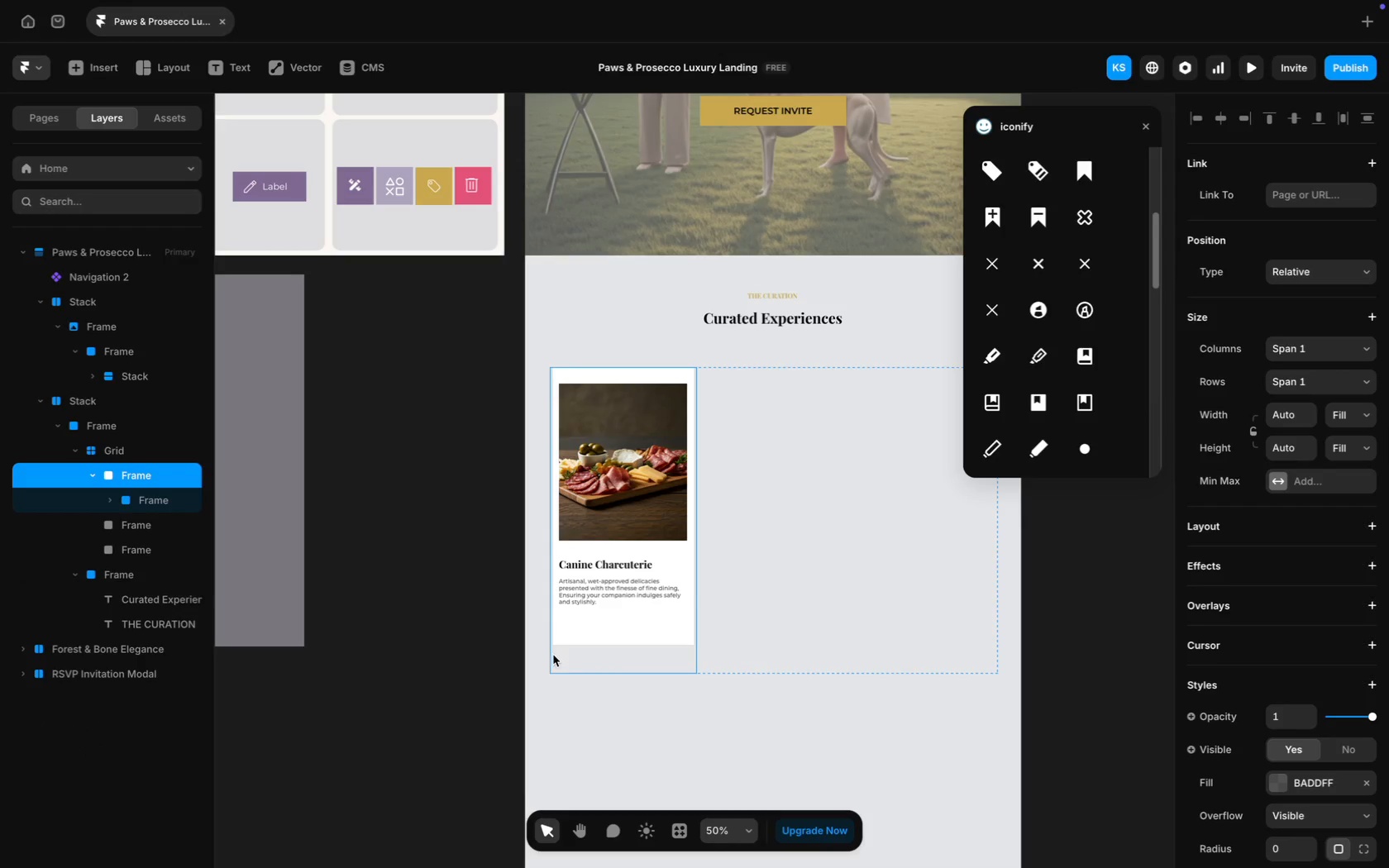 
left_click([595, 640])
 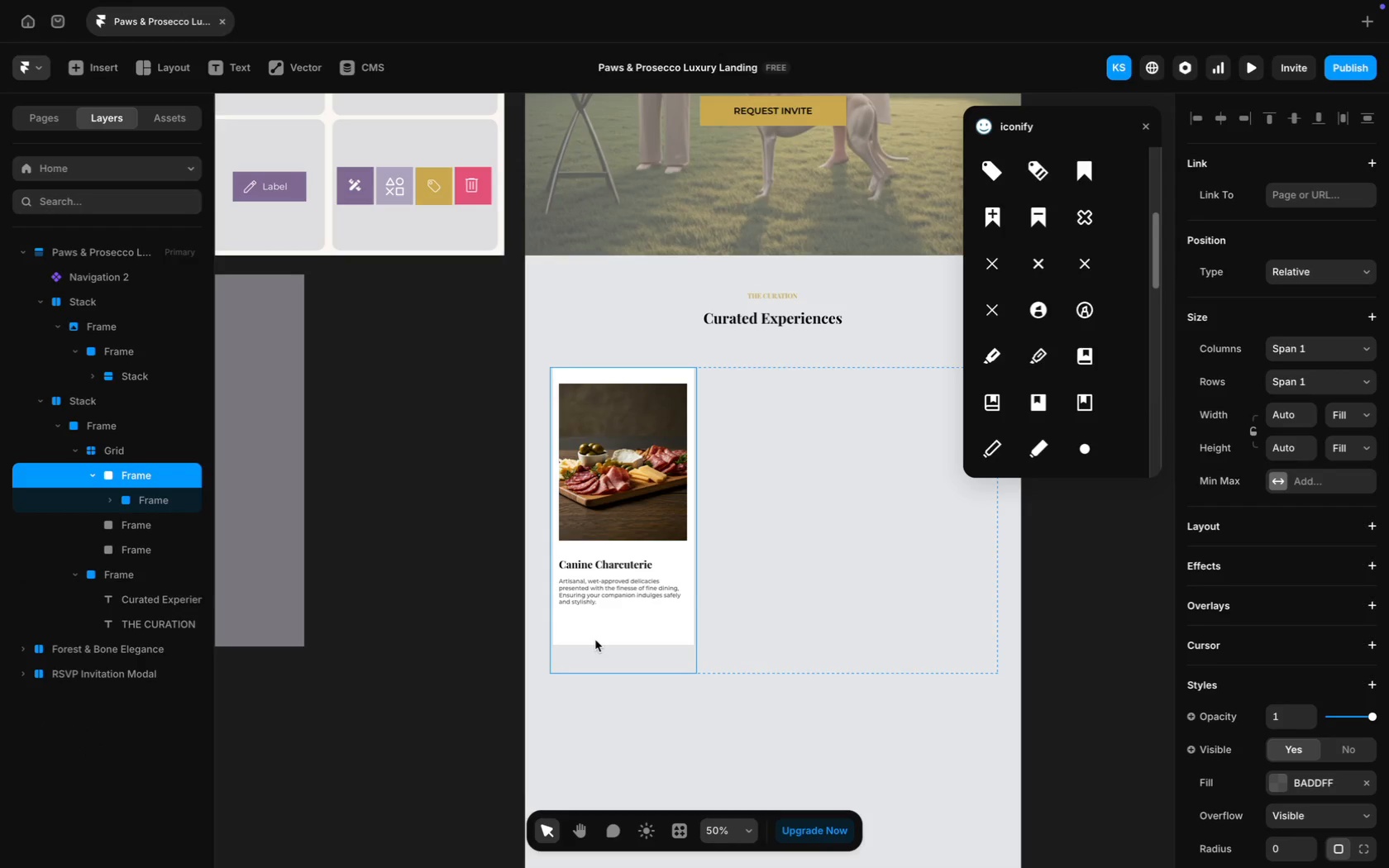 
left_click([595, 640])
 